 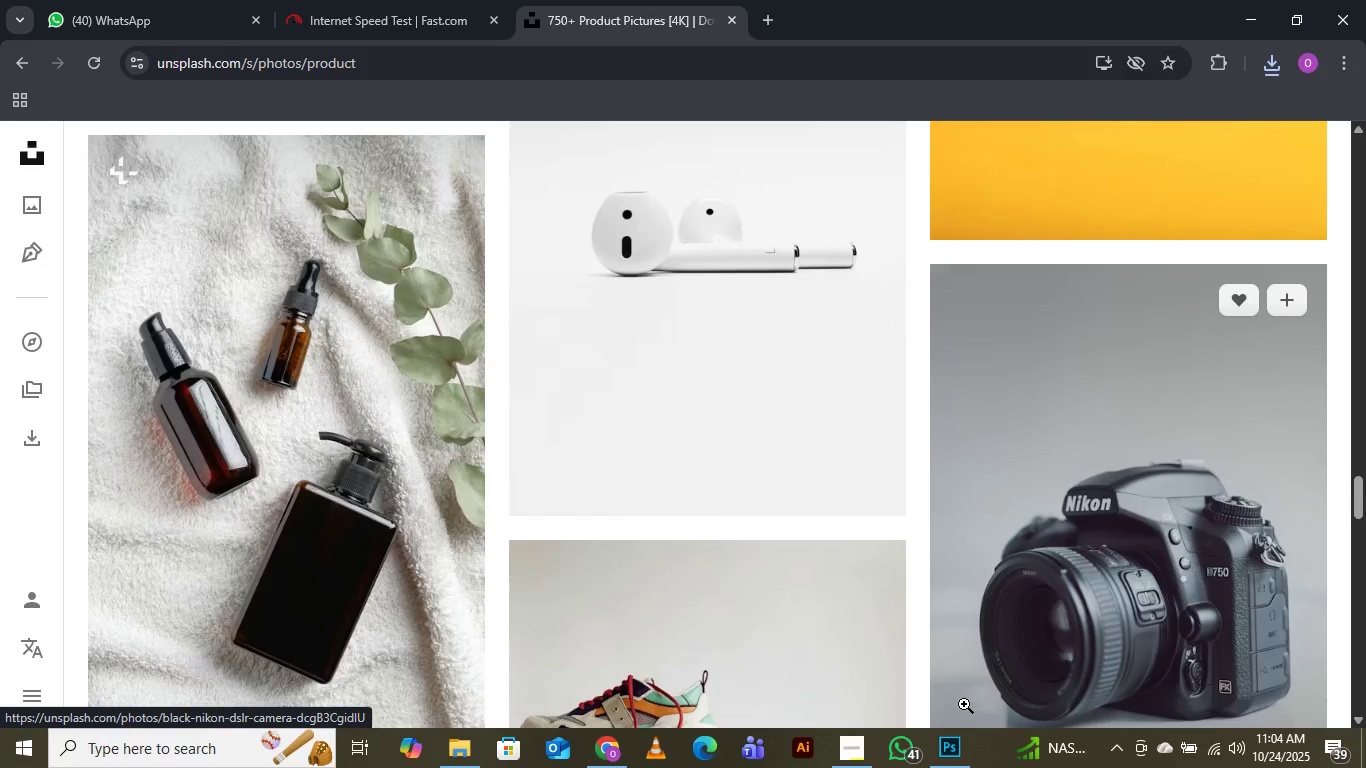 
scroll: coordinate [964, 704], scroll_direction: up, amount: 1.0
 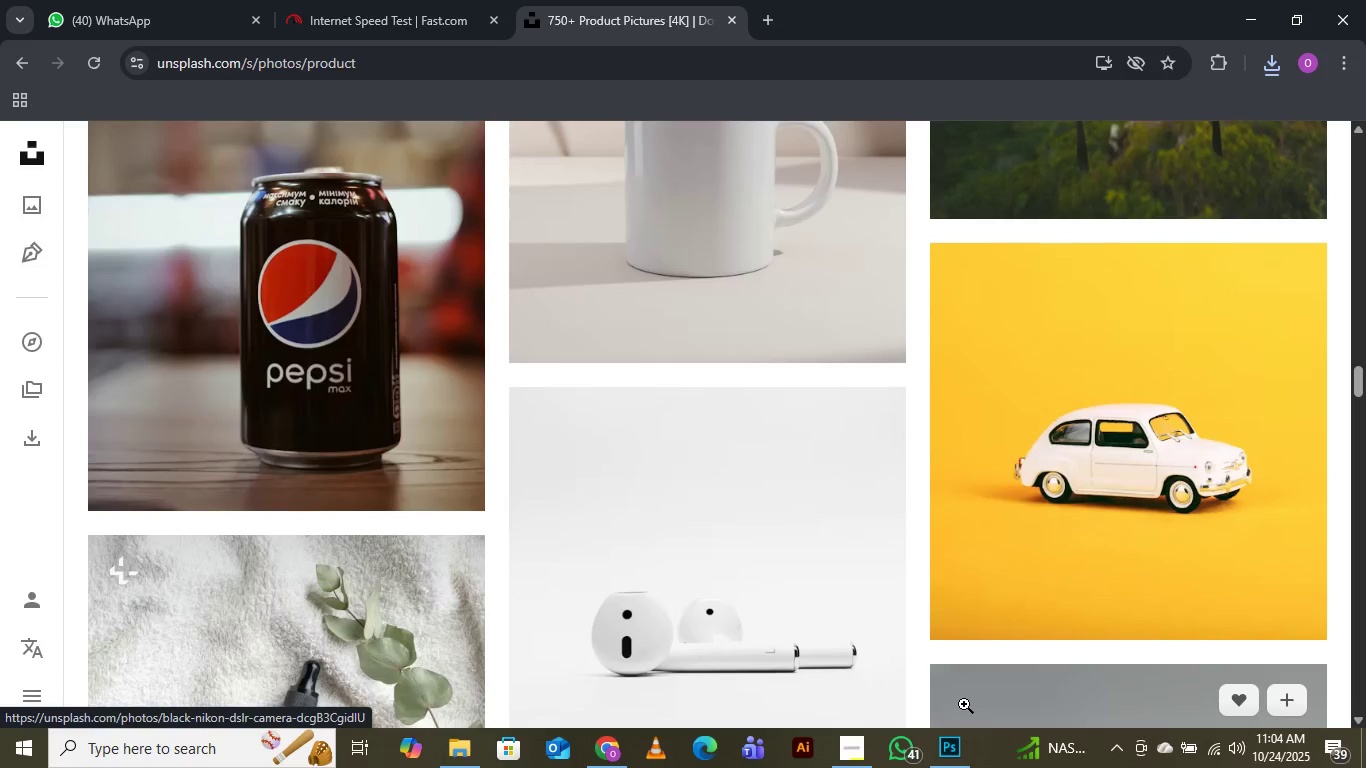 
scroll: coordinate [964, 704], scroll_direction: down, amount: 3.0
 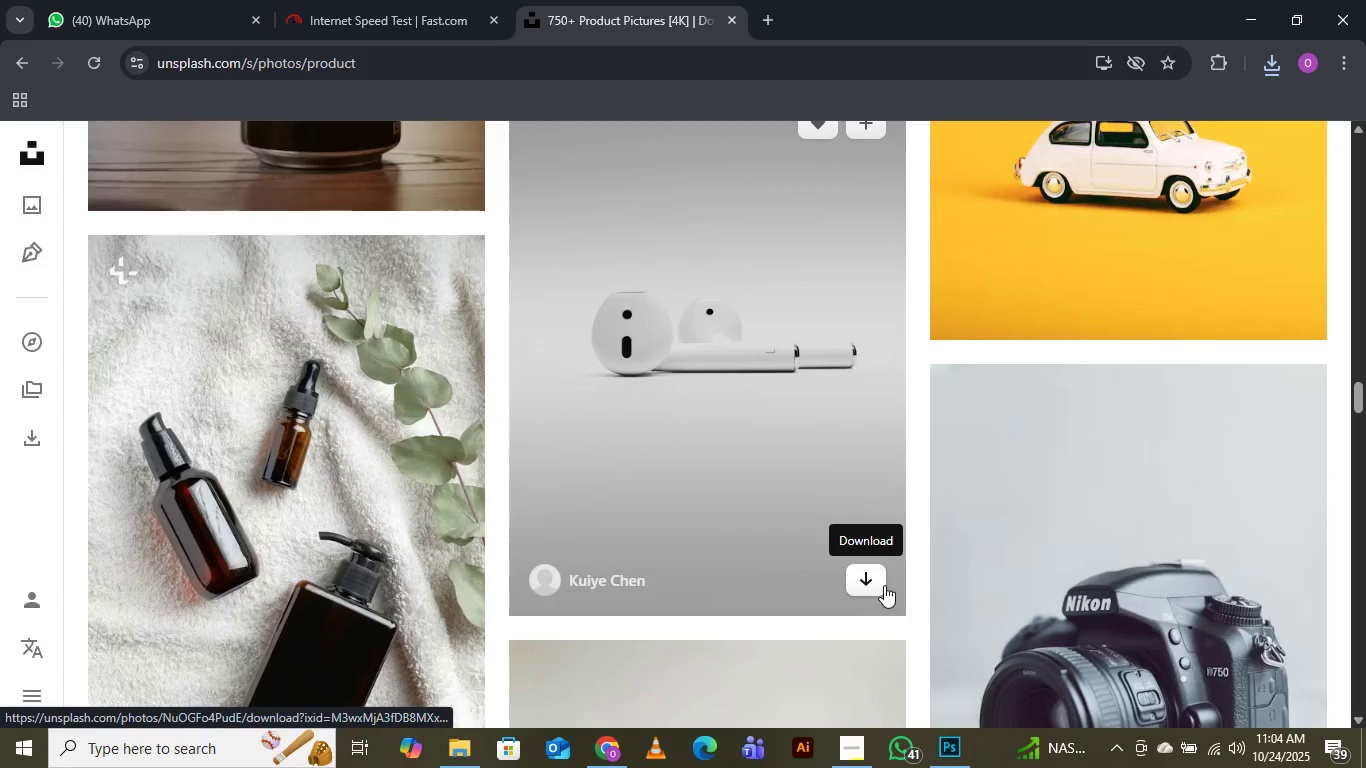 
left_click([863, 575])
 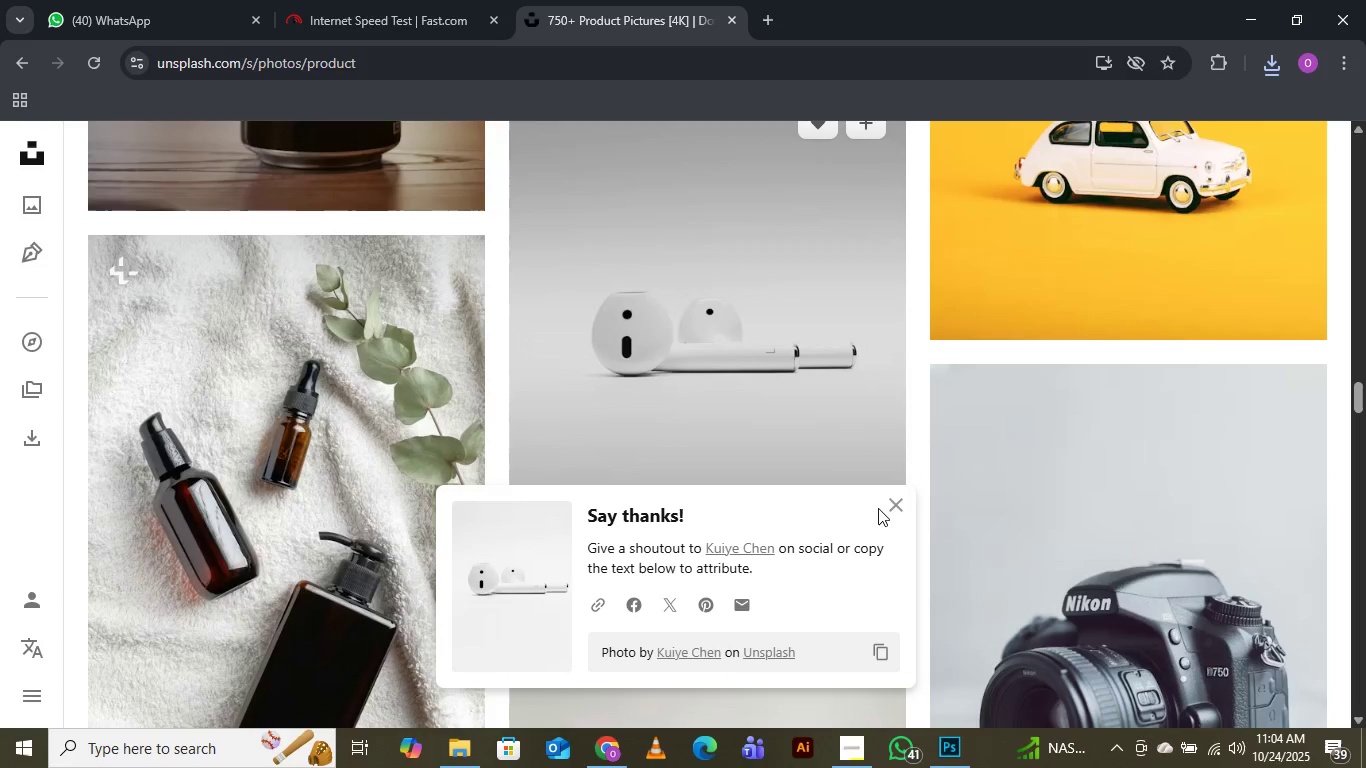 
left_click([896, 506])
 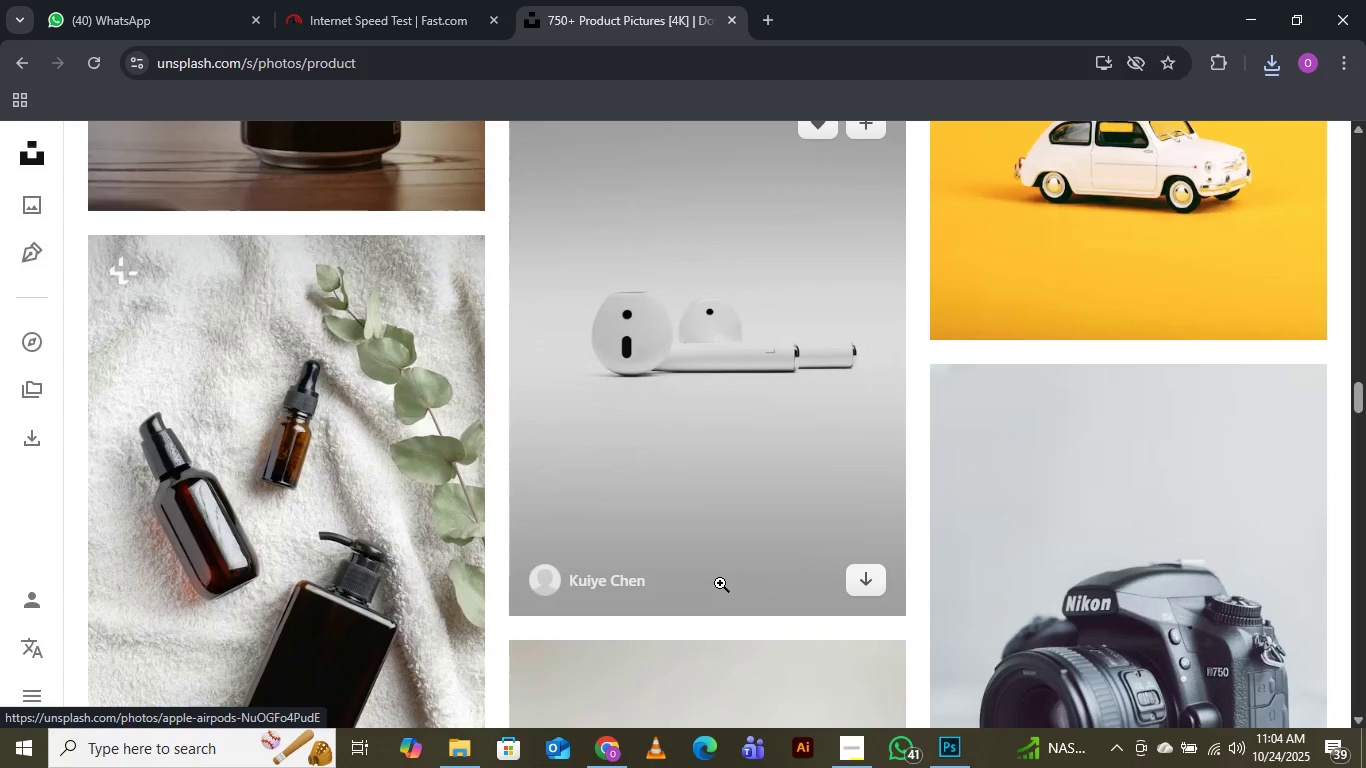 
scroll: coordinate [721, 585], scroll_direction: down, amount: 3.0
 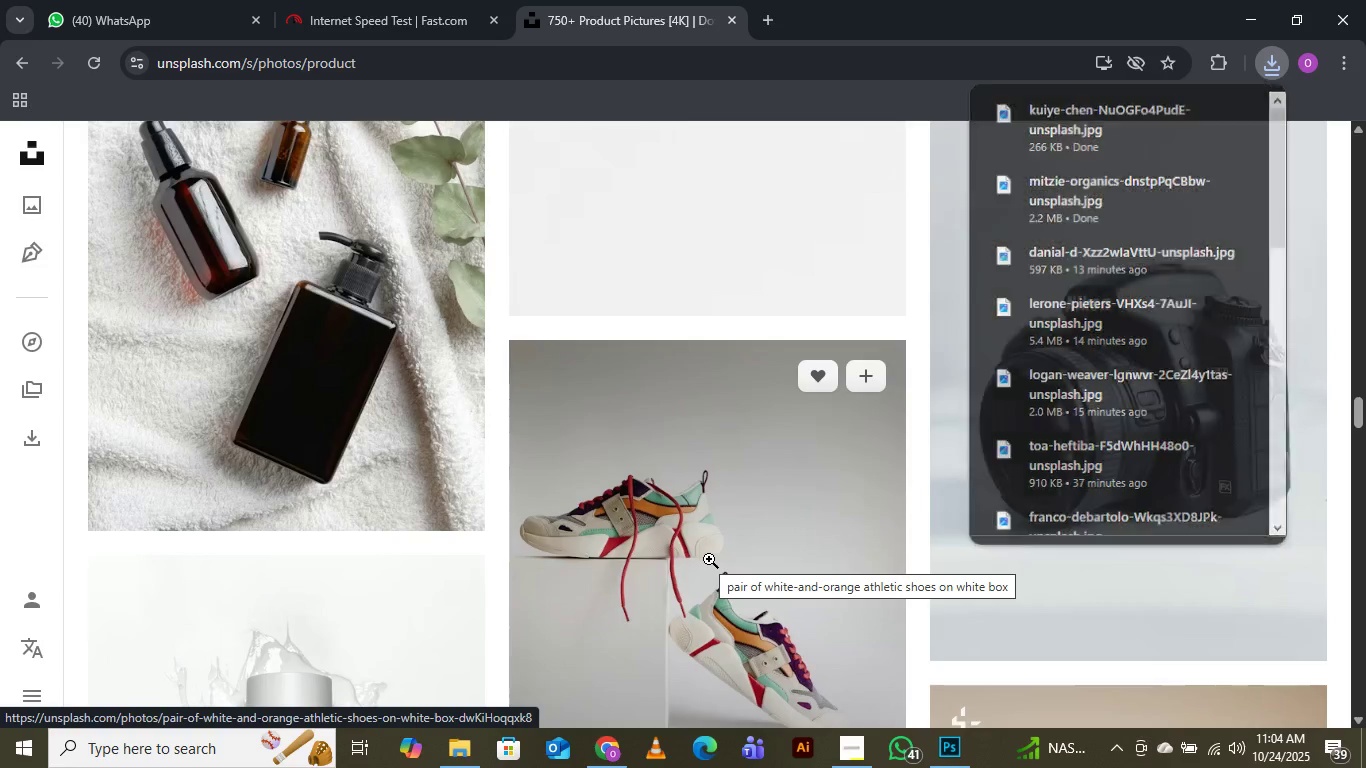 
wait(7.19)
 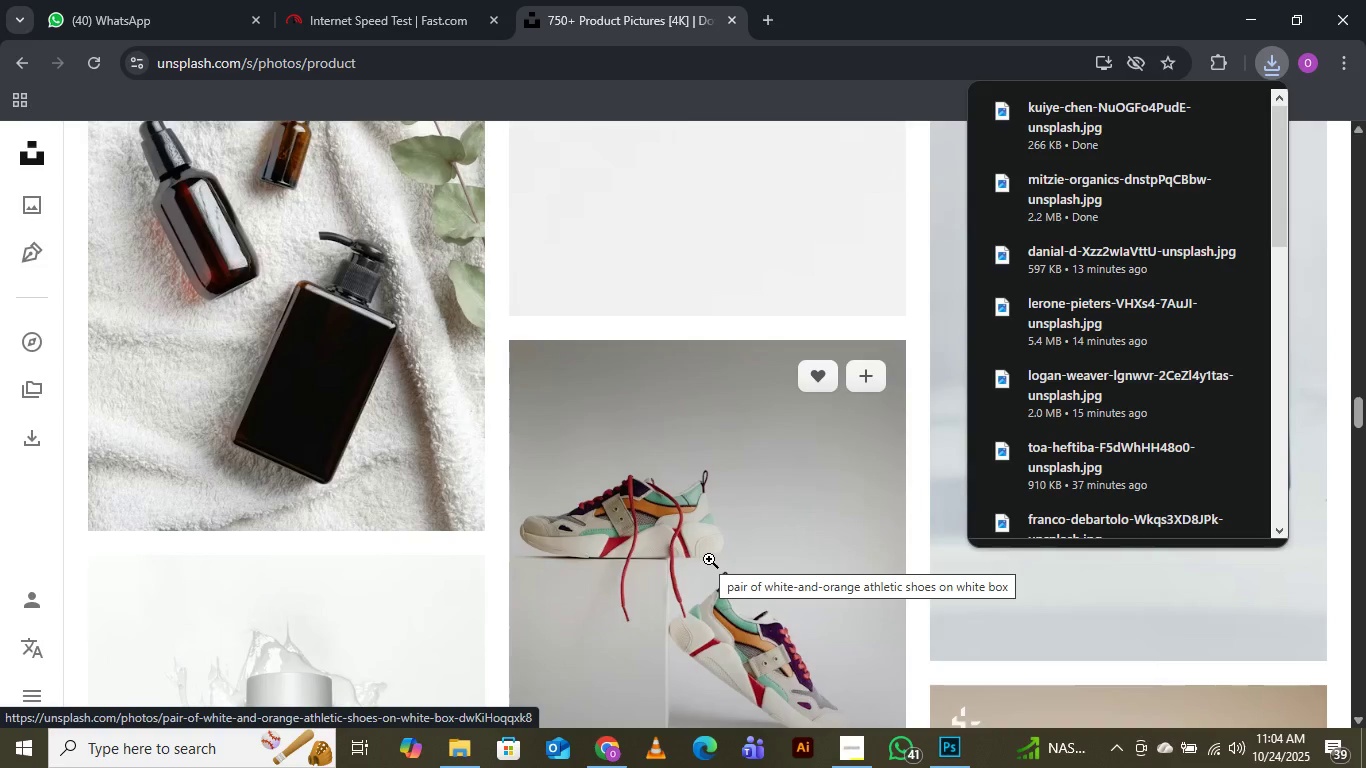 
scroll: coordinate [746, 459], scroll_direction: down, amount: 5.0
 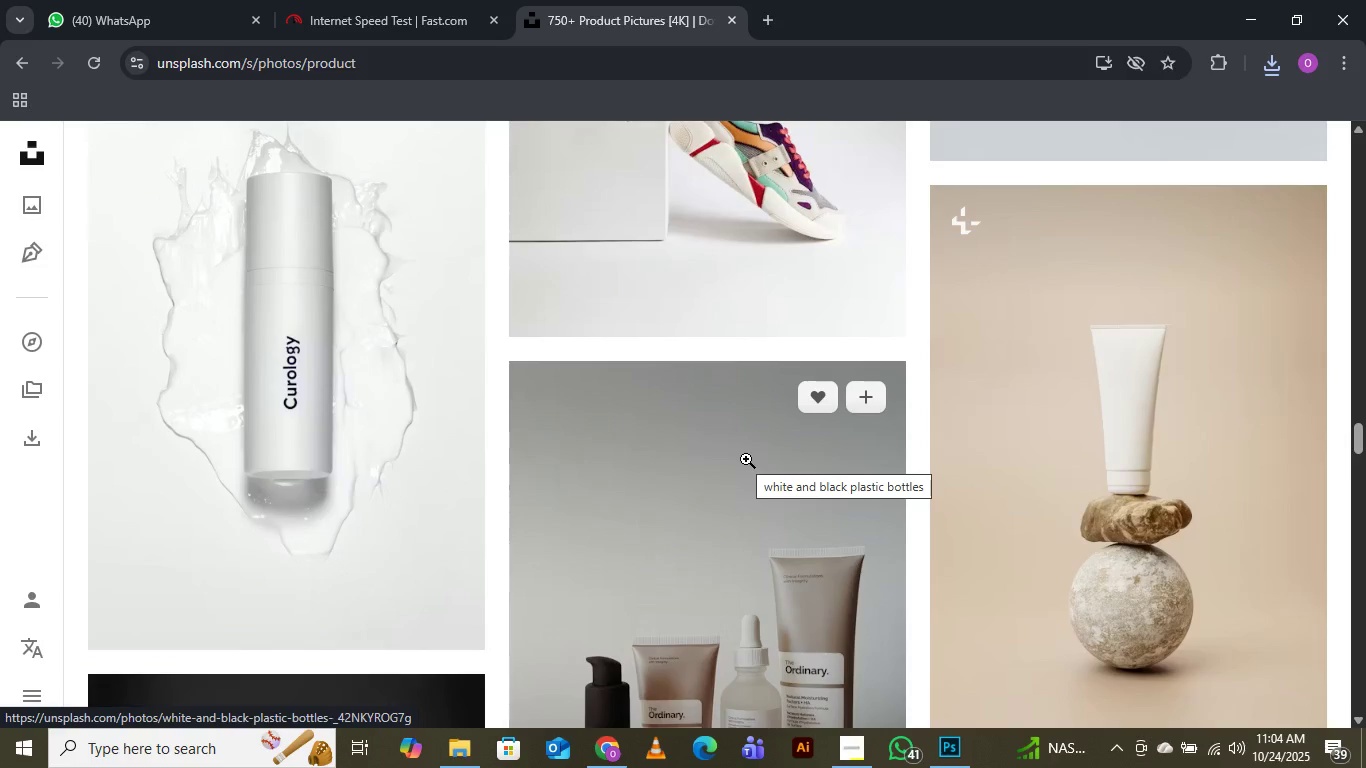 
scroll: coordinate [746, 459], scroll_direction: up, amount: 1.0
 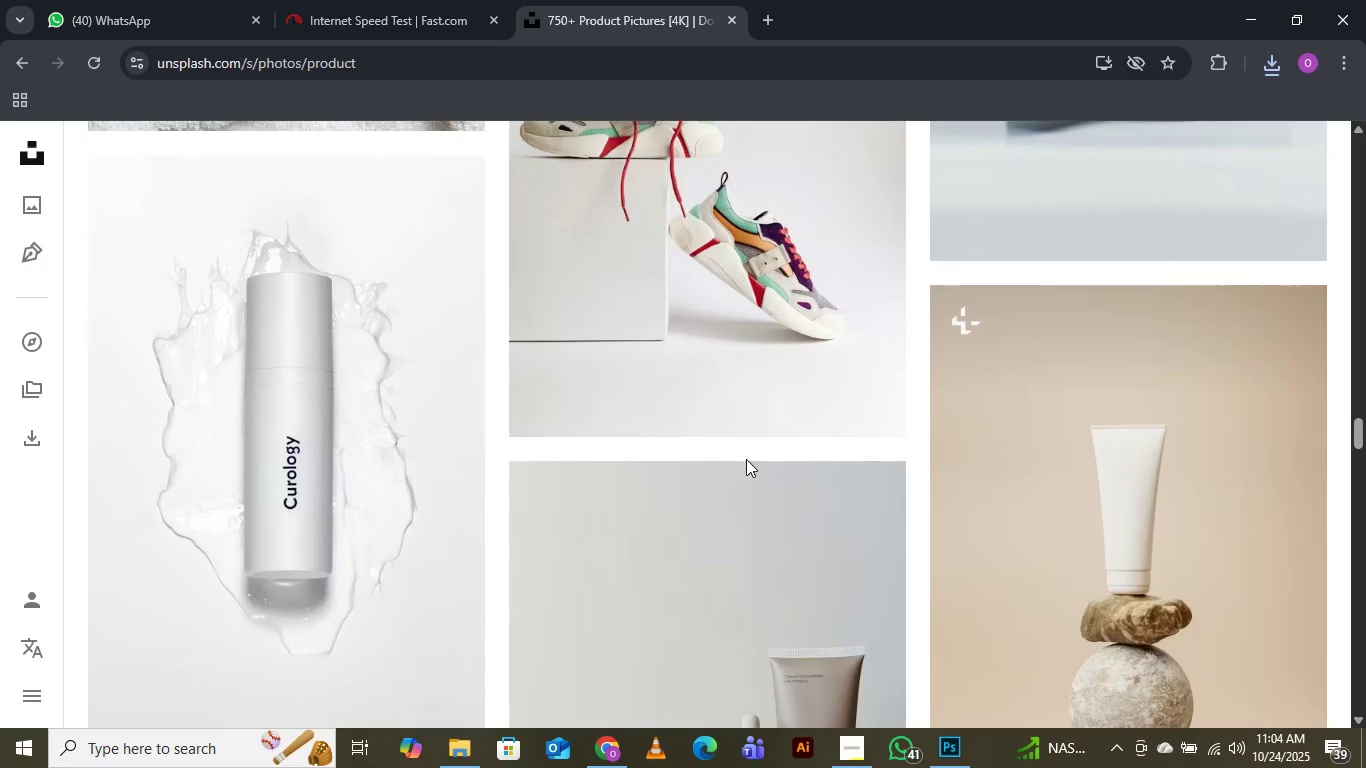 
scroll: coordinate [746, 459], scroll_direction: down, amount: 12.0
 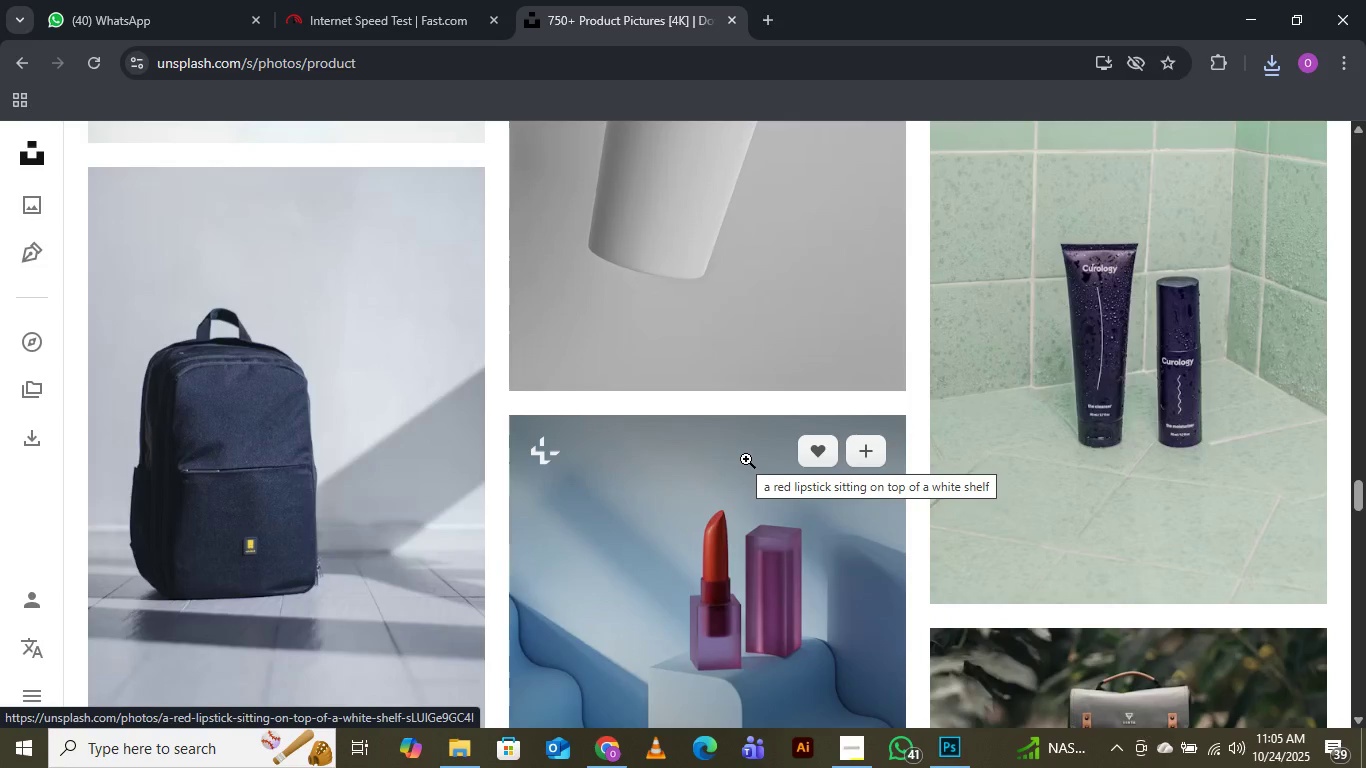 
wait(6.75)
 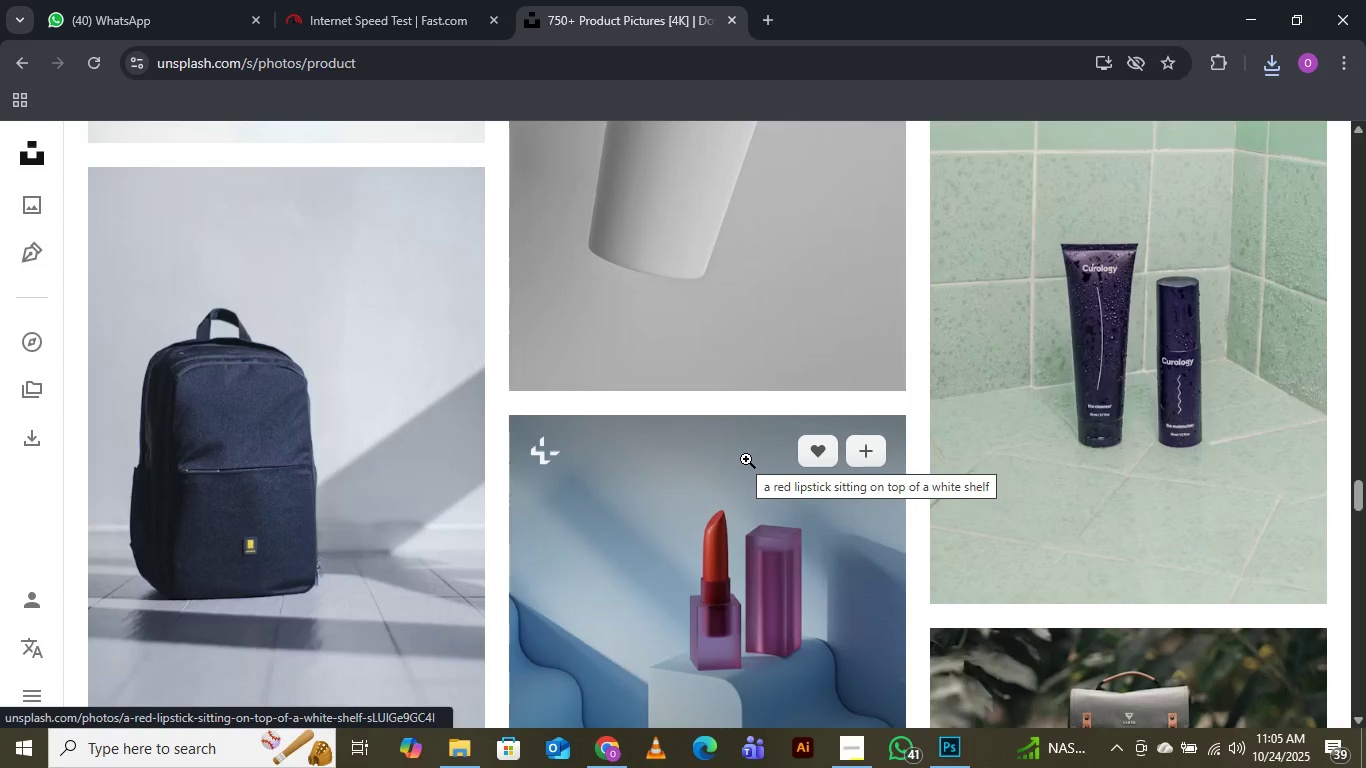 
scroll: coordinate [1228, 758], scroll_direction: down, amount: 4.0
 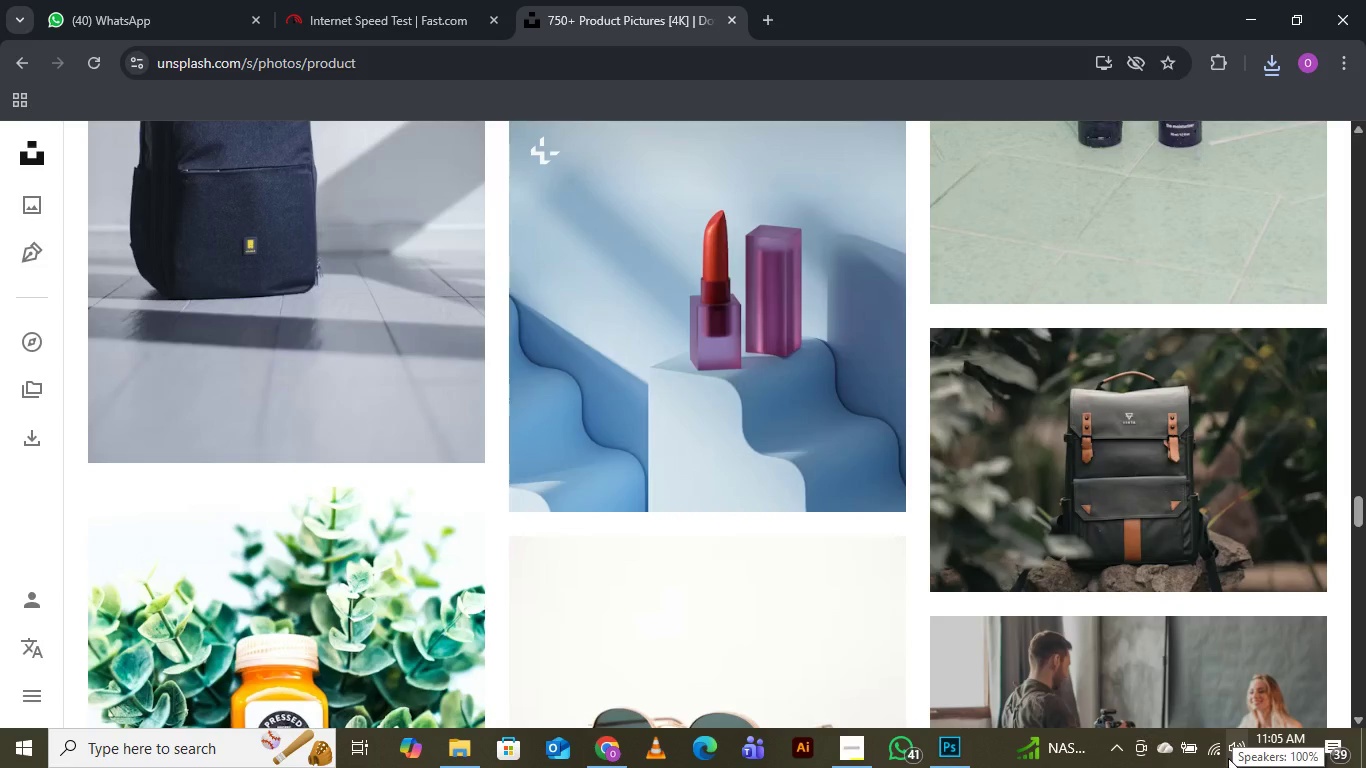 
wait(8.02)
 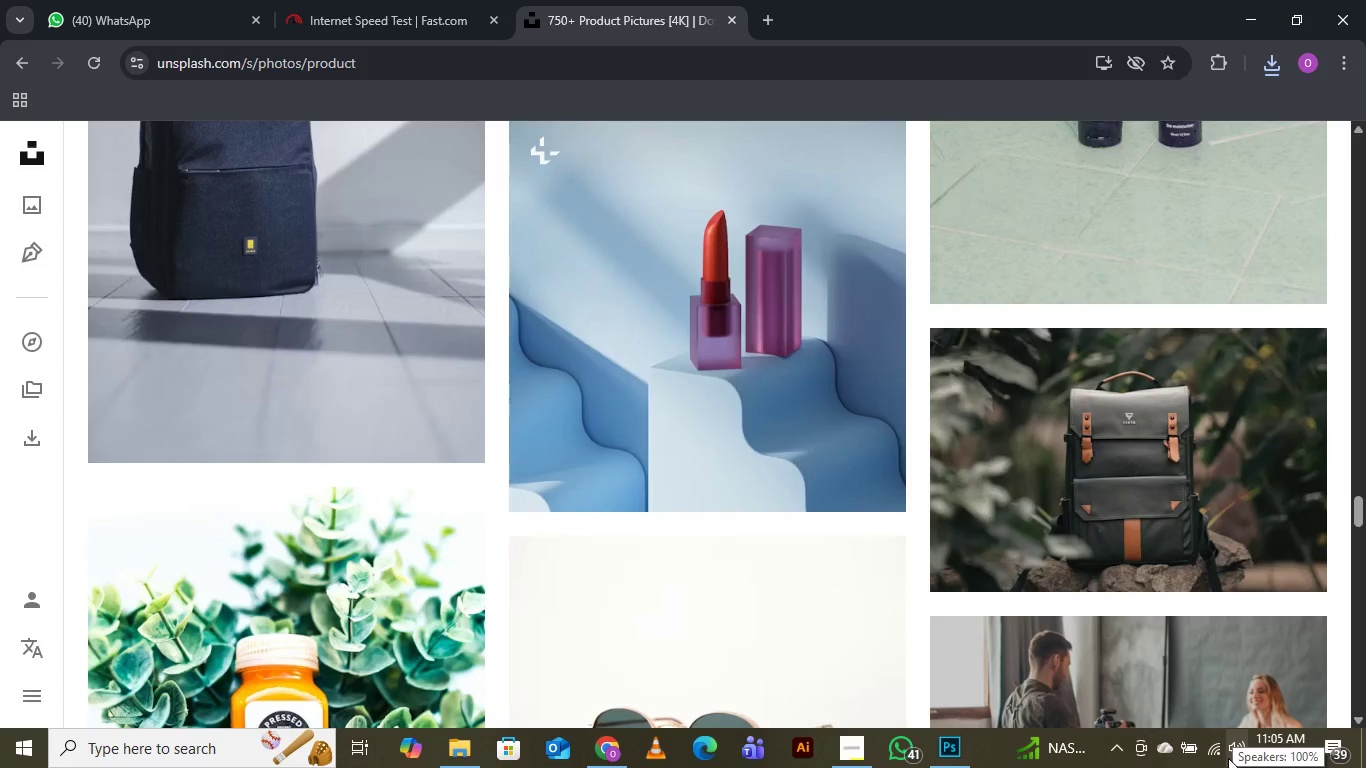 
scroll: coordinate [729, 388], scroll_direction: down, amount: 4.0
 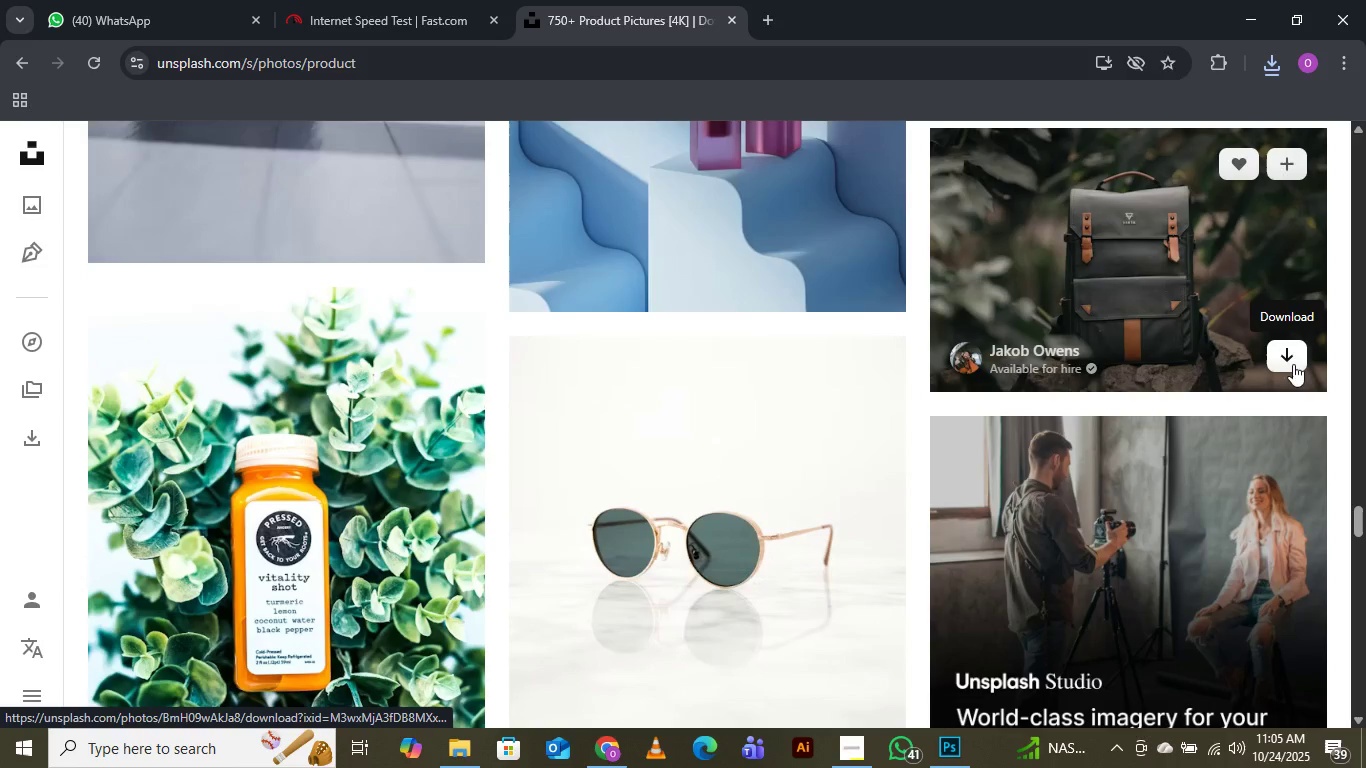 
left_click([1284, 358])
 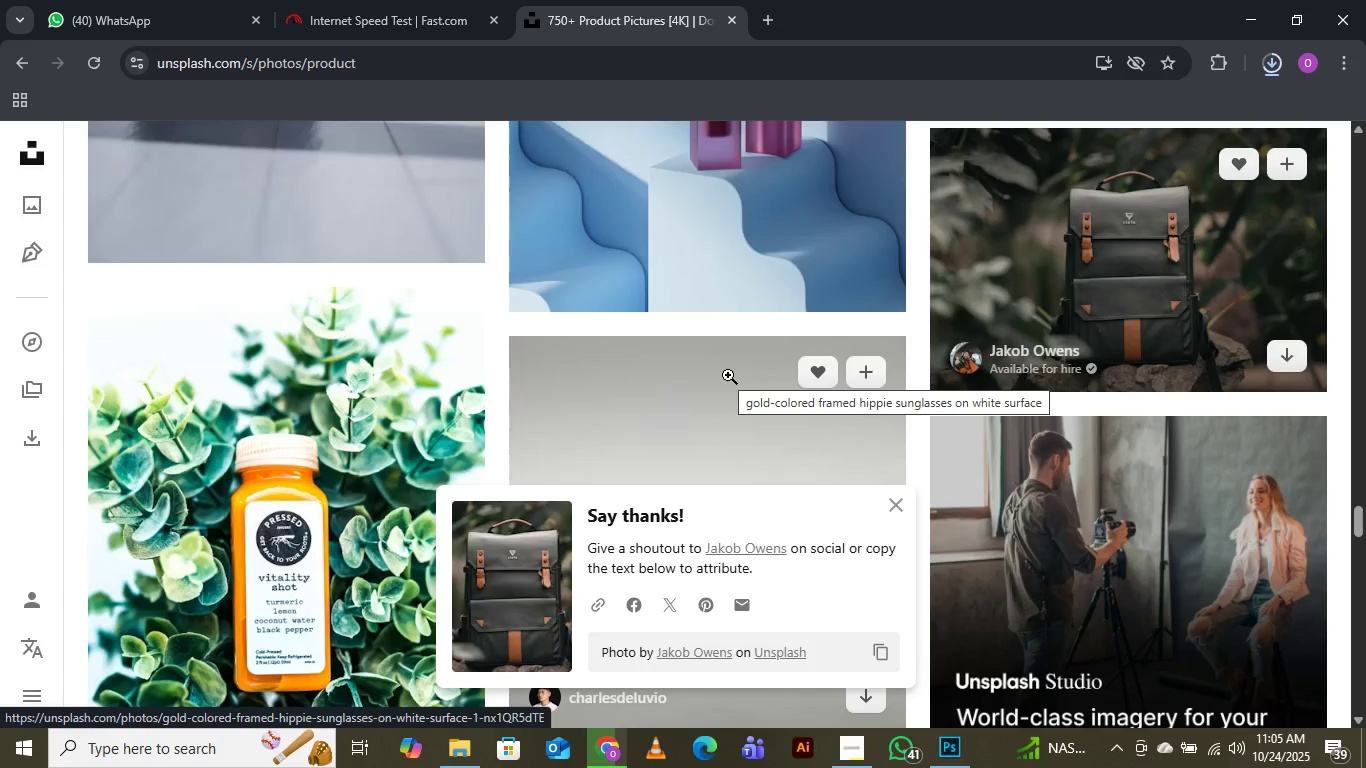 
wait(9.22)
 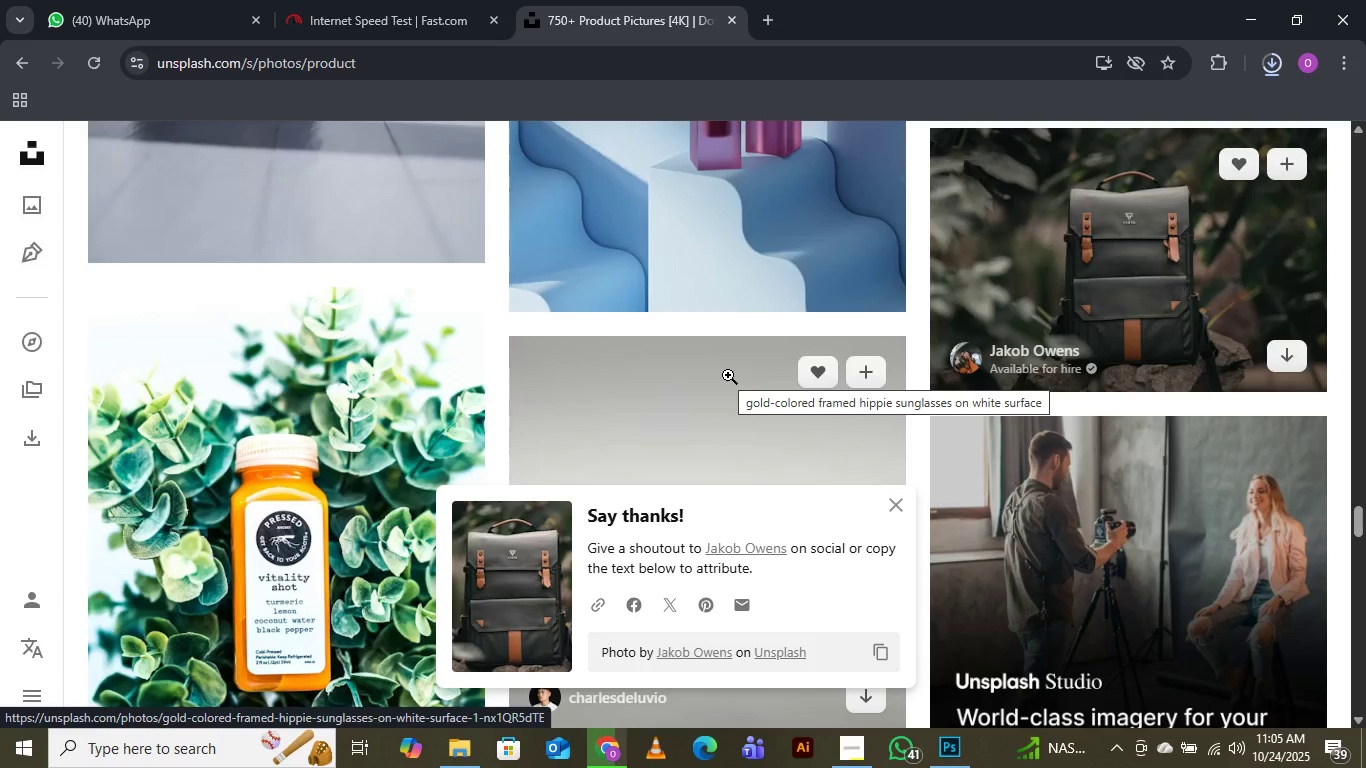 
left_click([1324, 528])
 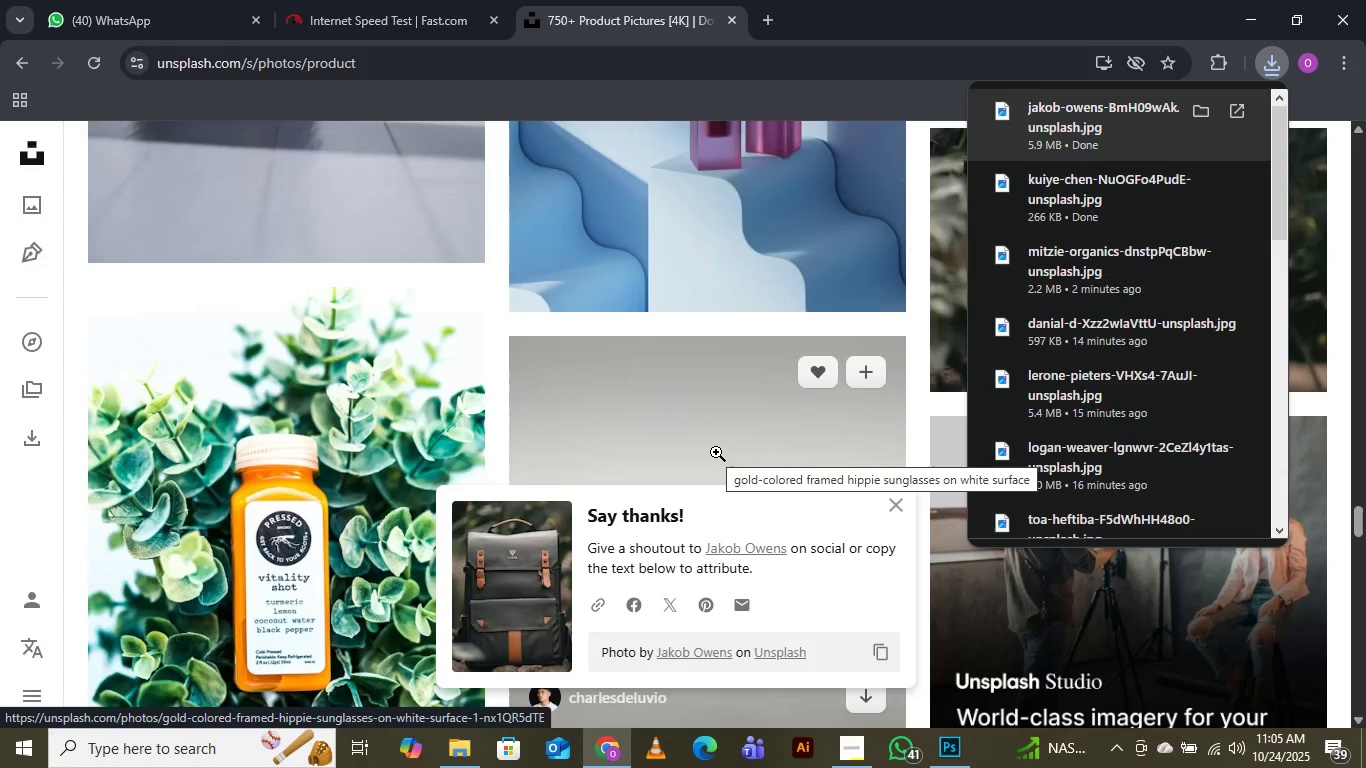 
scroll: coordinate [716, 451], scroll_direction: down, amount: 2.0
 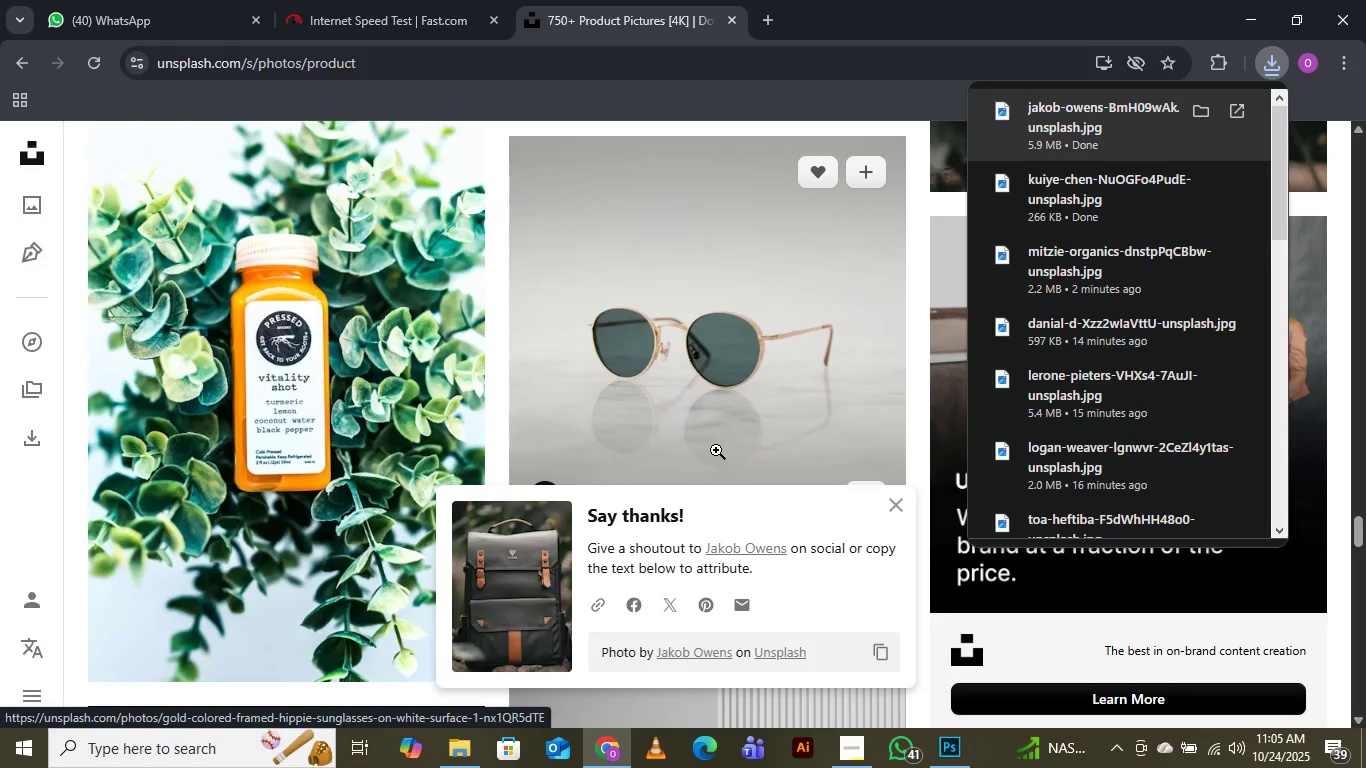 
wait(5.88)
 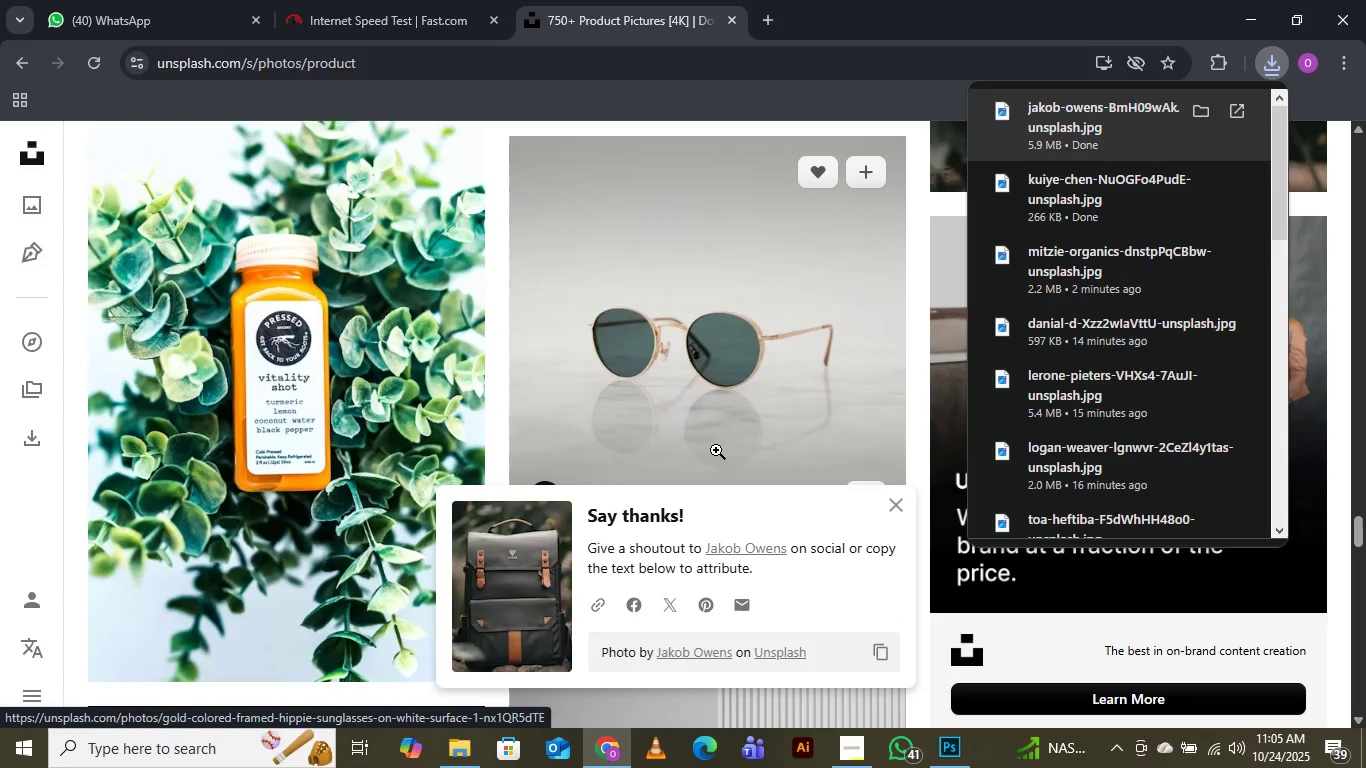 
scroll: coordinate [716, 449], scroll_direction: down, amount: 8.0
 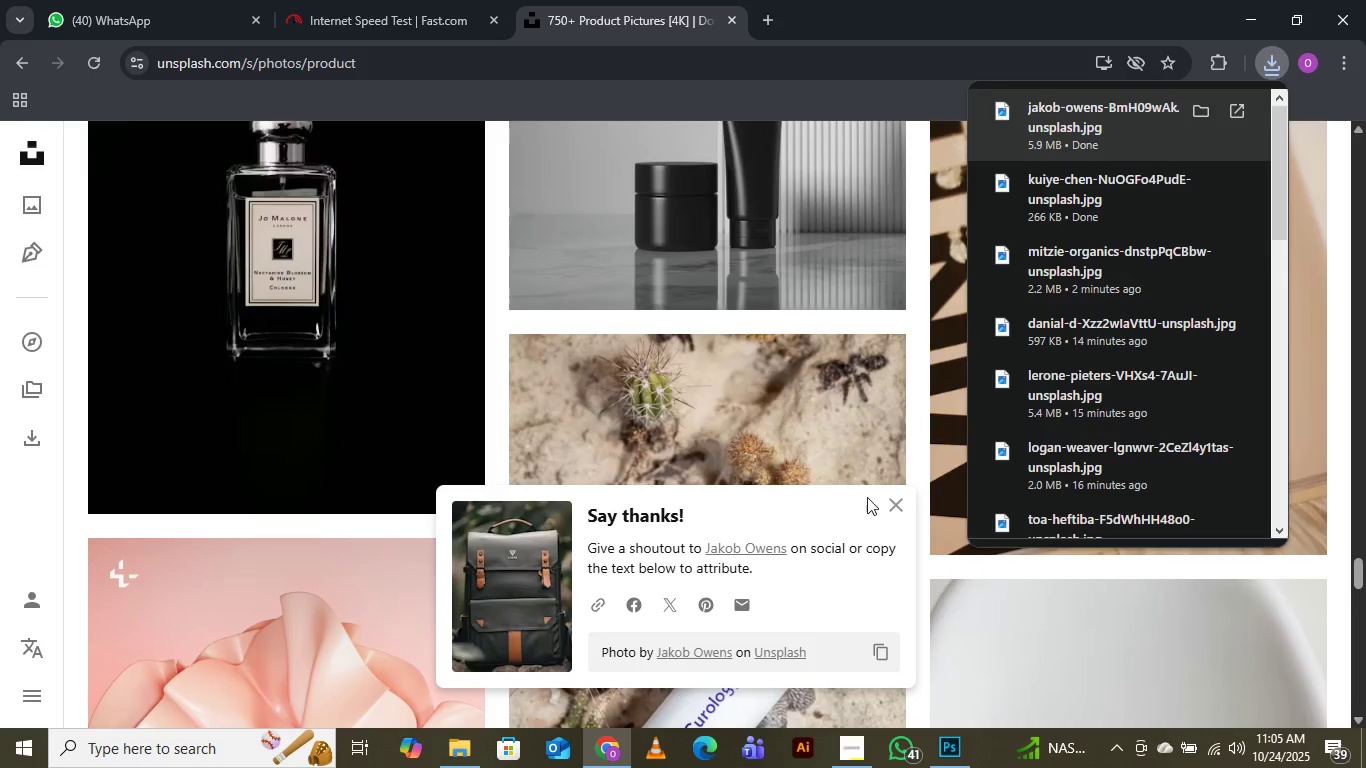 
left_click([896, 499])
 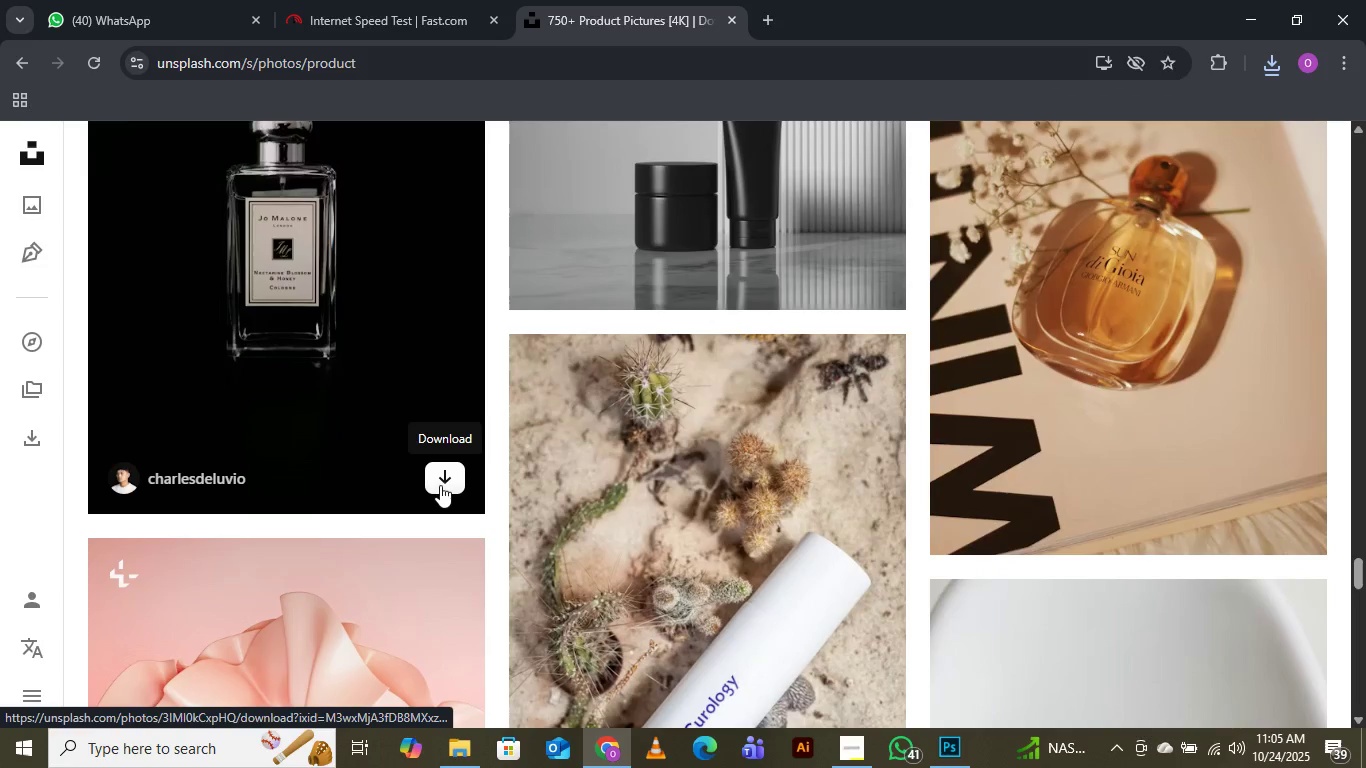 
left_click([440, 485])
 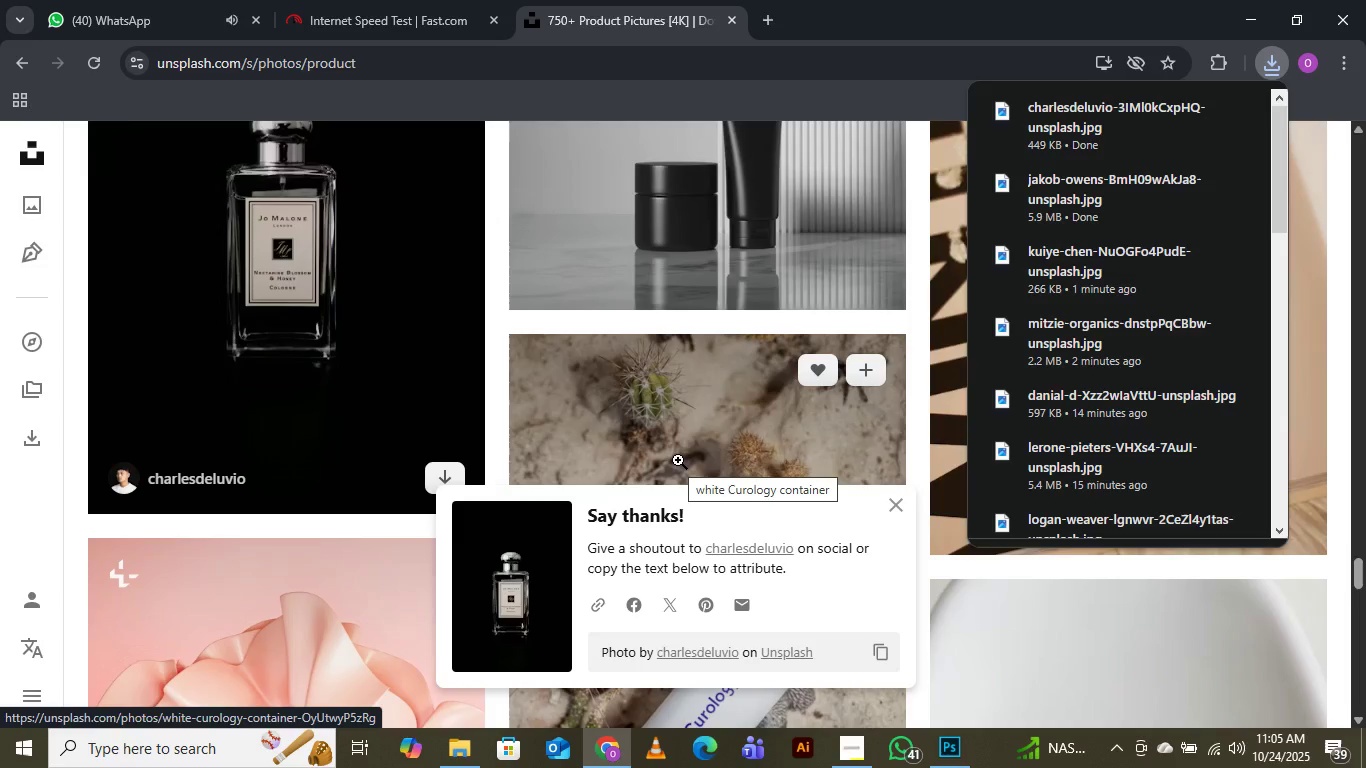 
scroll: coordinate [398, 516], scroll_direction: down, amount: 7.0
 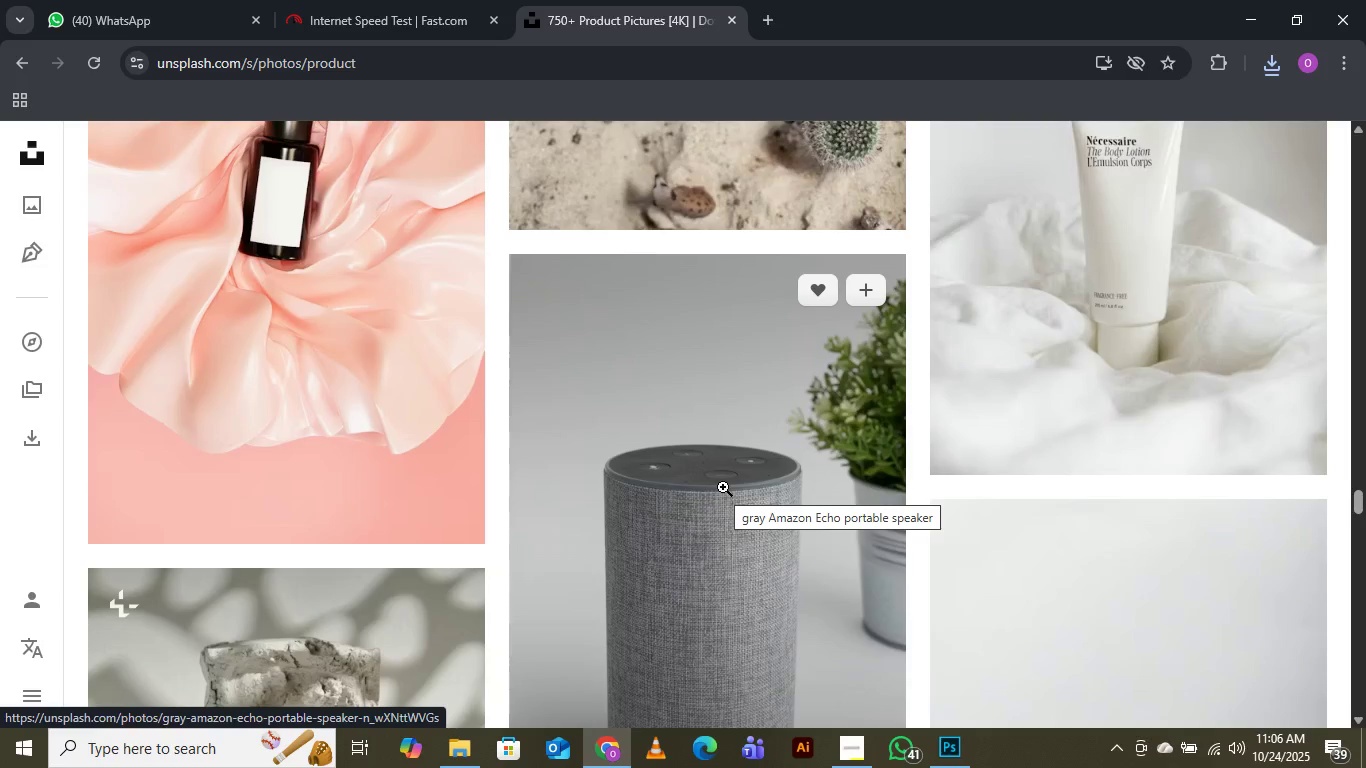 
scroll: coordinate [985, 370], scroll_direction: up, amount: 2.0
 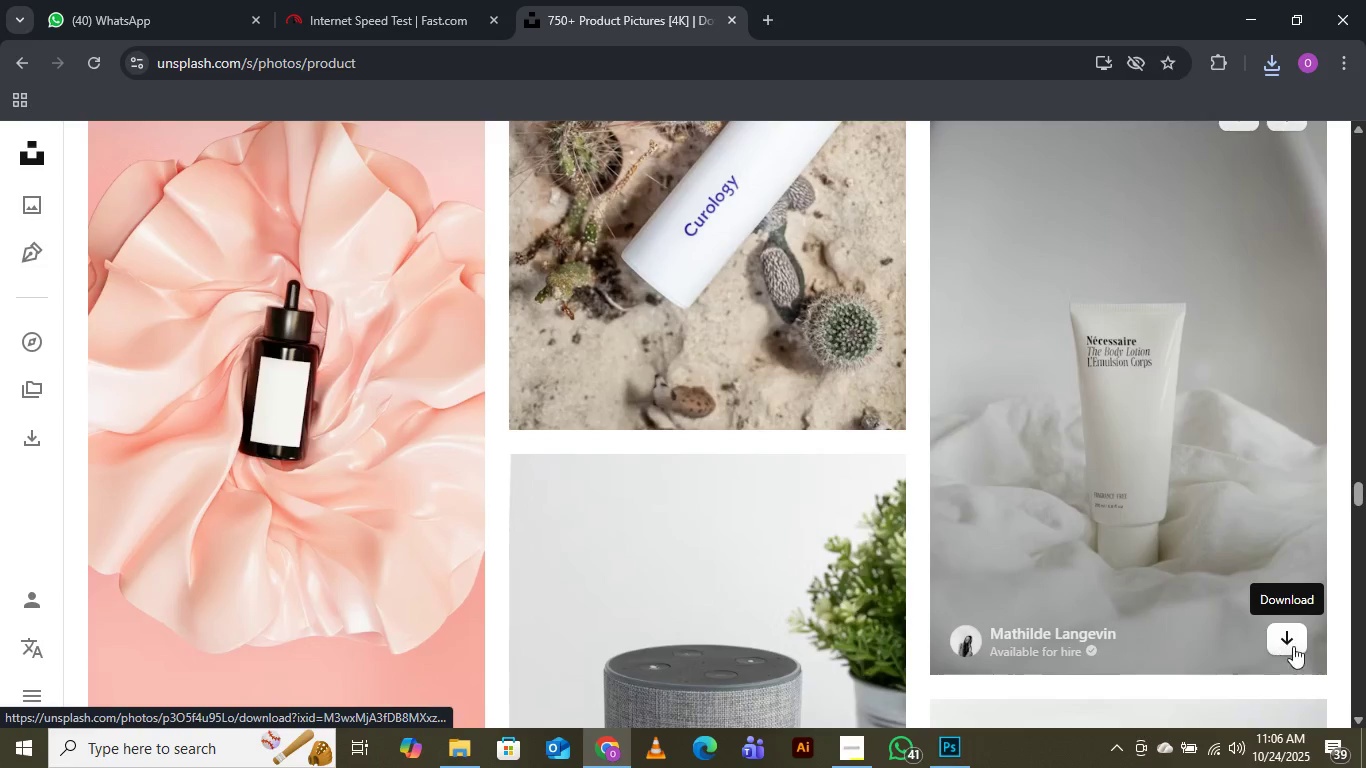 
left_click([1296, 635])
 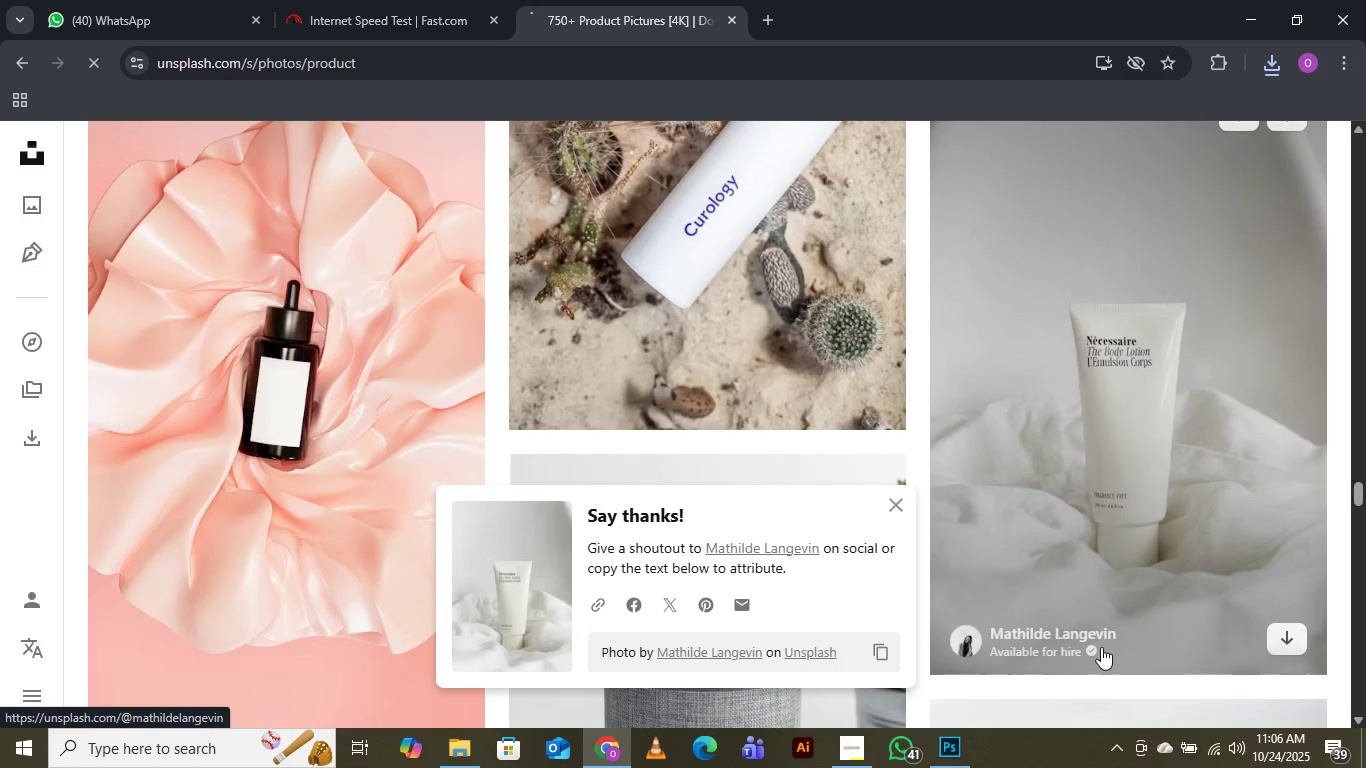 
mouse_move([1091, 616])
 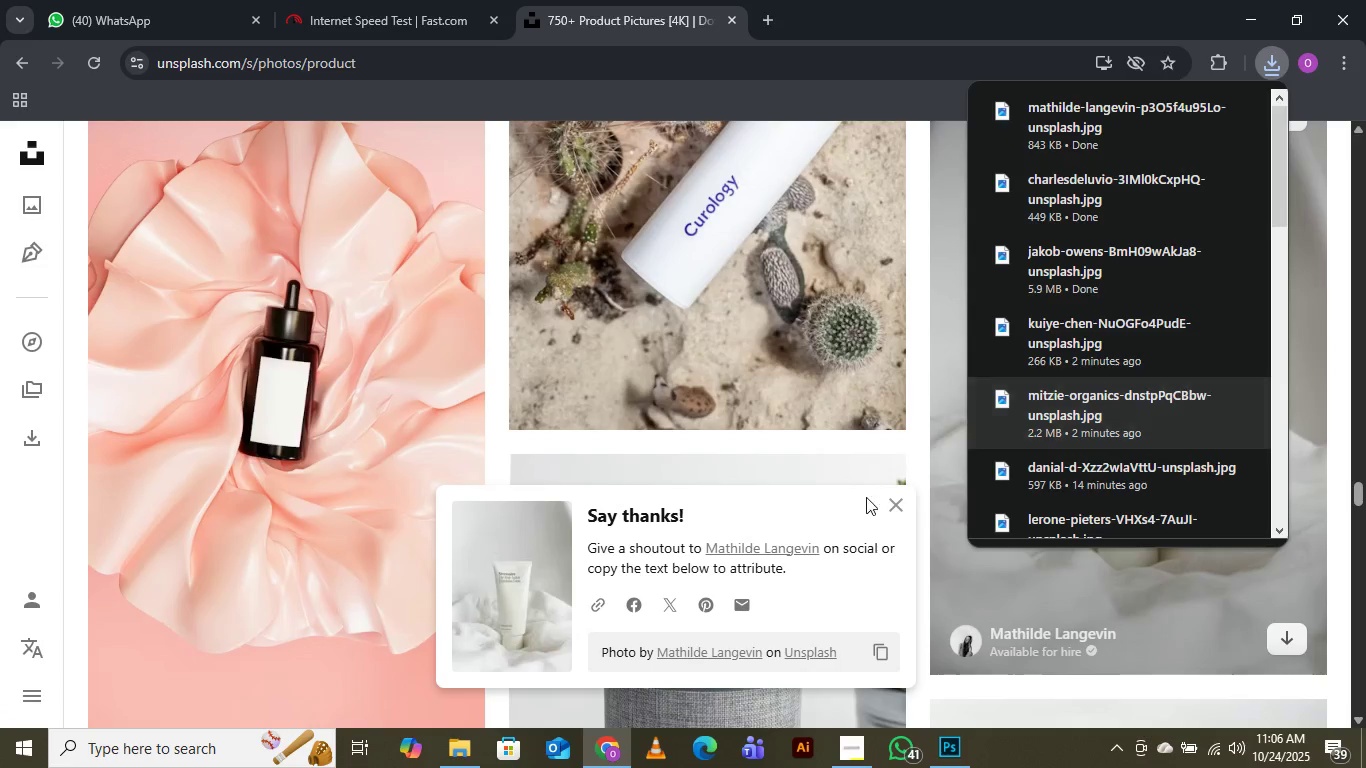 
scroll: coordinate [748, 478], scroll_direction: down, amount: 1.0
 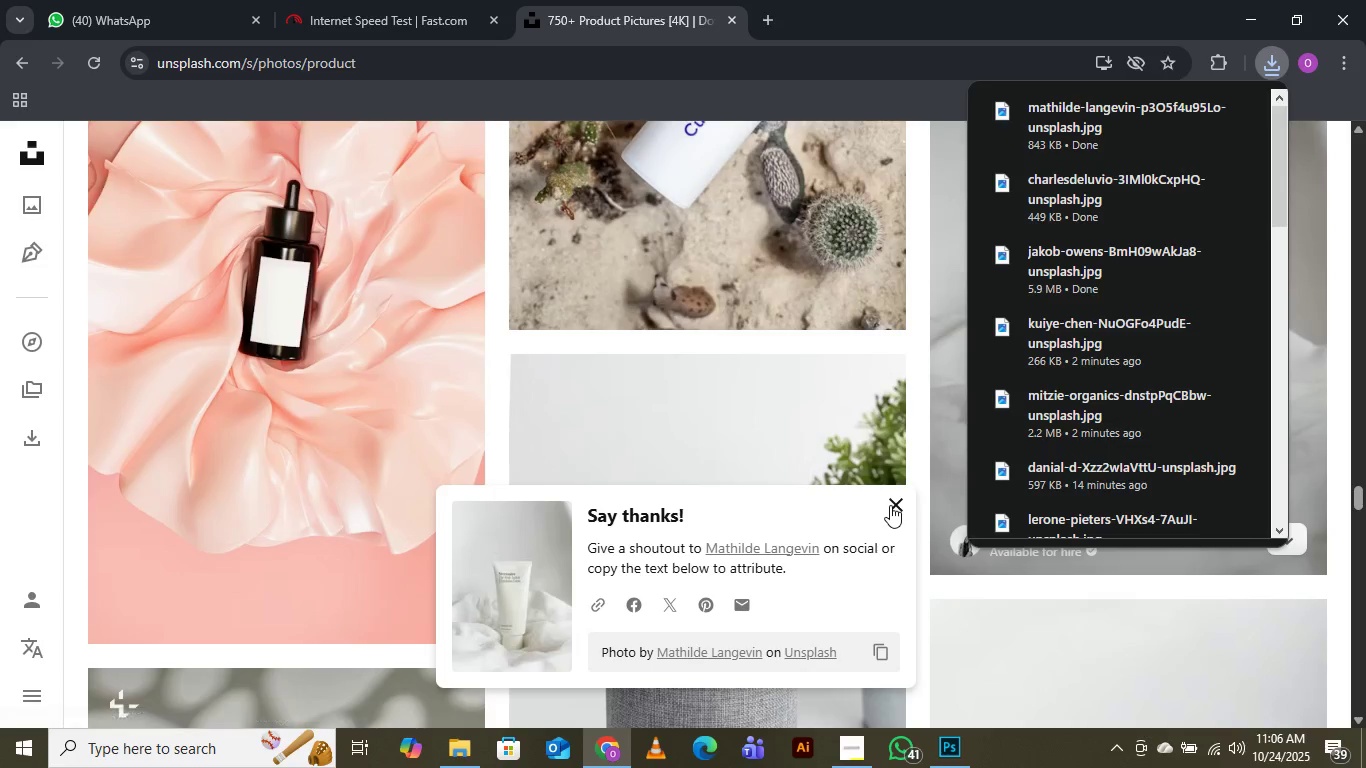 
left_click([890, 505])
 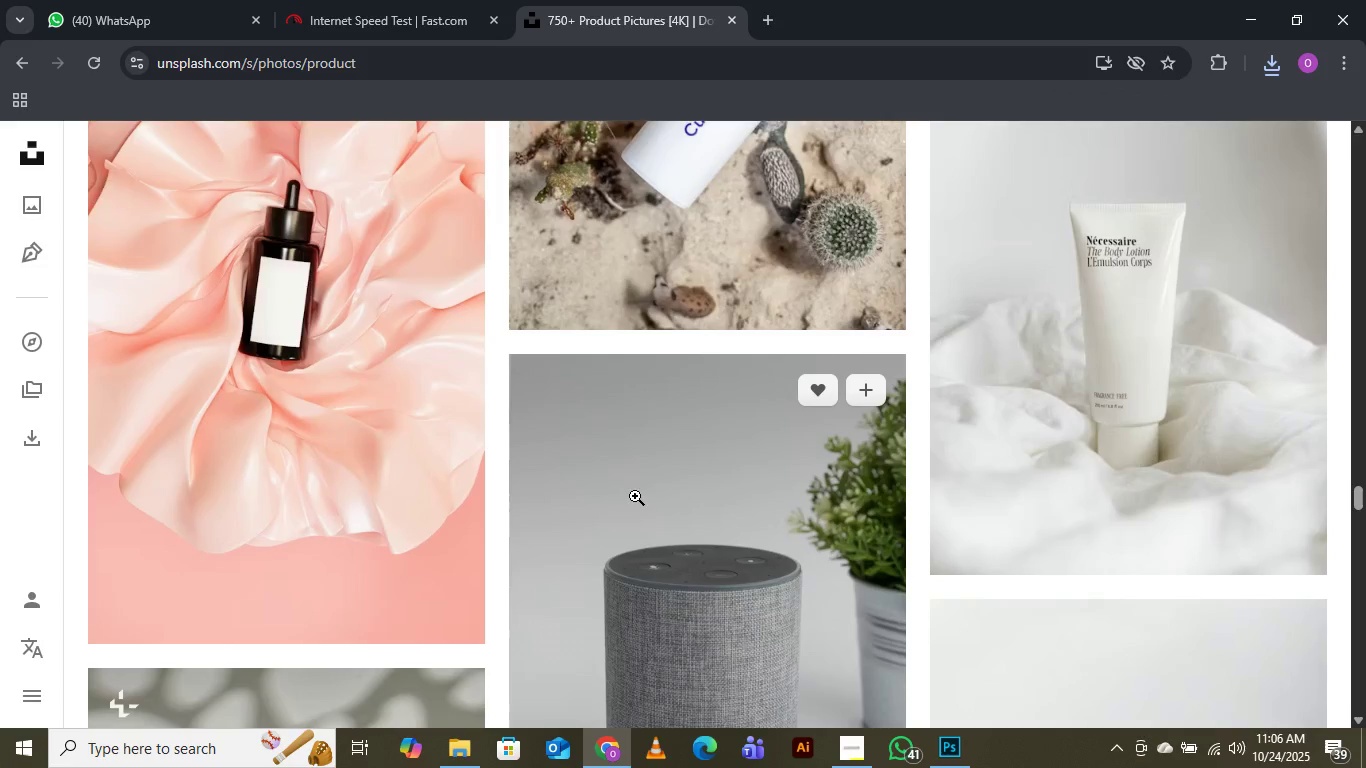 
scroll: coordinate [767, 460], scroll_direction: down, amount: 17.0
 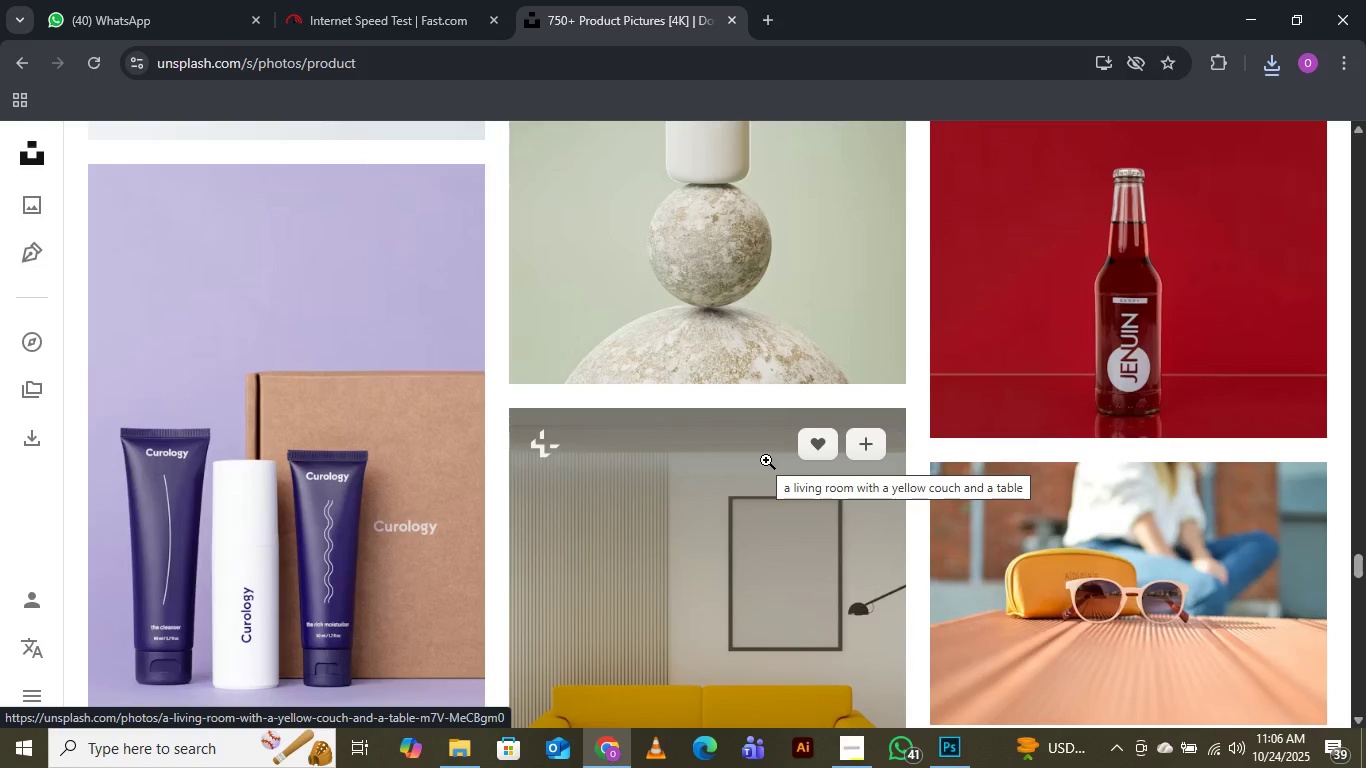 
scroll: coordinate [766, 460], scroll_direction: down, amount: 11.0
 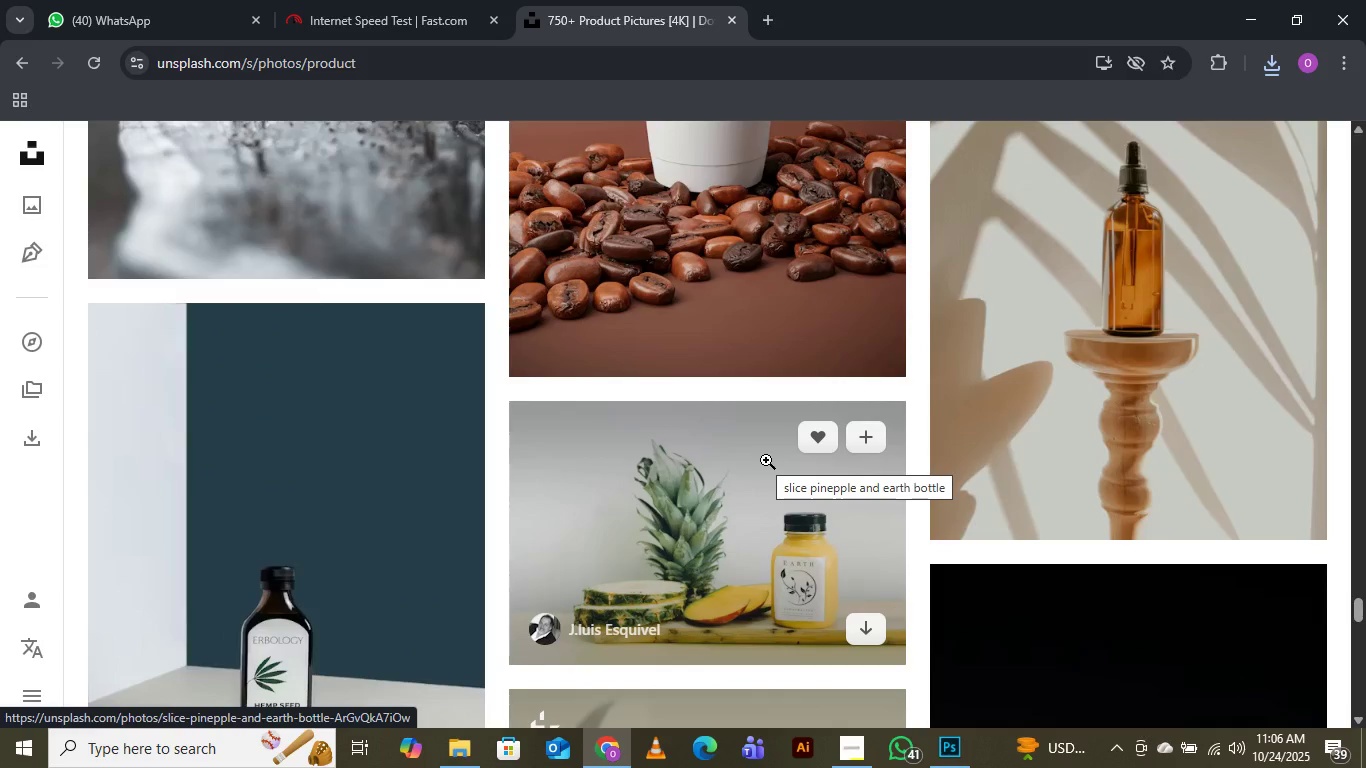 
scroll: coordinate [766, 460], scroll_direction: up, amount: 3.0
 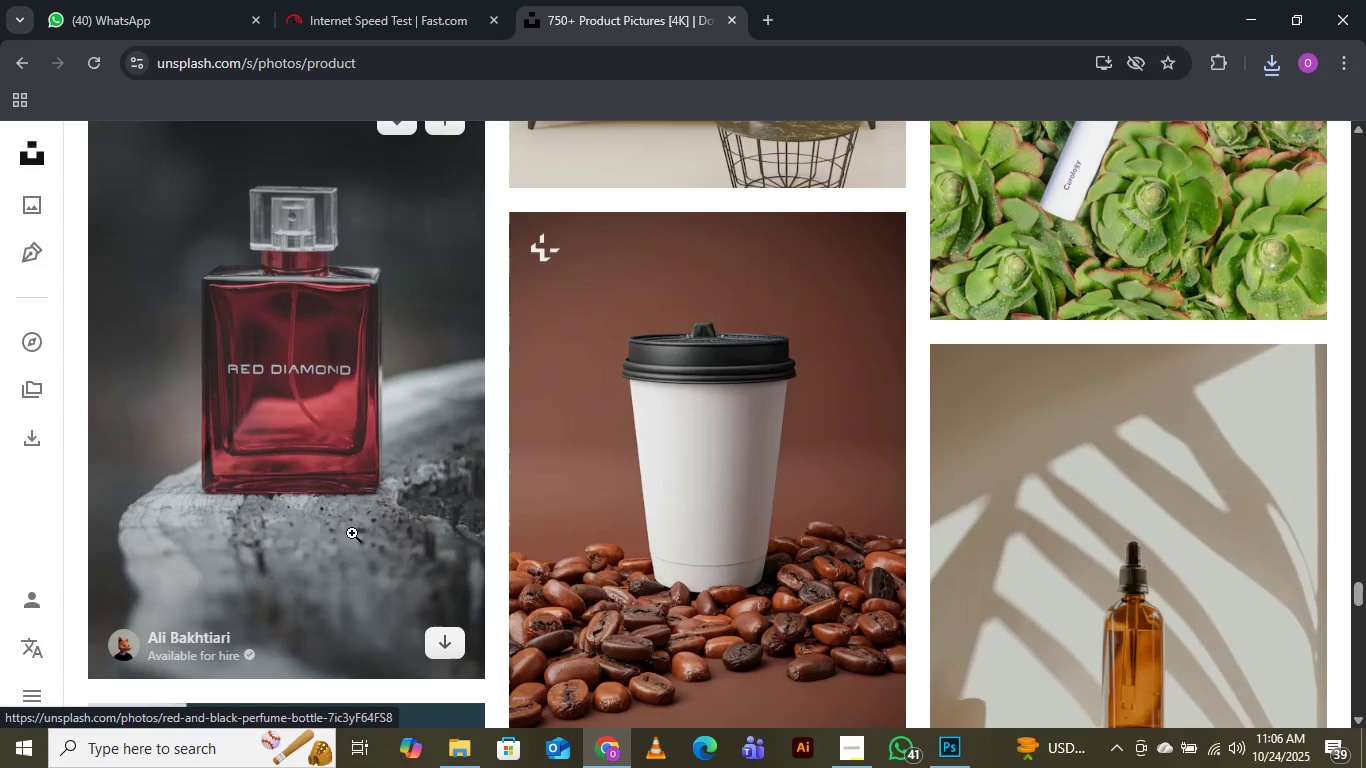 
left_click([456, 645])
 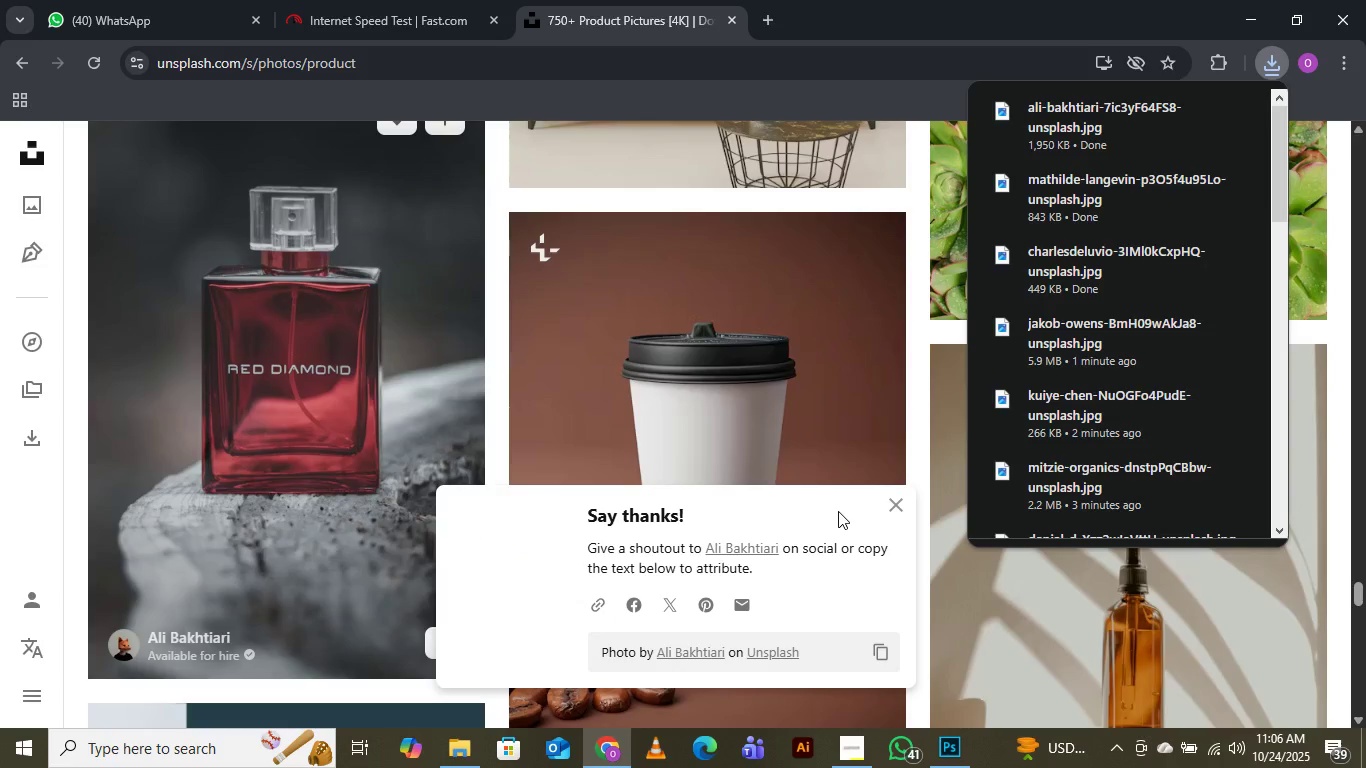 
wait(9.29)
 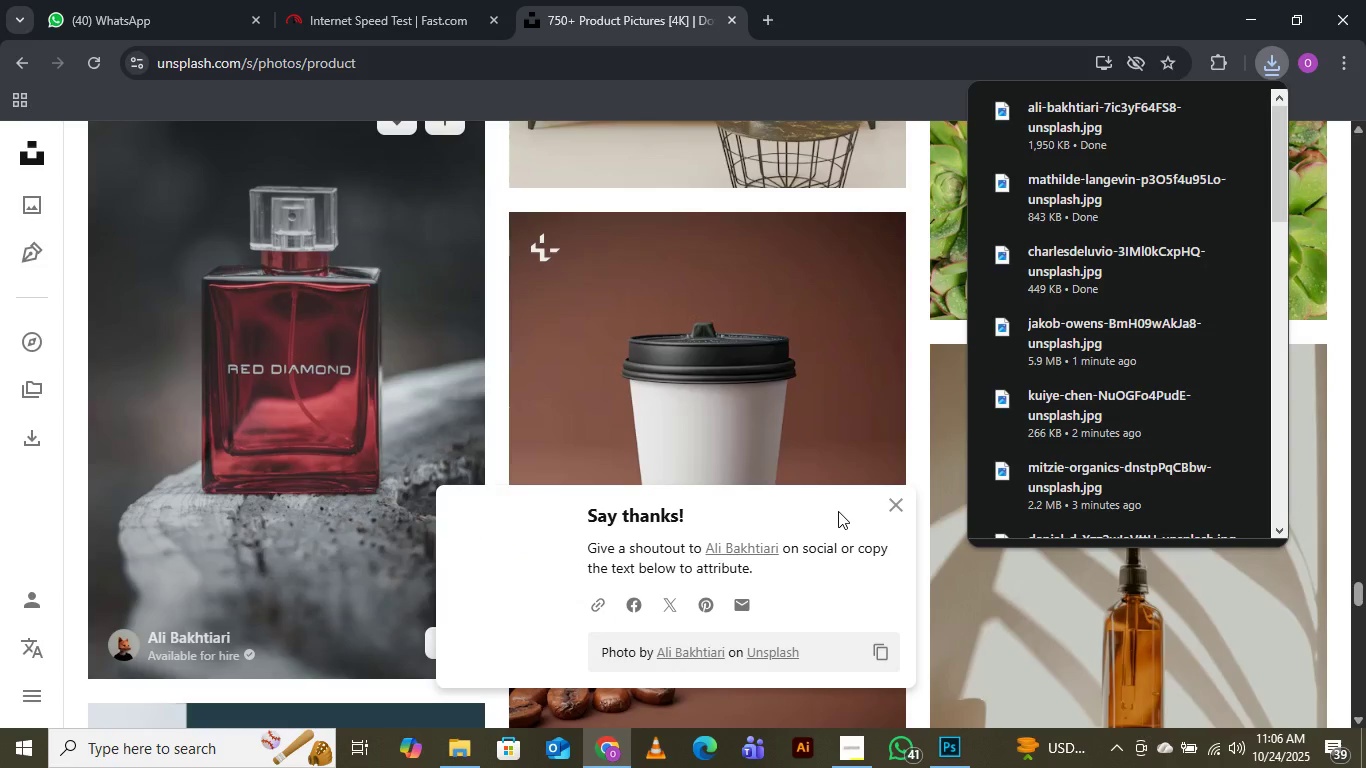 
left_click([893, 501])
 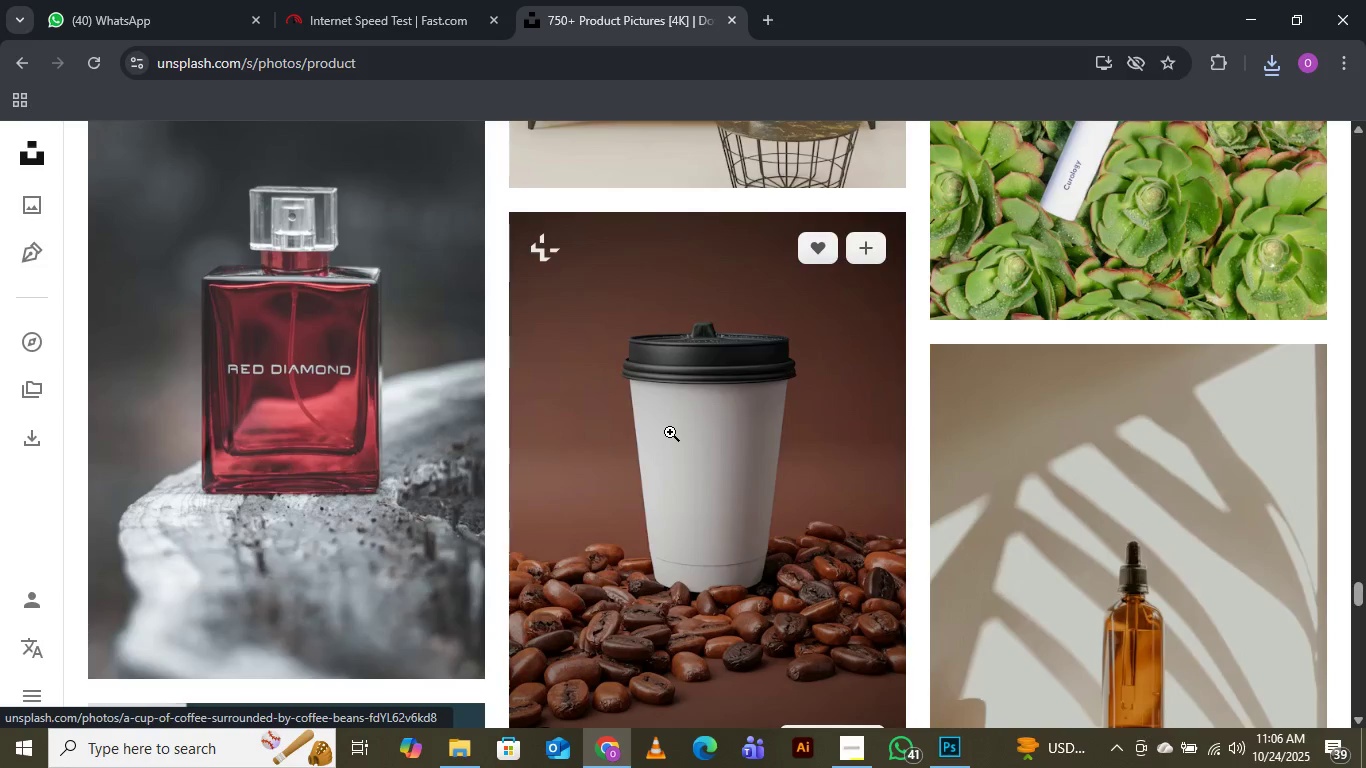 
scroll: coordinate [670, 432], scroll_direction: down, amount: 3.0
 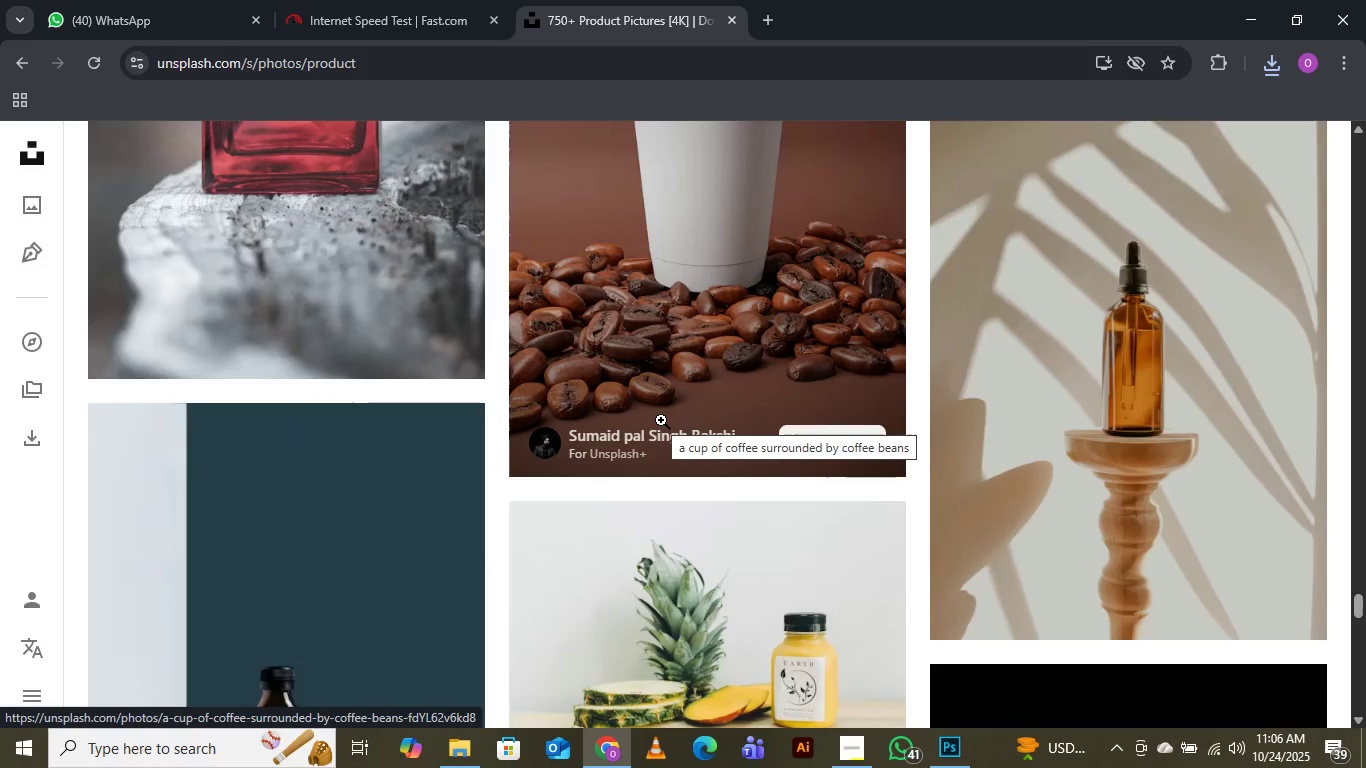 
wait(5.3)
 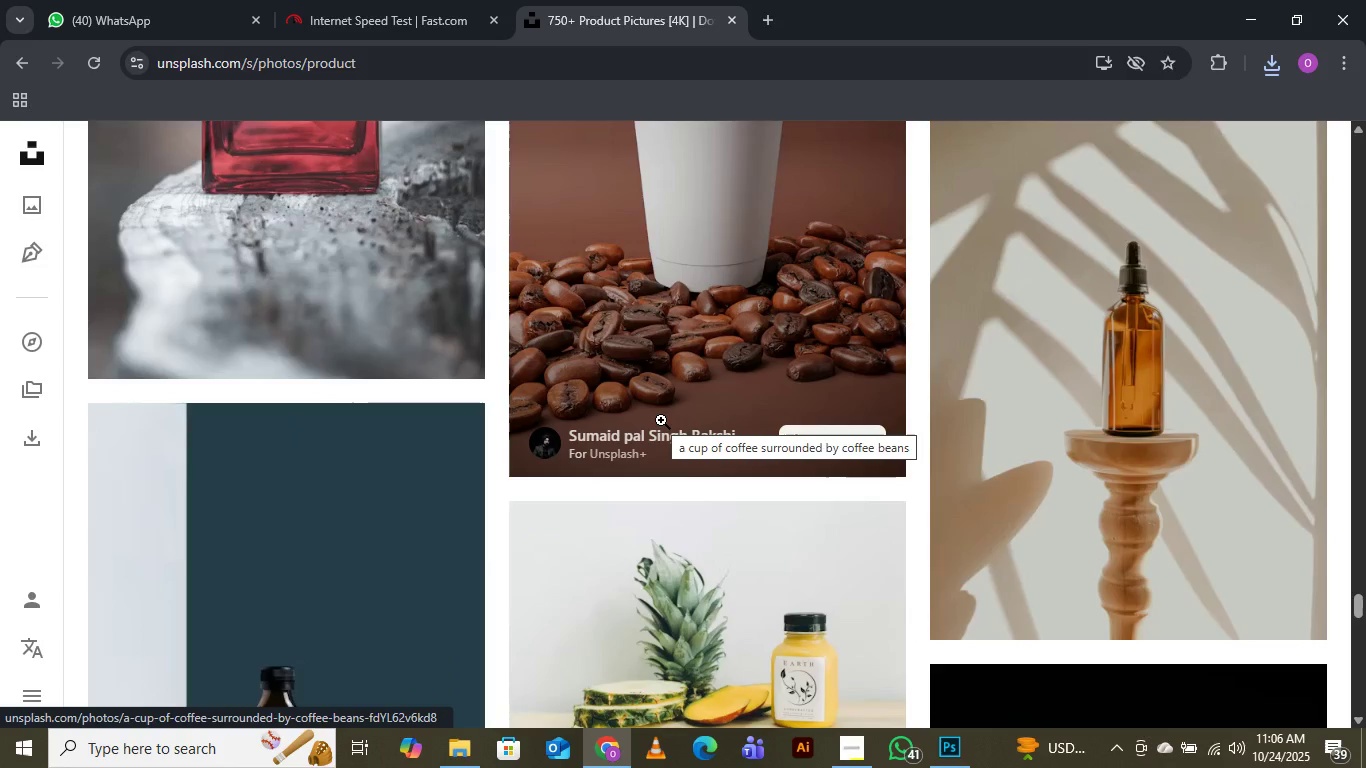 
scroll: coordinate [599, 472], scroll_direction: down, amount: 9.0
 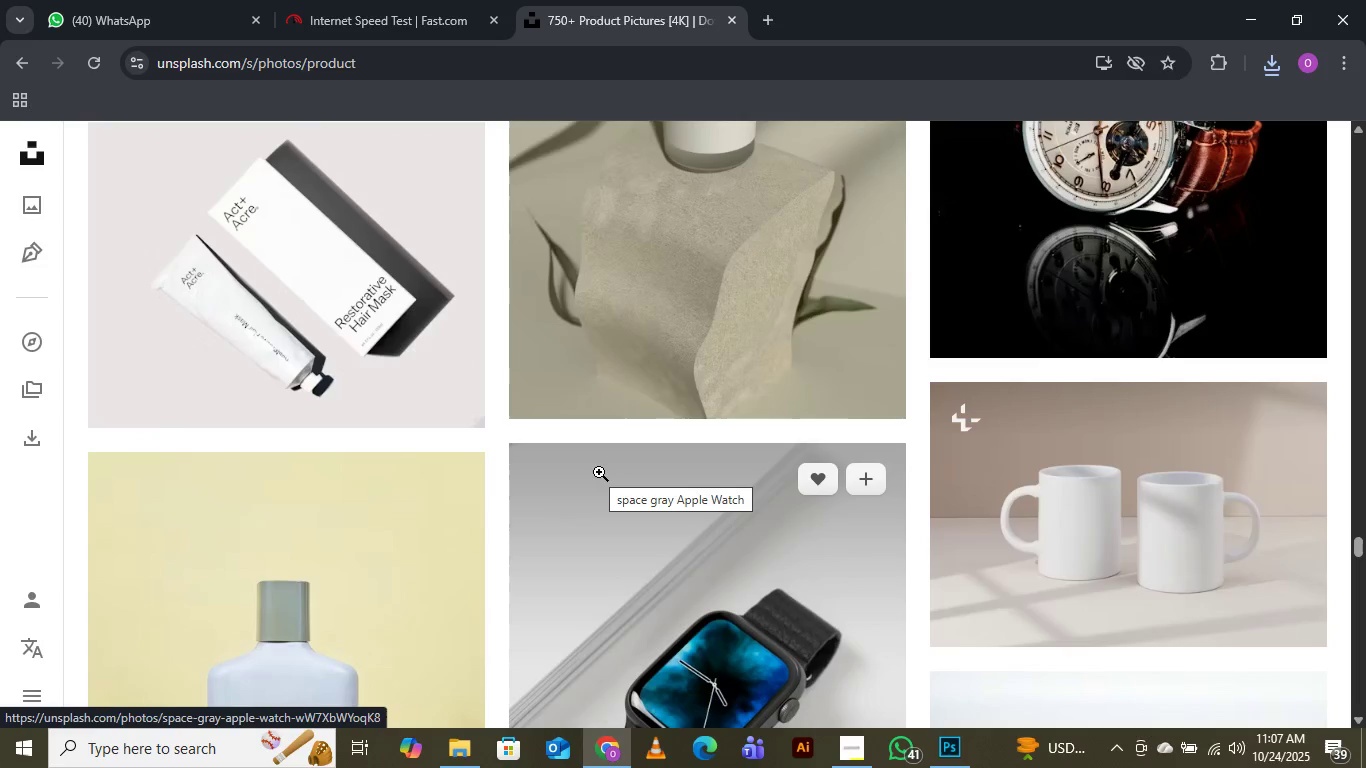 
scroll: coordinate [601, 473], scroll_direction: down, amount: 3.0
 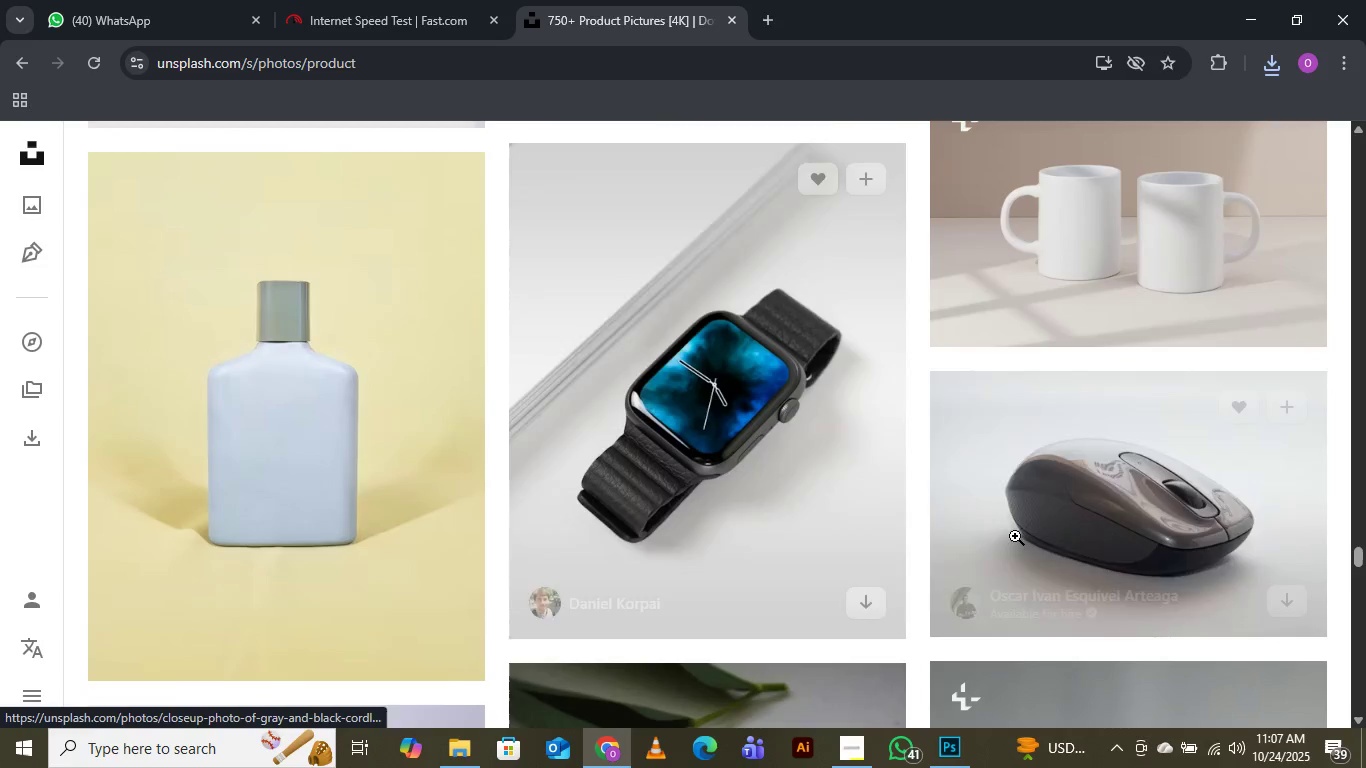 
mouse_move([1246, 593])
 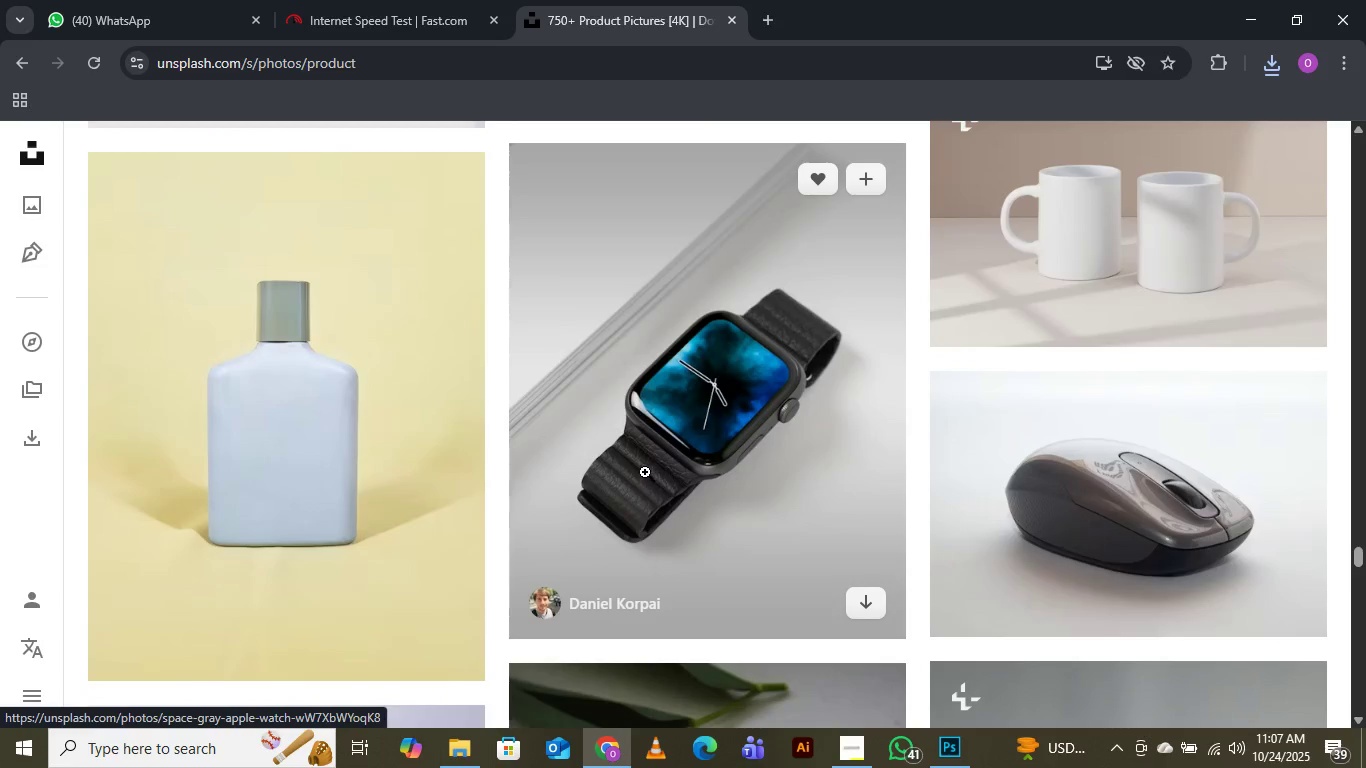 
scroll: coordinate [645, 459], scroll_direction: down, amount: 5.0
 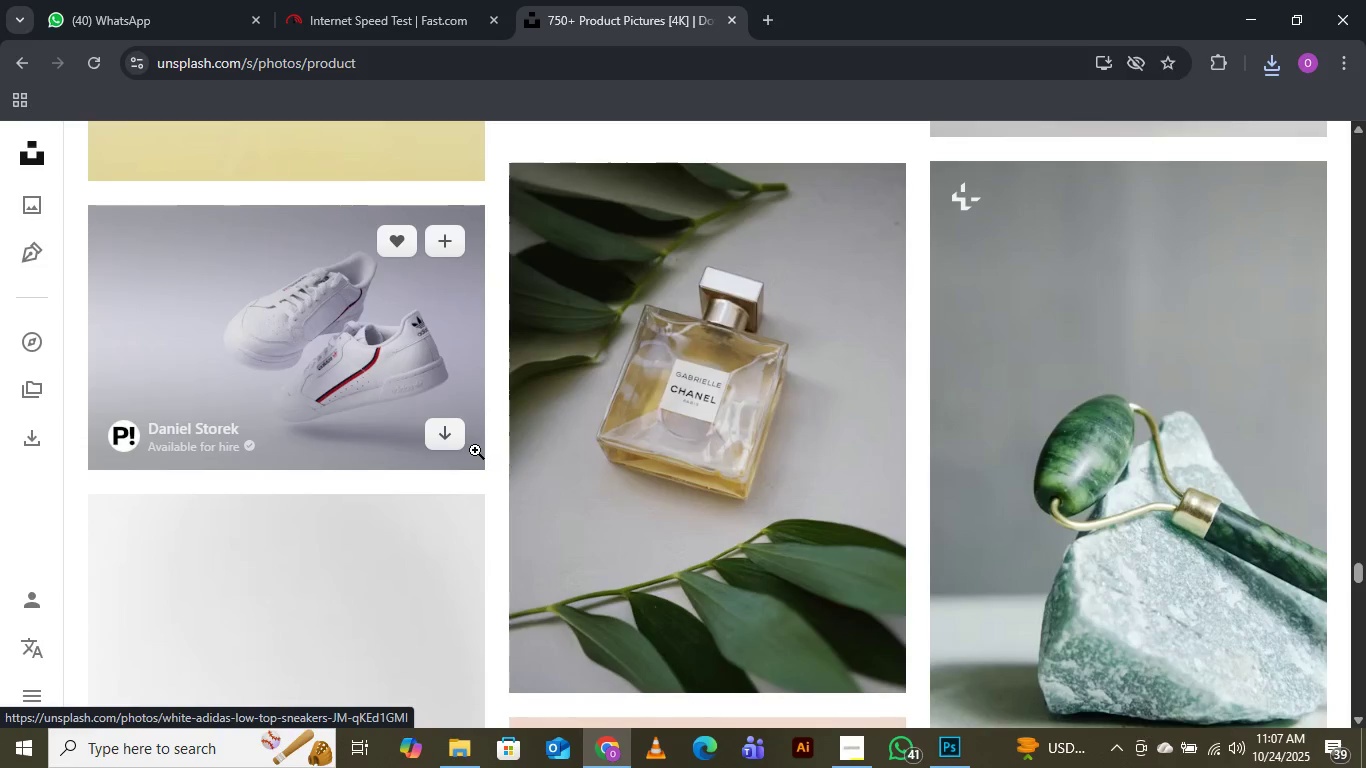 
left_click([438, 438])
 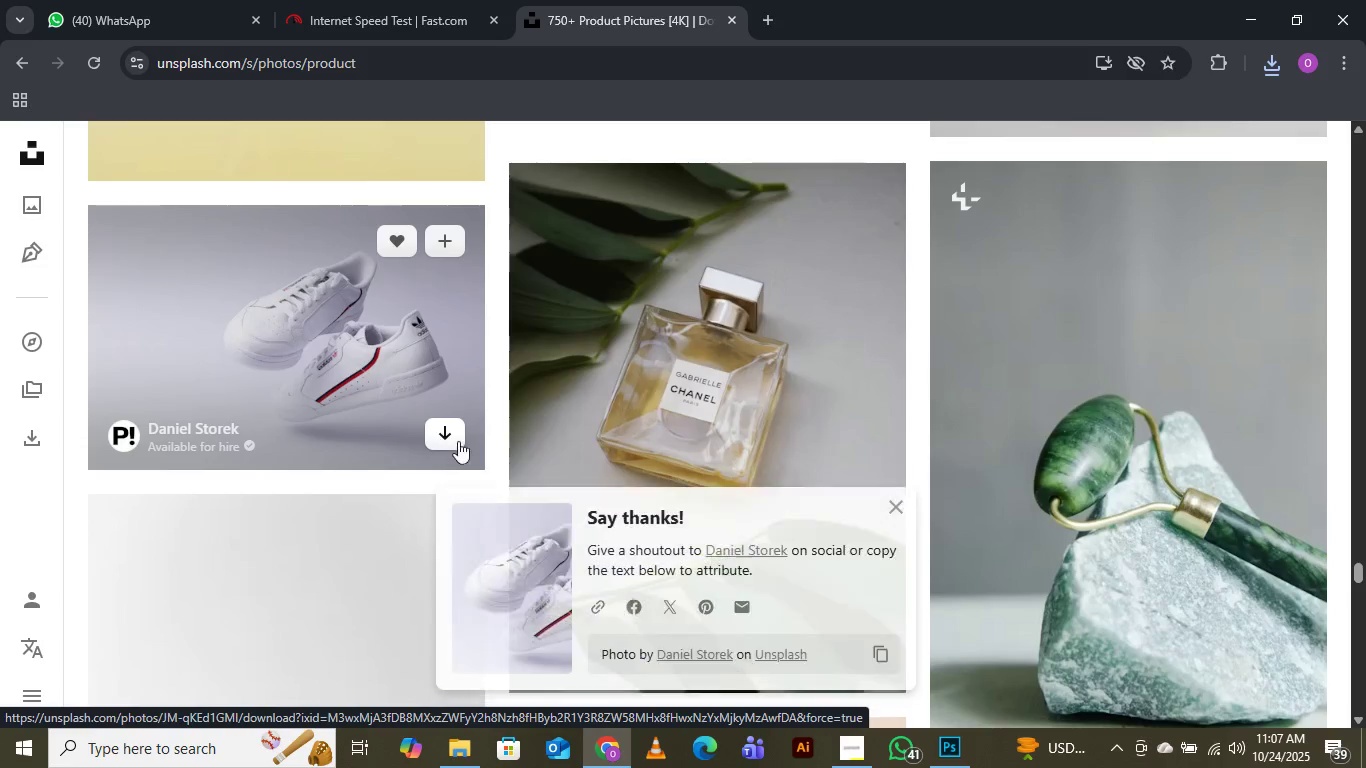 
mouse_move([524, 472])
 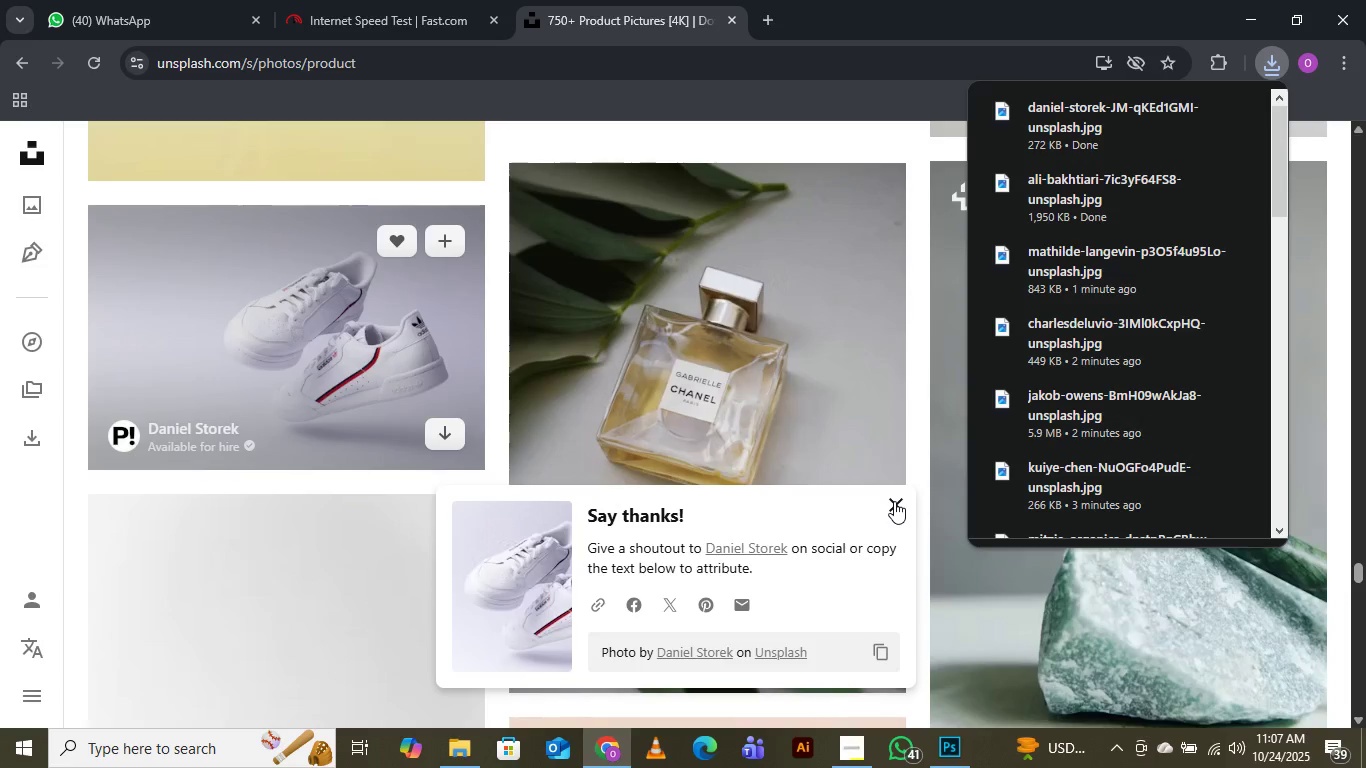 
left_click([894, 501])
 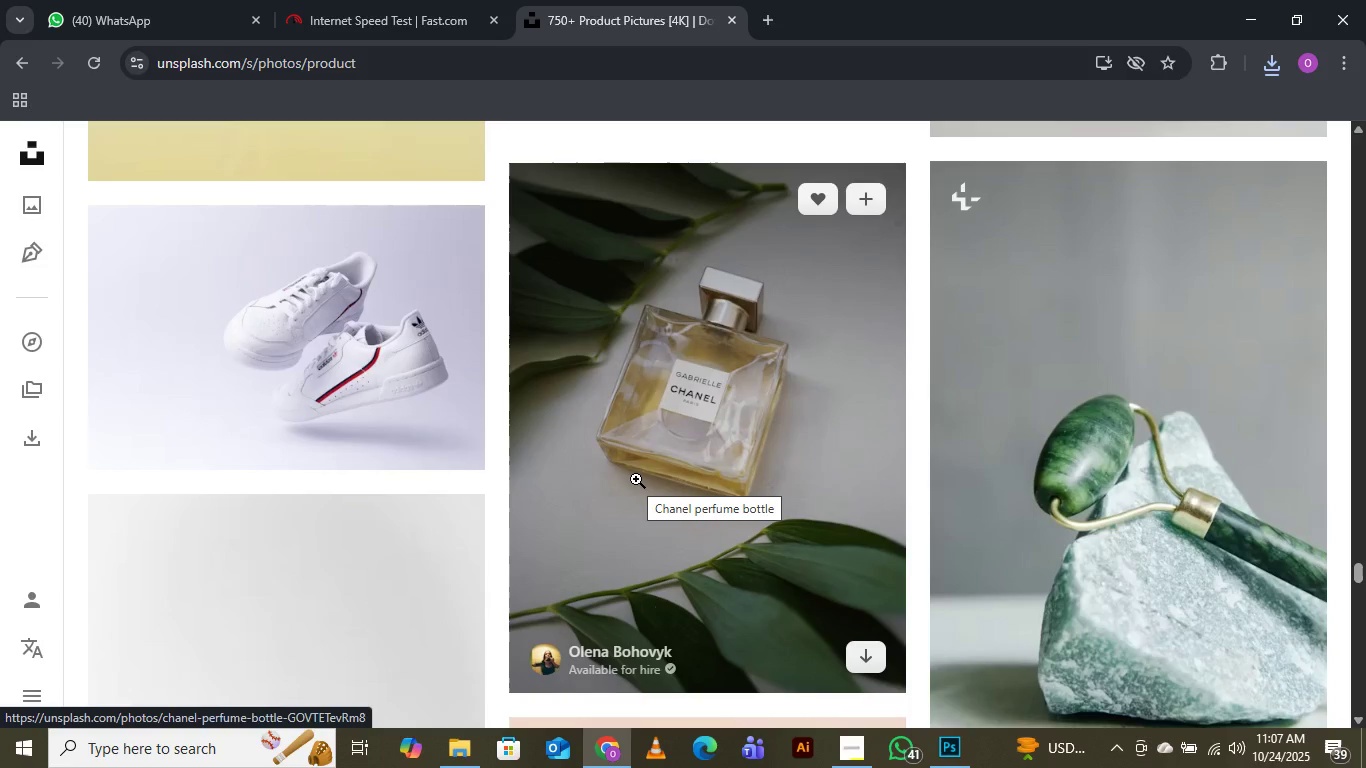 
scroll: coordinate [636, 479], scroll_direction: down, amount: 11.0
 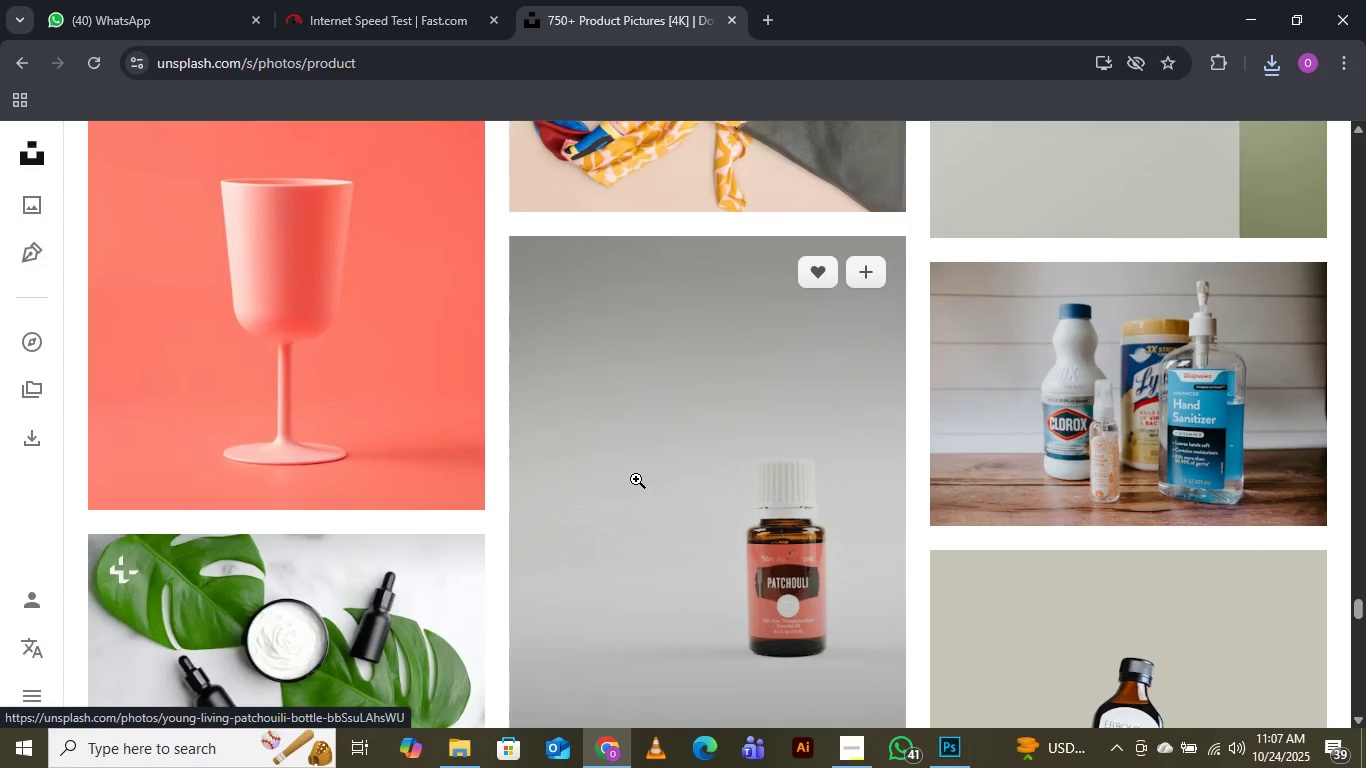 
scroll: coordinate [647, 491], scroll_direction: down, amount: 11.0
 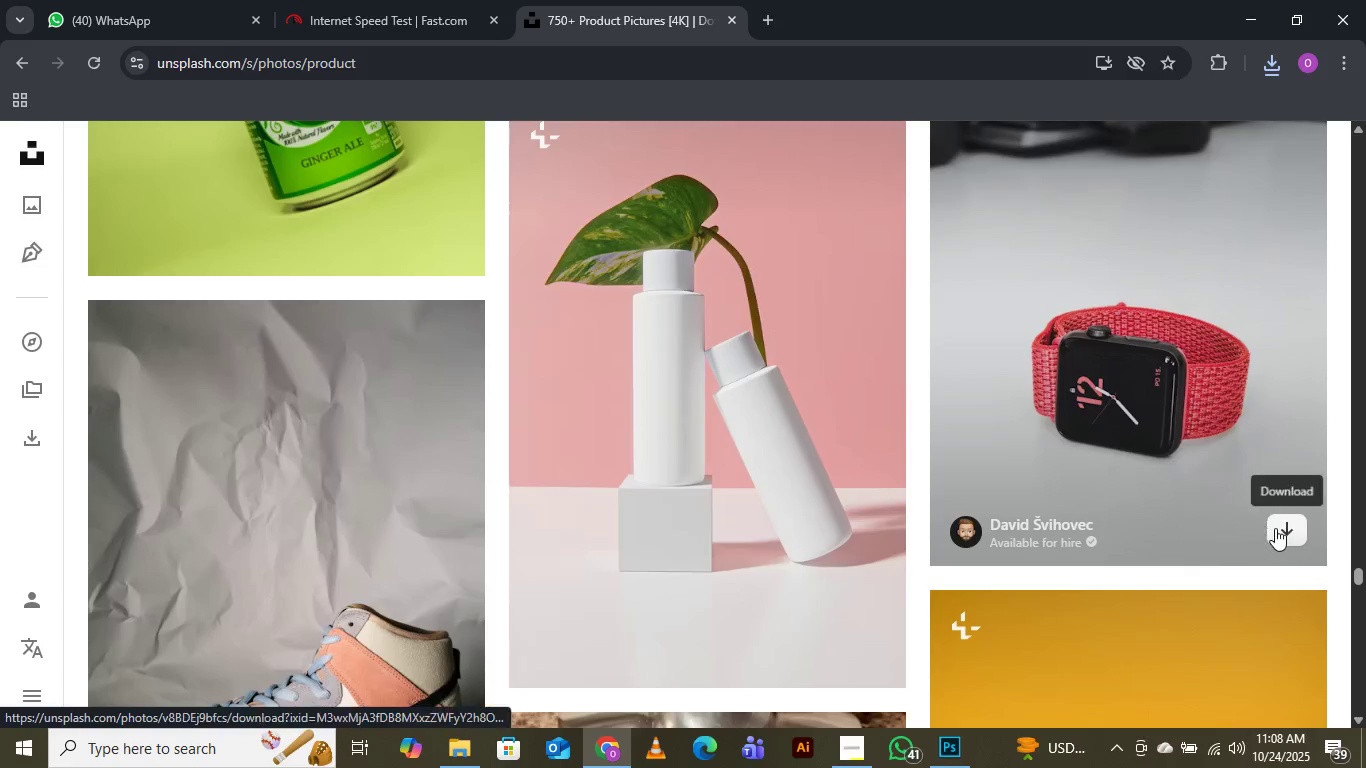 
left_click([1277, 528])
 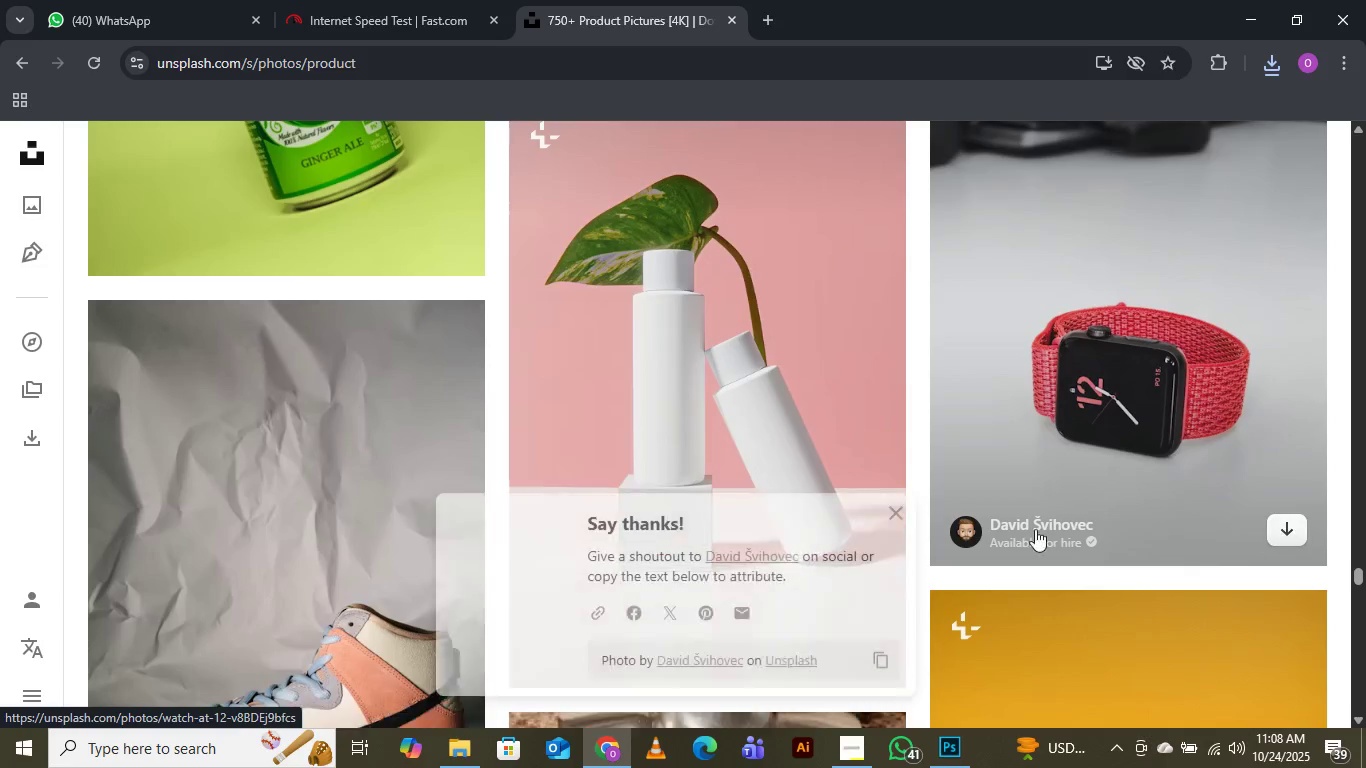 
mouse_move([726, 497])
 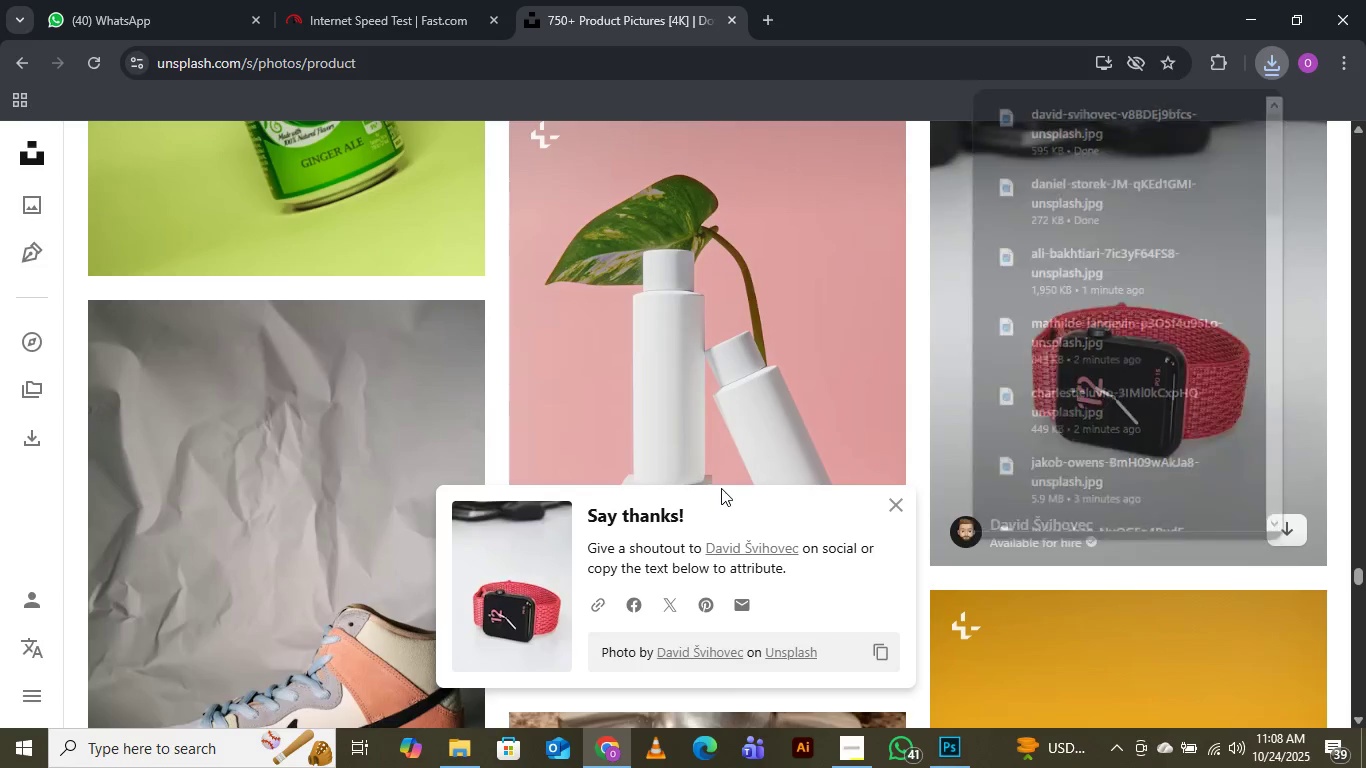 
wait(11.61)
 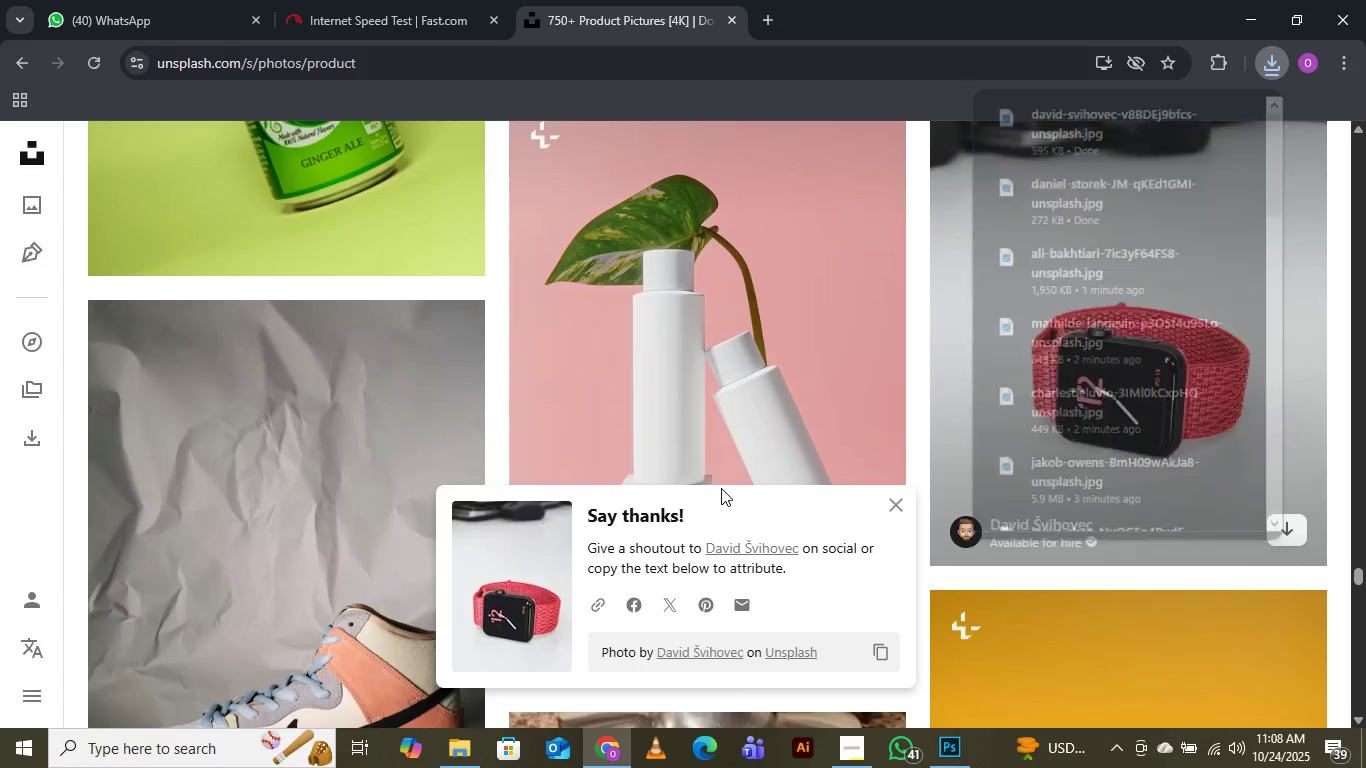 
left_click([894, 503])
 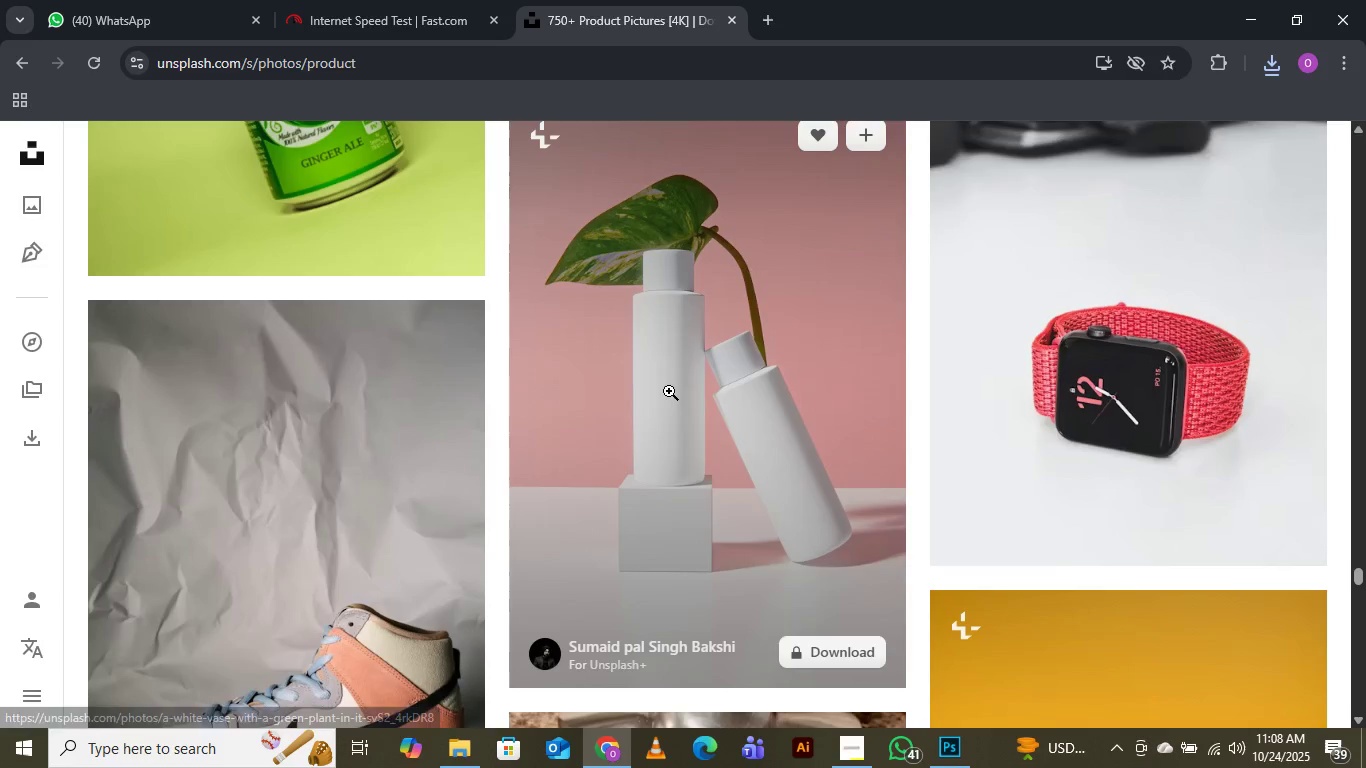 
scroll: coordinate [796, 435], scroll_direction: down, amount: 11.0
 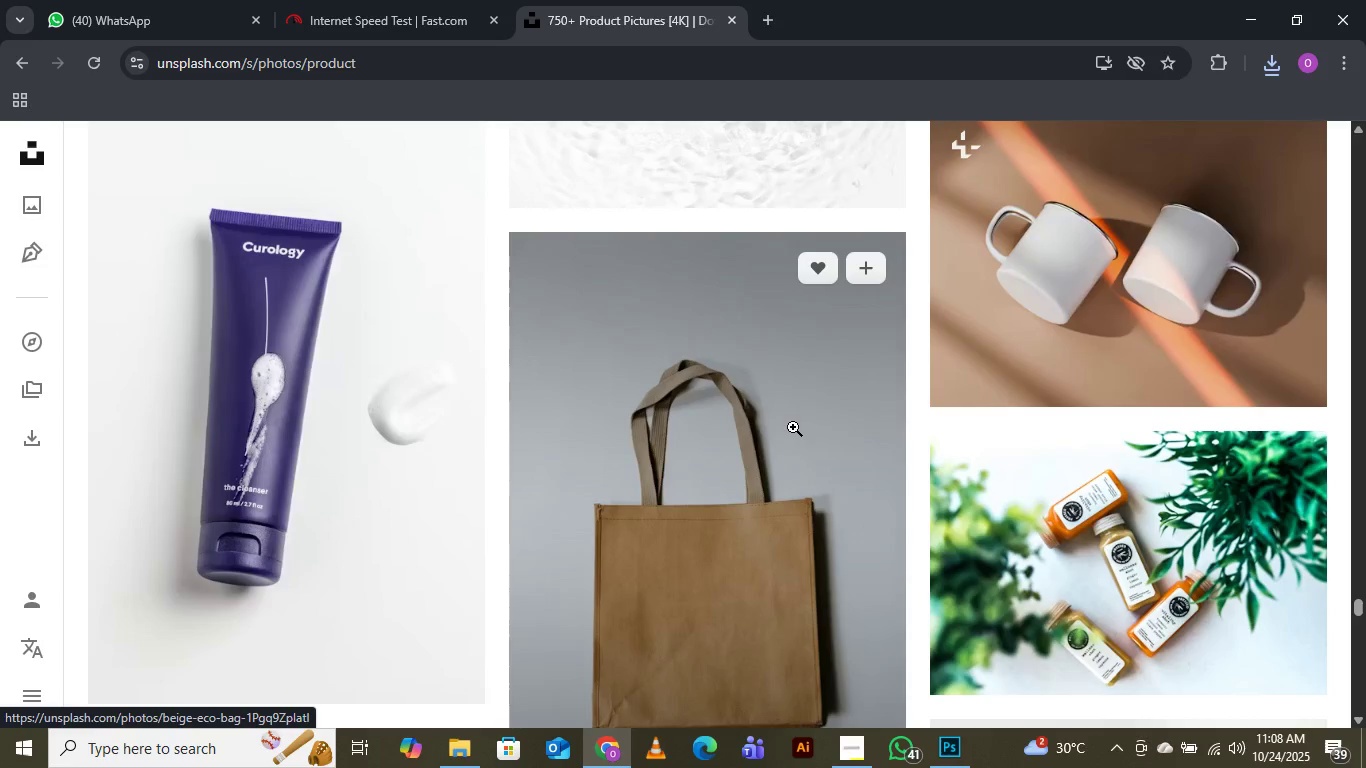 
scroll: coordinate [793, 424], scroll_direction: up, amount: 4.0
 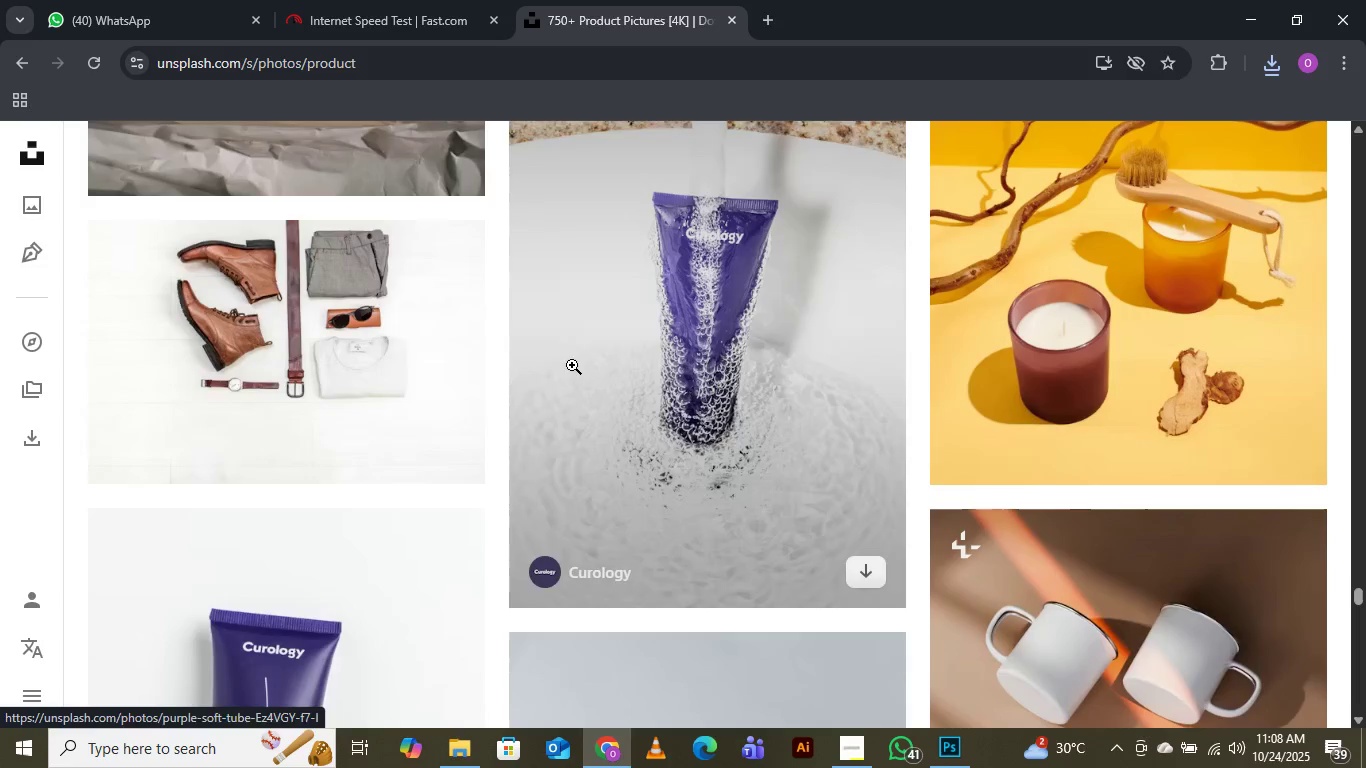 
mouse_move([450, 441])
 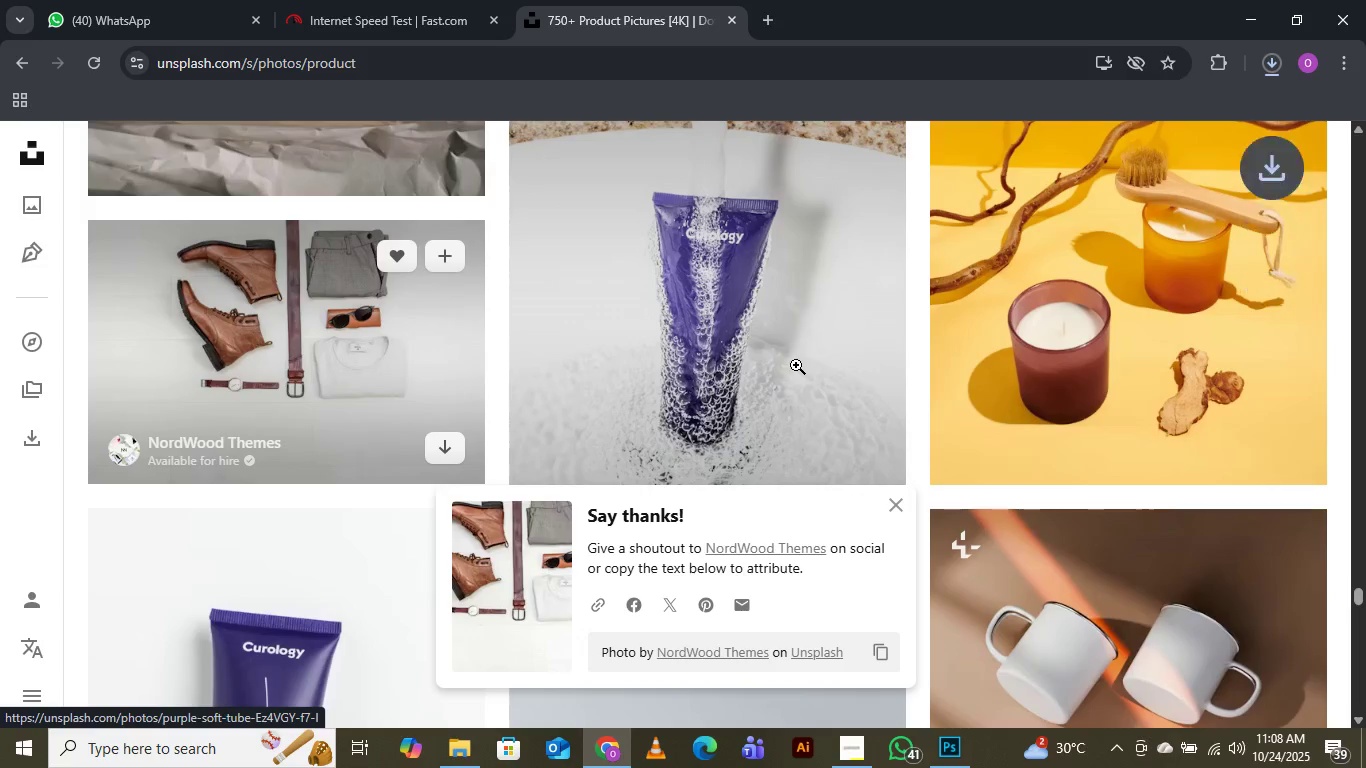 
mouse_move([896, 354])
 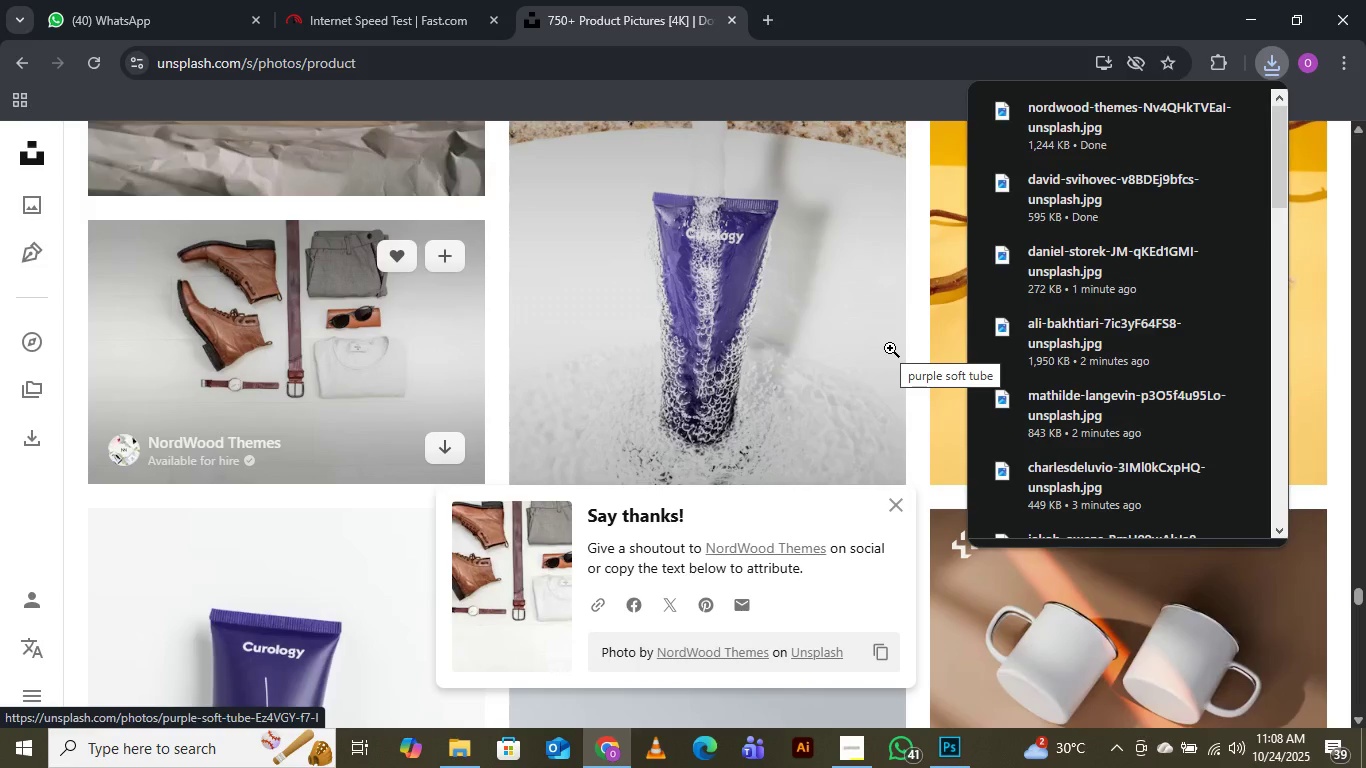 
scroll: coordinate [886, 340], scroll_direction: down, amount: 15.0
 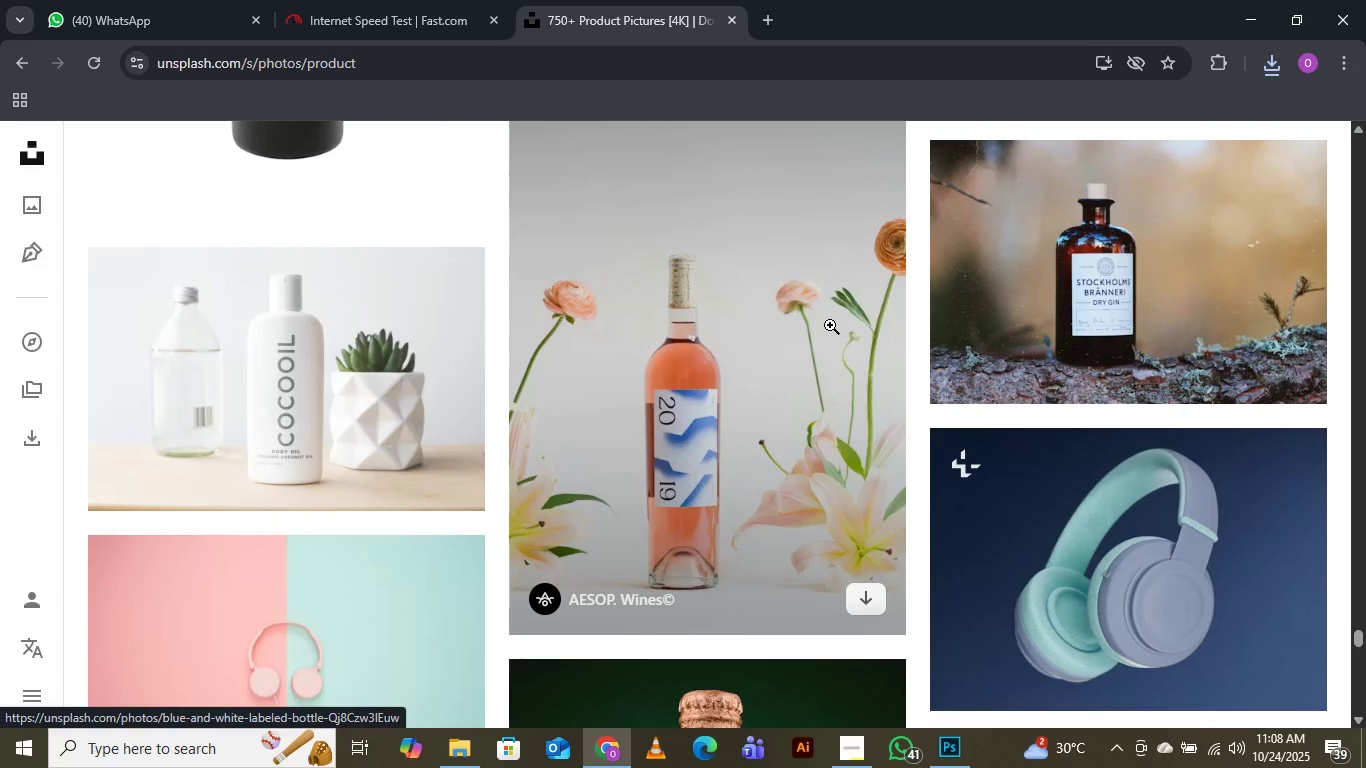 
scroll: coordinate [799, 276], scroll_direction: down, amount: 17.0
 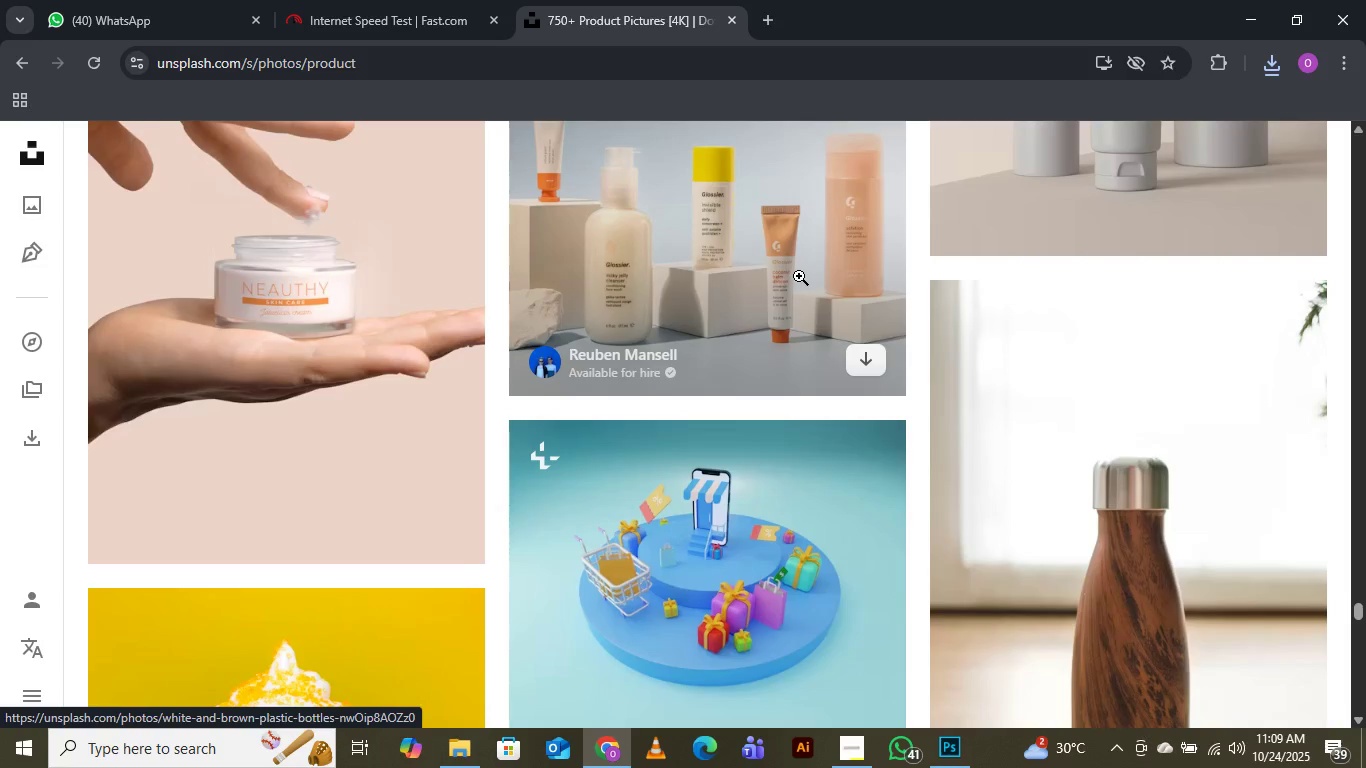 
scroll: coordinate [799, 276], scroll_direction: down, amount: 5.0
 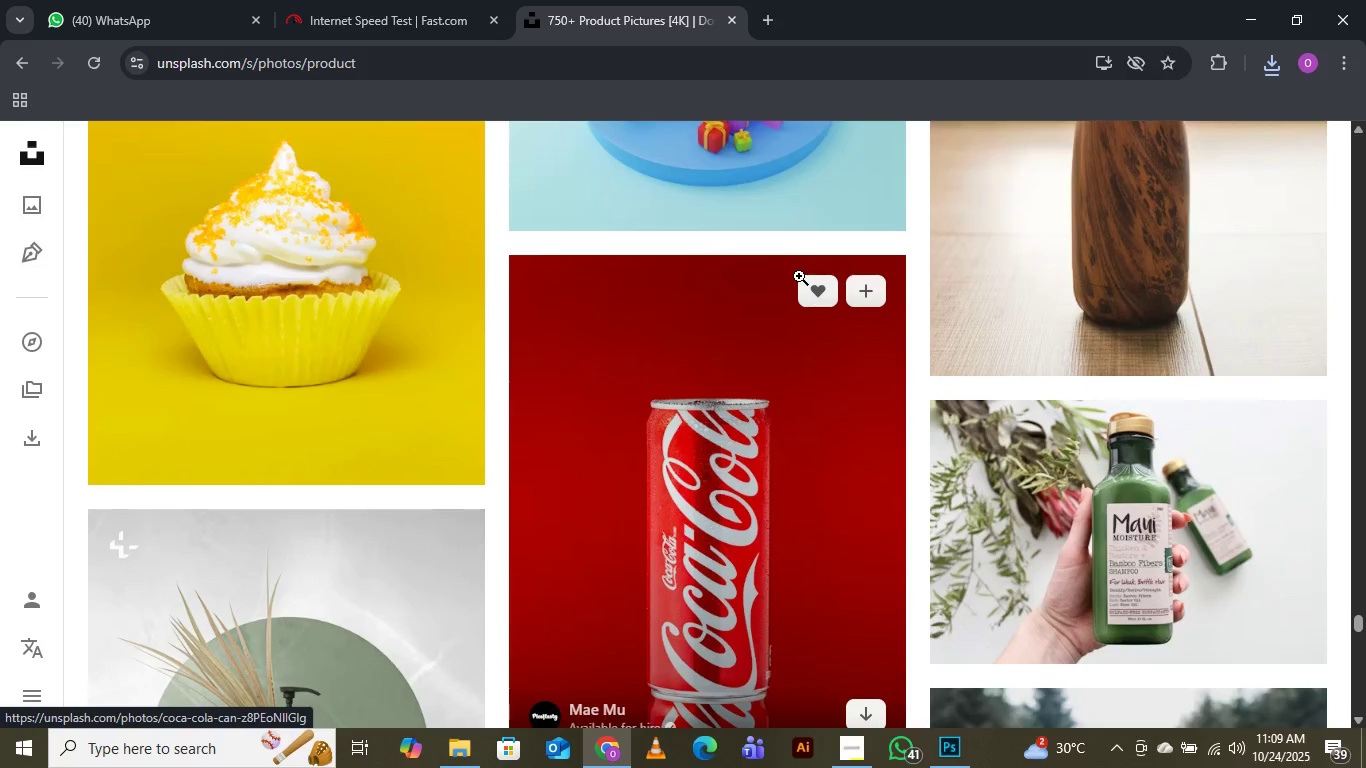 
scroll: coordinate [799, 276], scroll_direction: up, amount: 2.0
 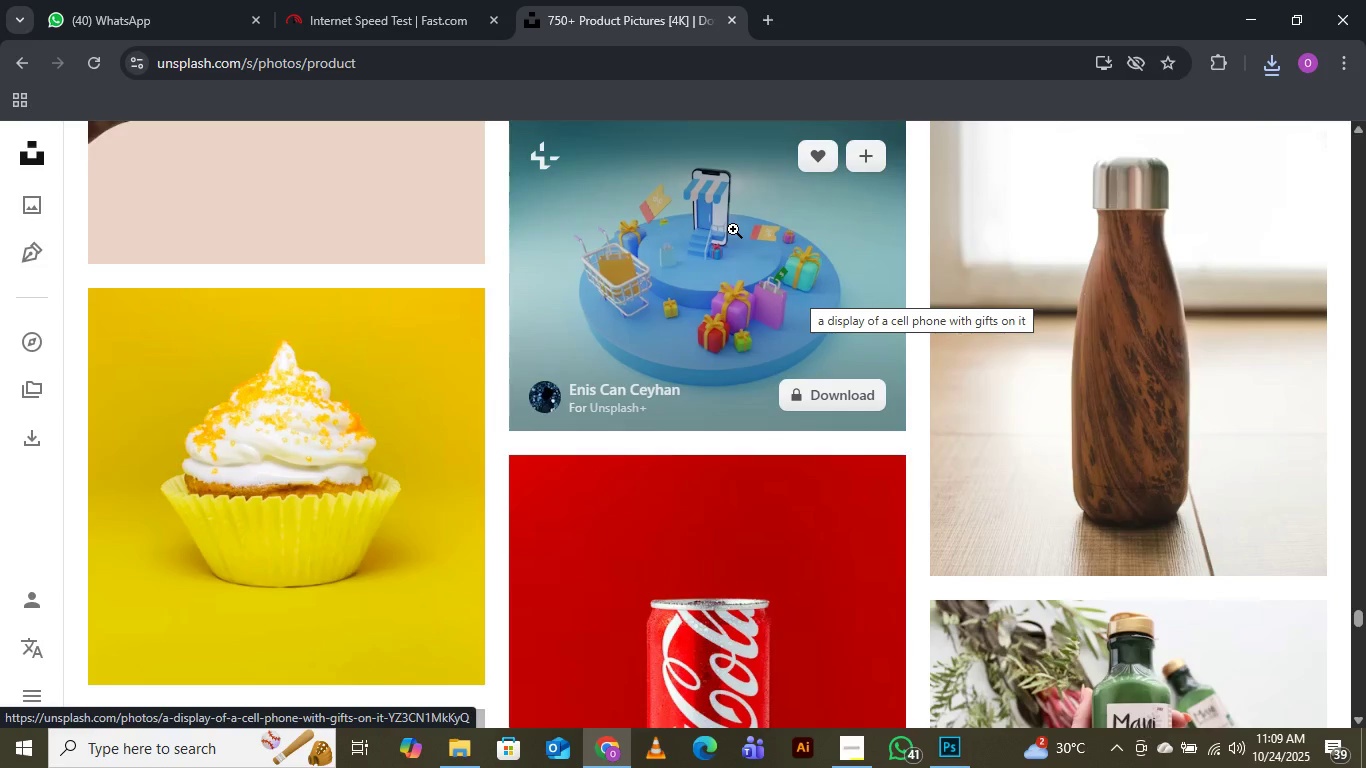 
wait(10.48)
 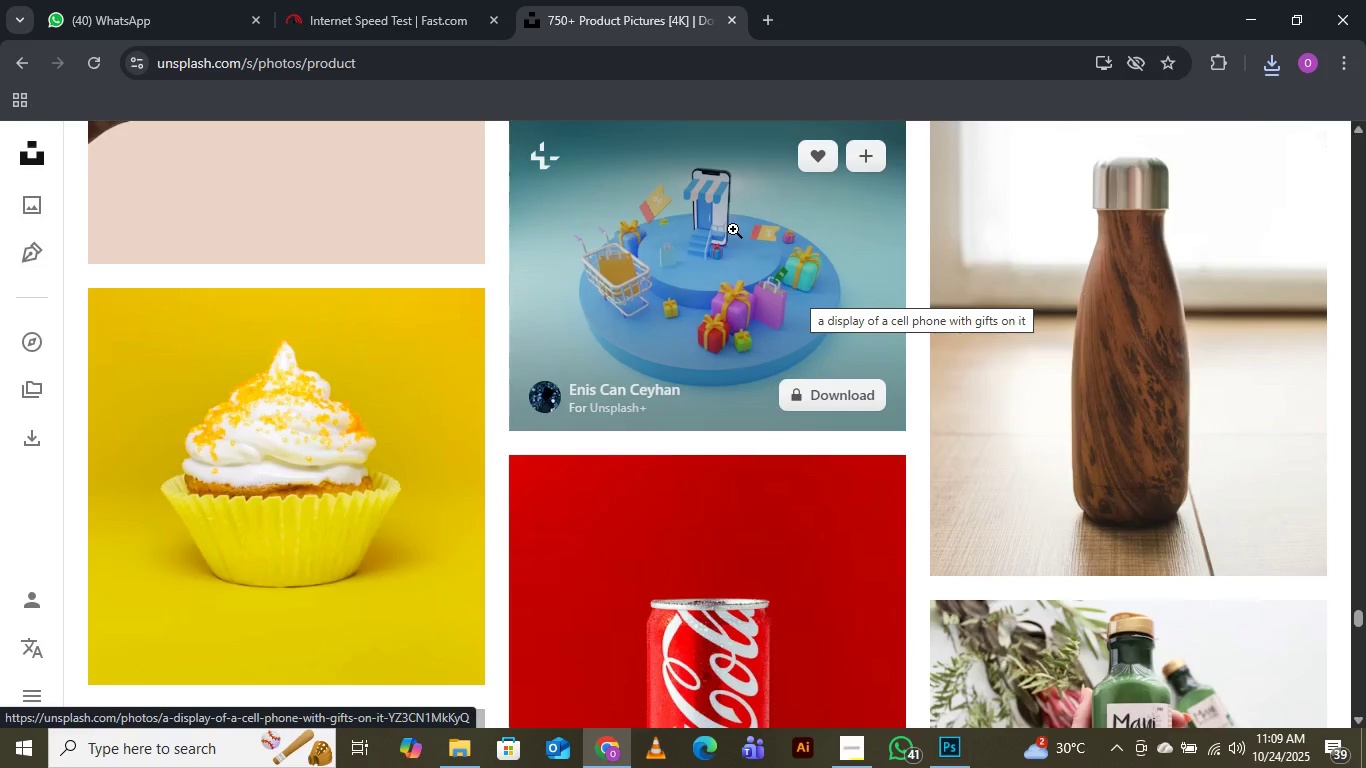 
mouse_move([412, 162])
 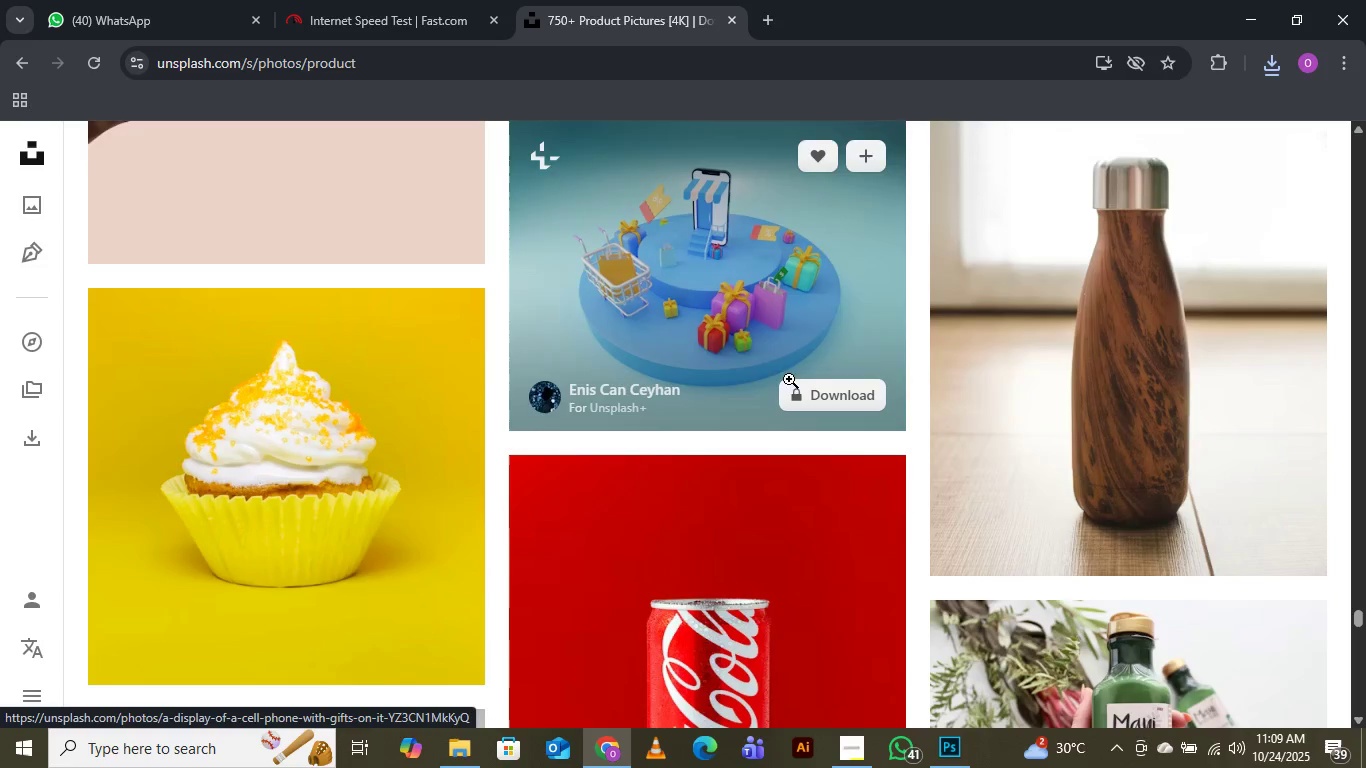 
scroll: coordinate [579, 378], scroll_direction: down, amount: 3.0
 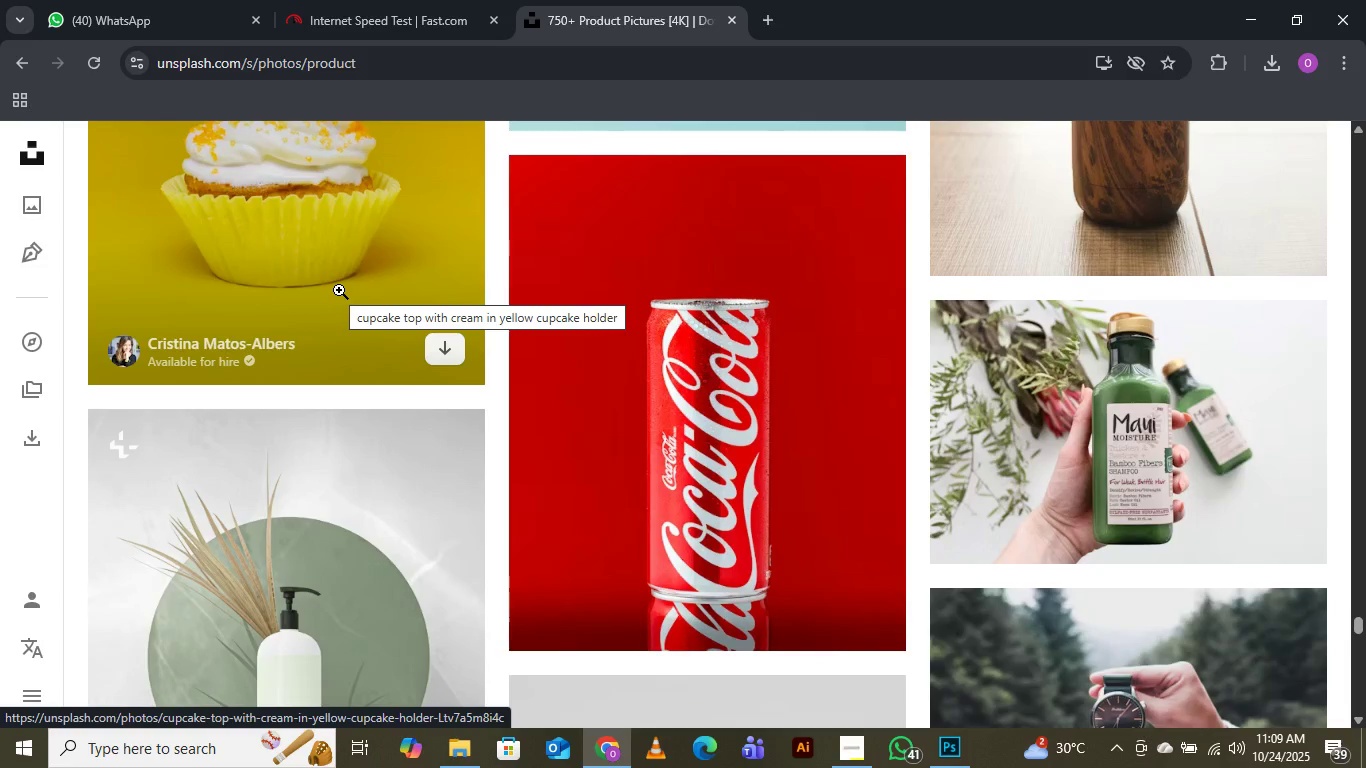 
wait(6.34)
 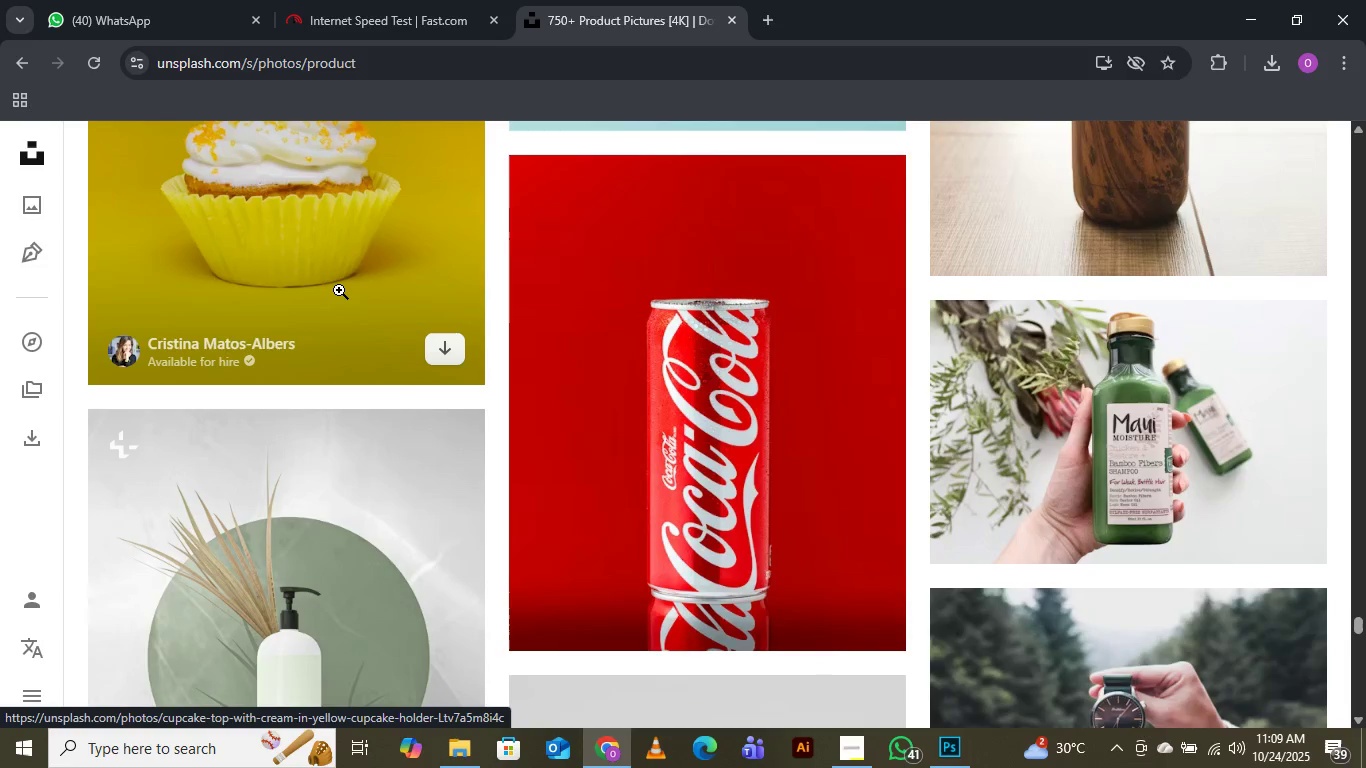 
mouse_move([442, 333])
 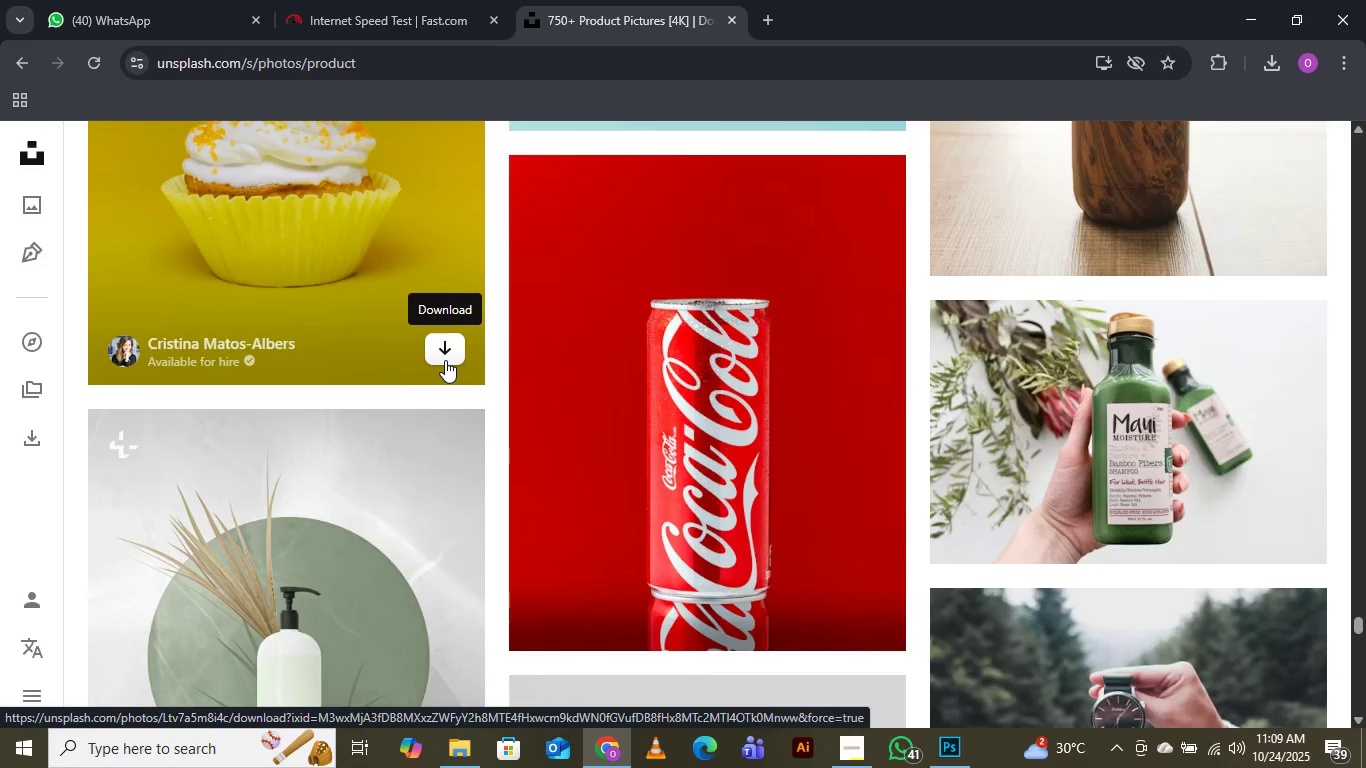 
left_click([445, 360])
 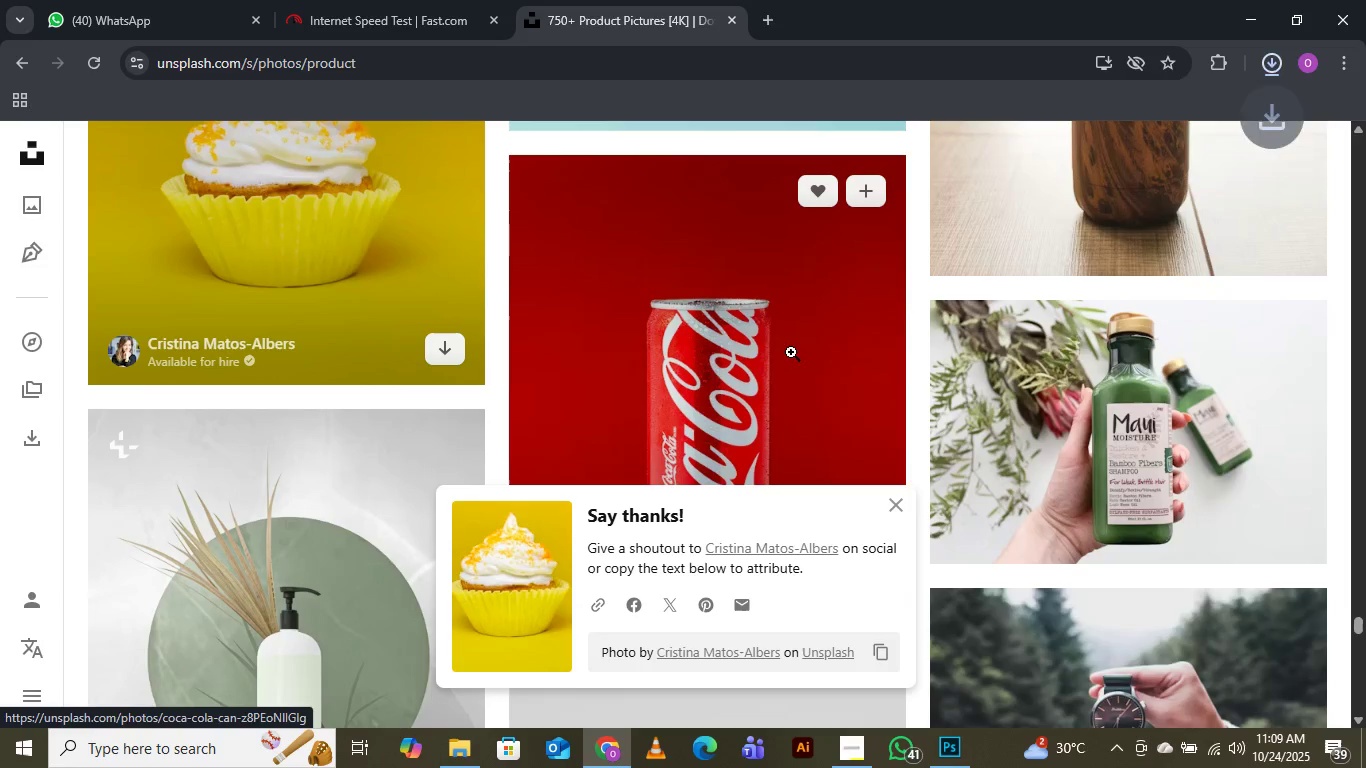 
mouse_move([638, 426])
 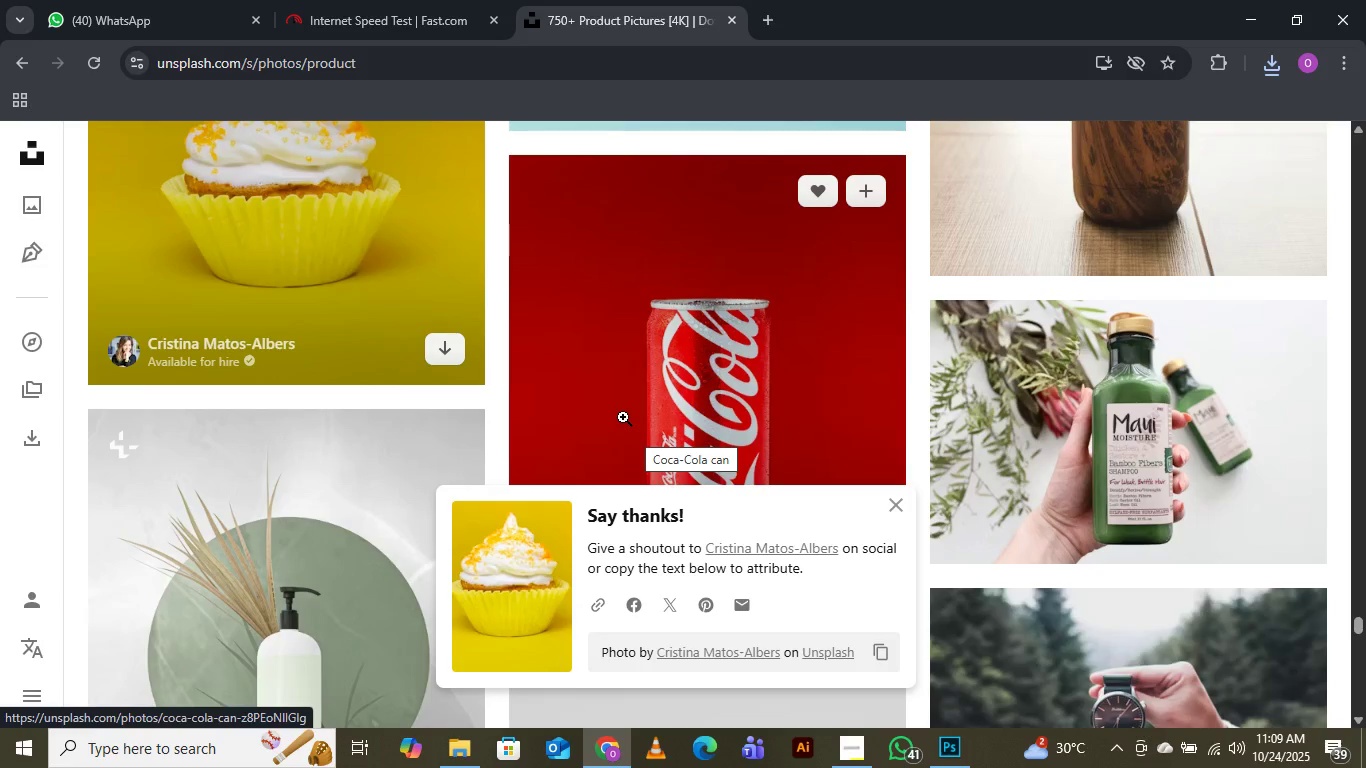 
wait(8.74)
 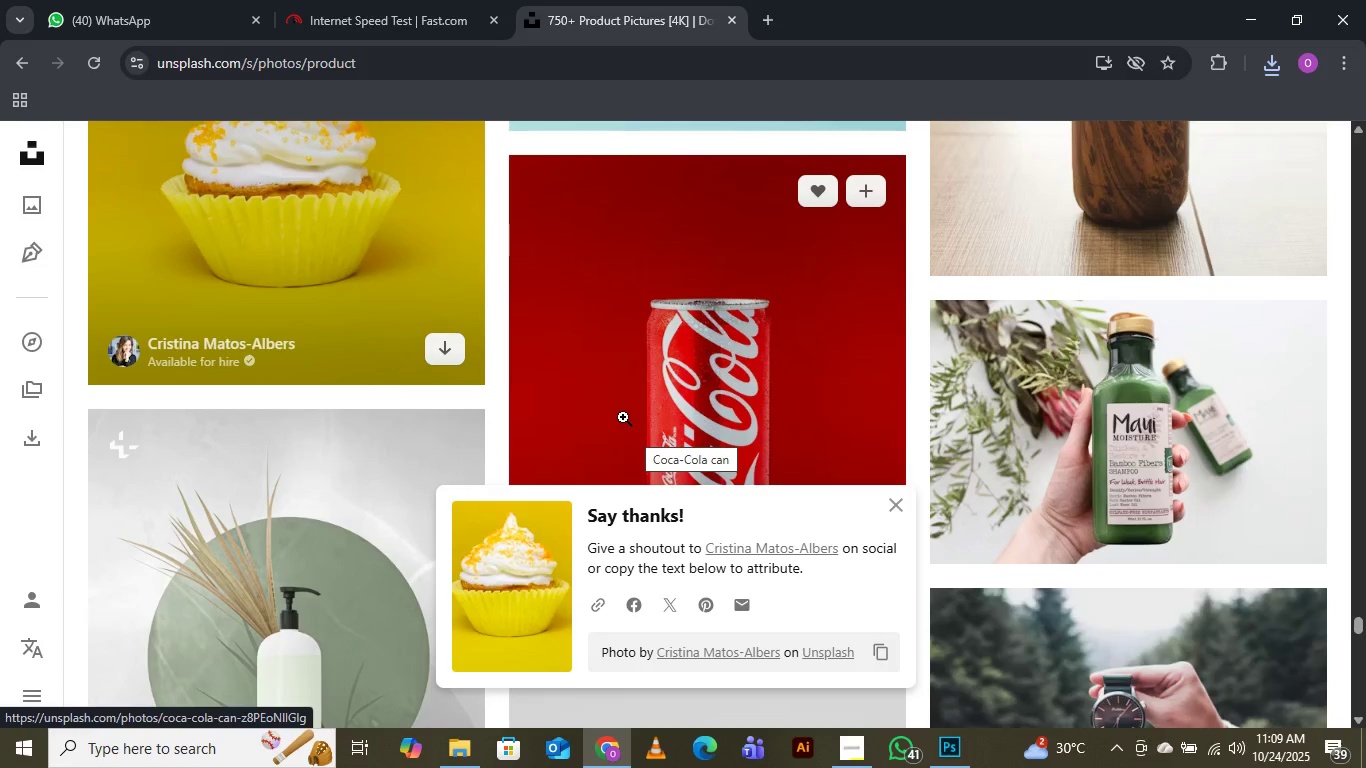 
scroll: coordinate [972, 540], scroll_direction: down, amount: 2.0
 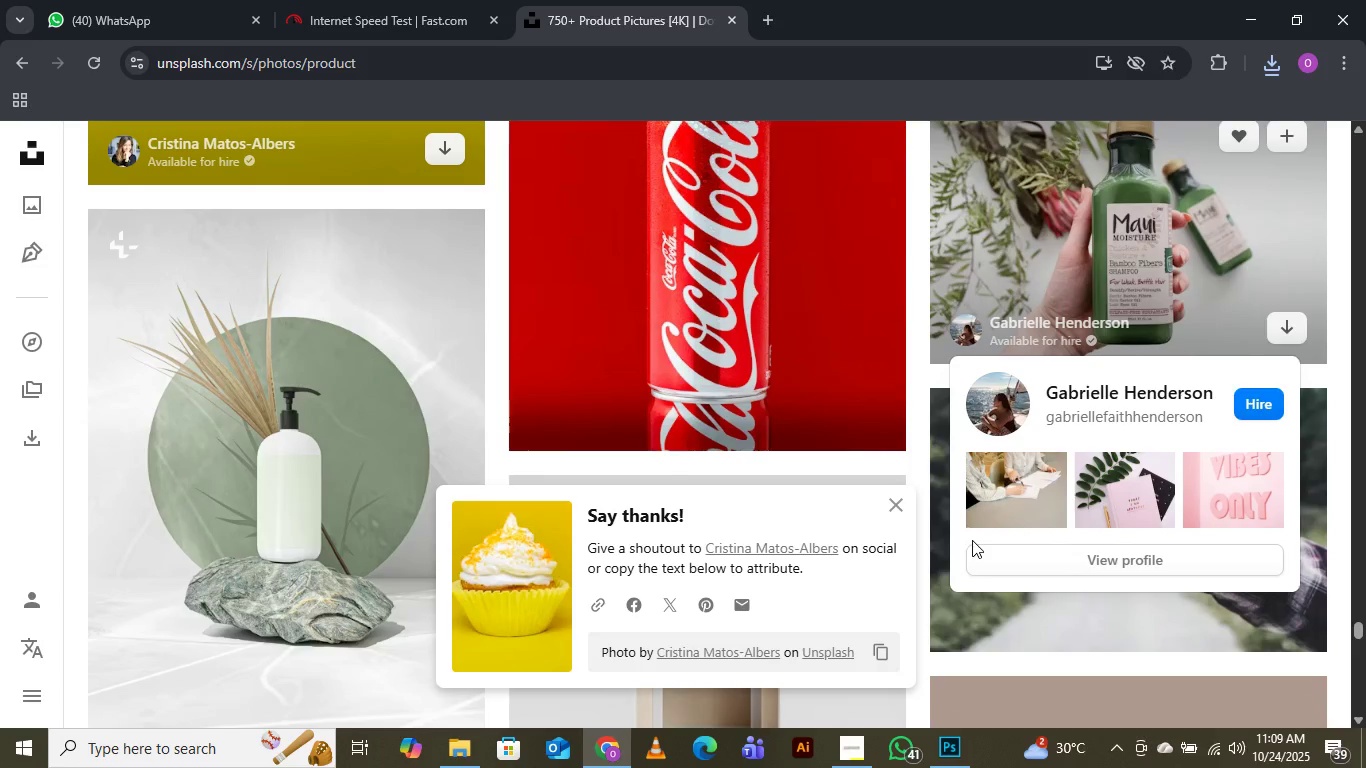 
wait(11.01)
 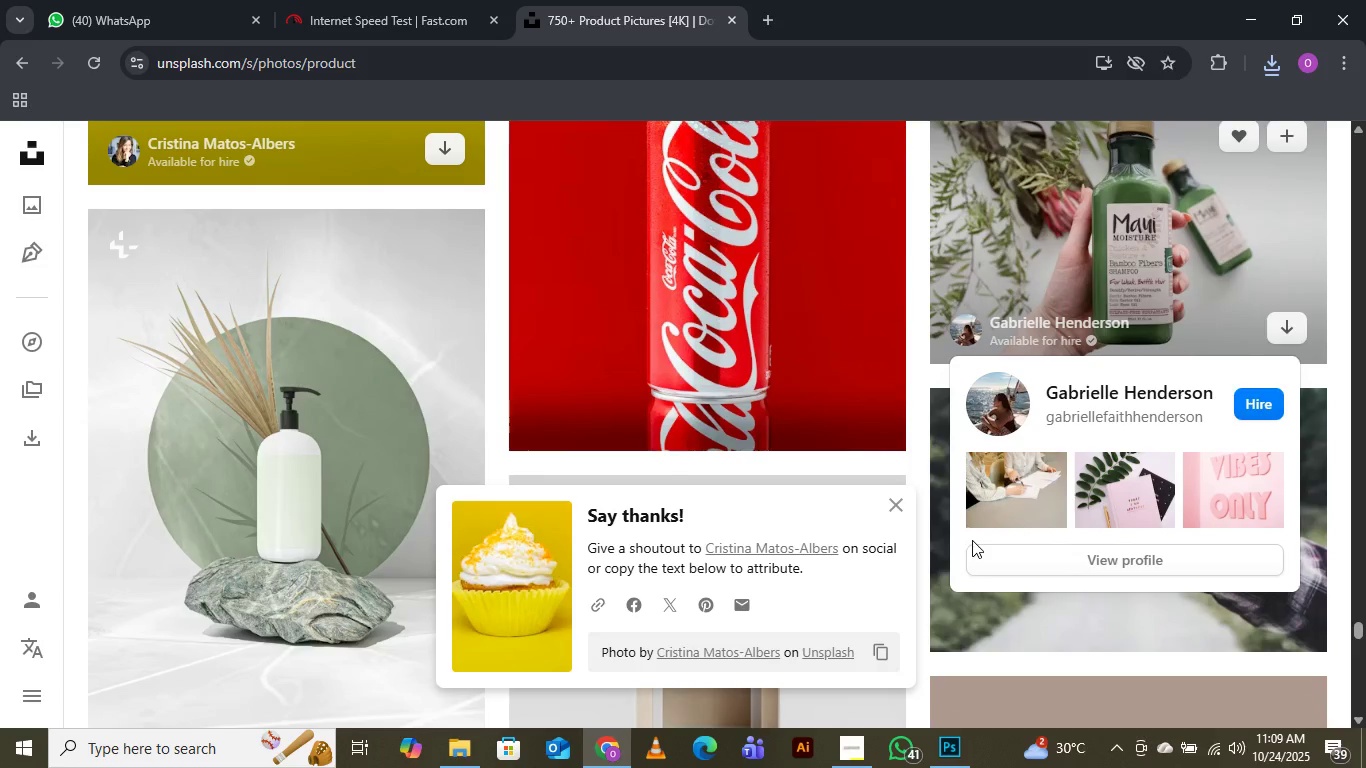 
scroll: coordinate [972, 540], scroll_direction: down, amount: 5.0
 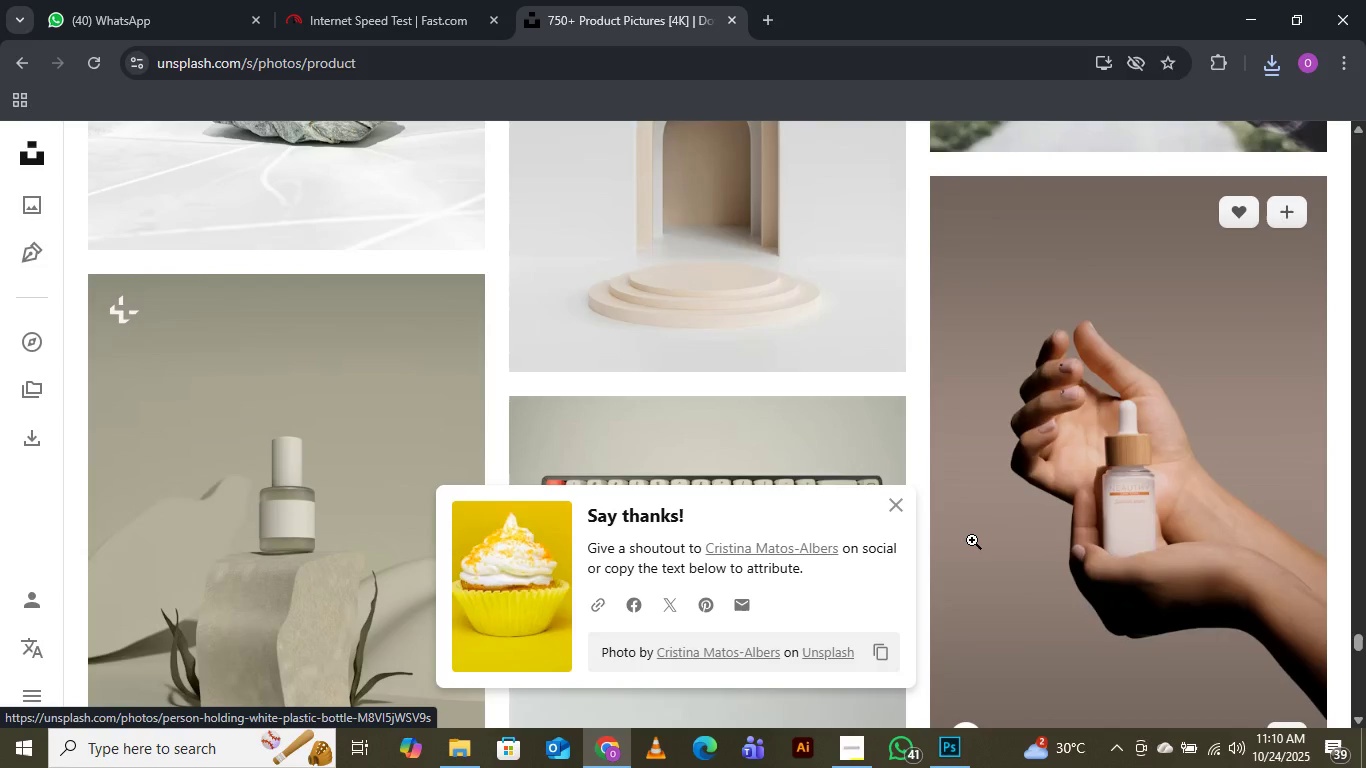 
wait(5.65)
 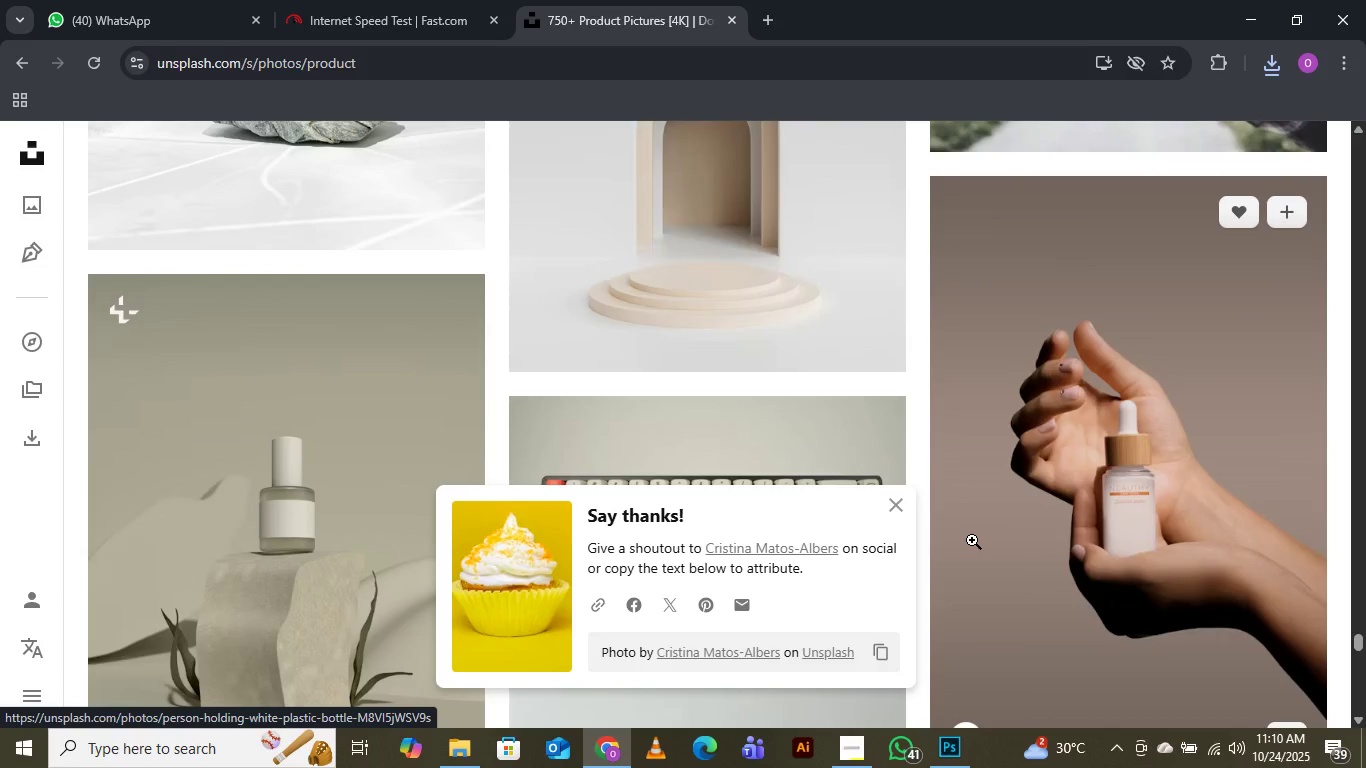 
scroll: coordinate [972, 540], scroll_direction: down, amount: 4.0
 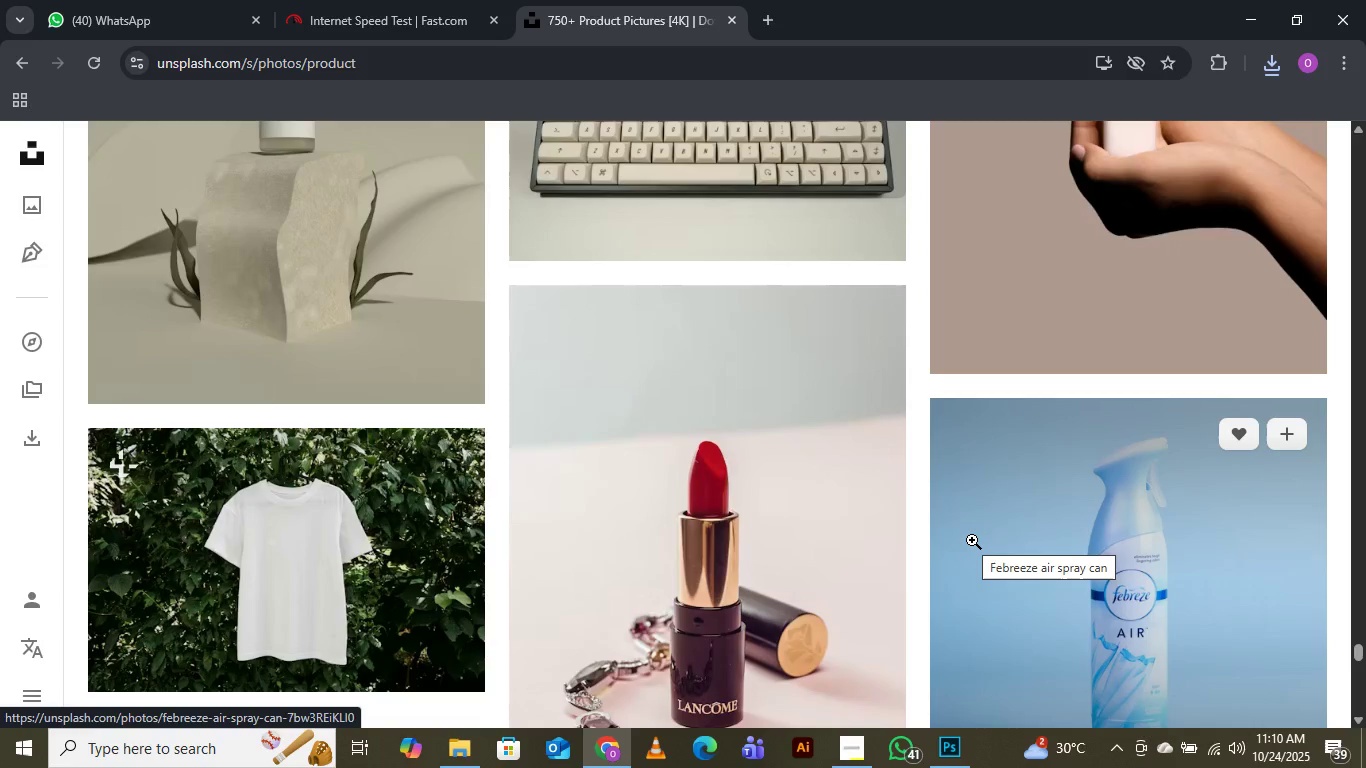 
wait(6.52)
 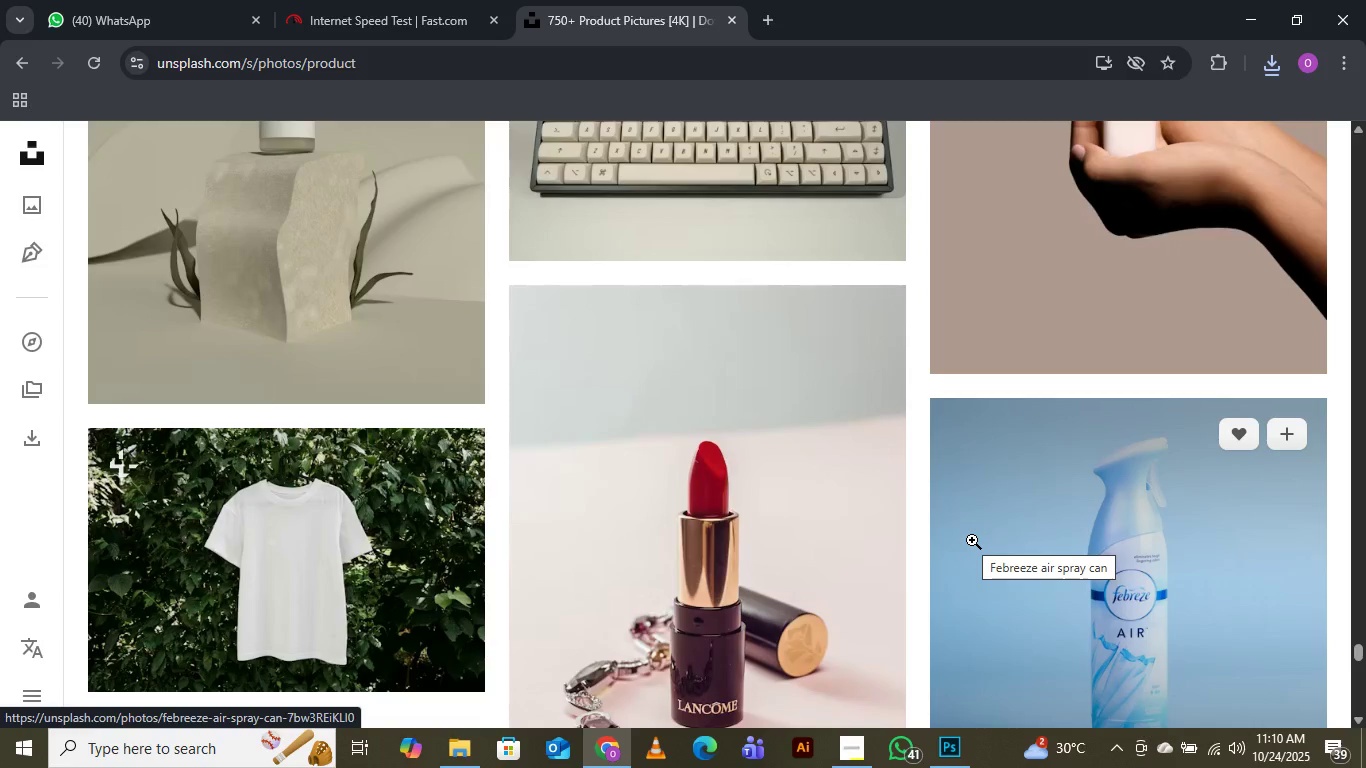 
scroll: coordinate [972, 540], scroll_direction: down, amount: 2.0
 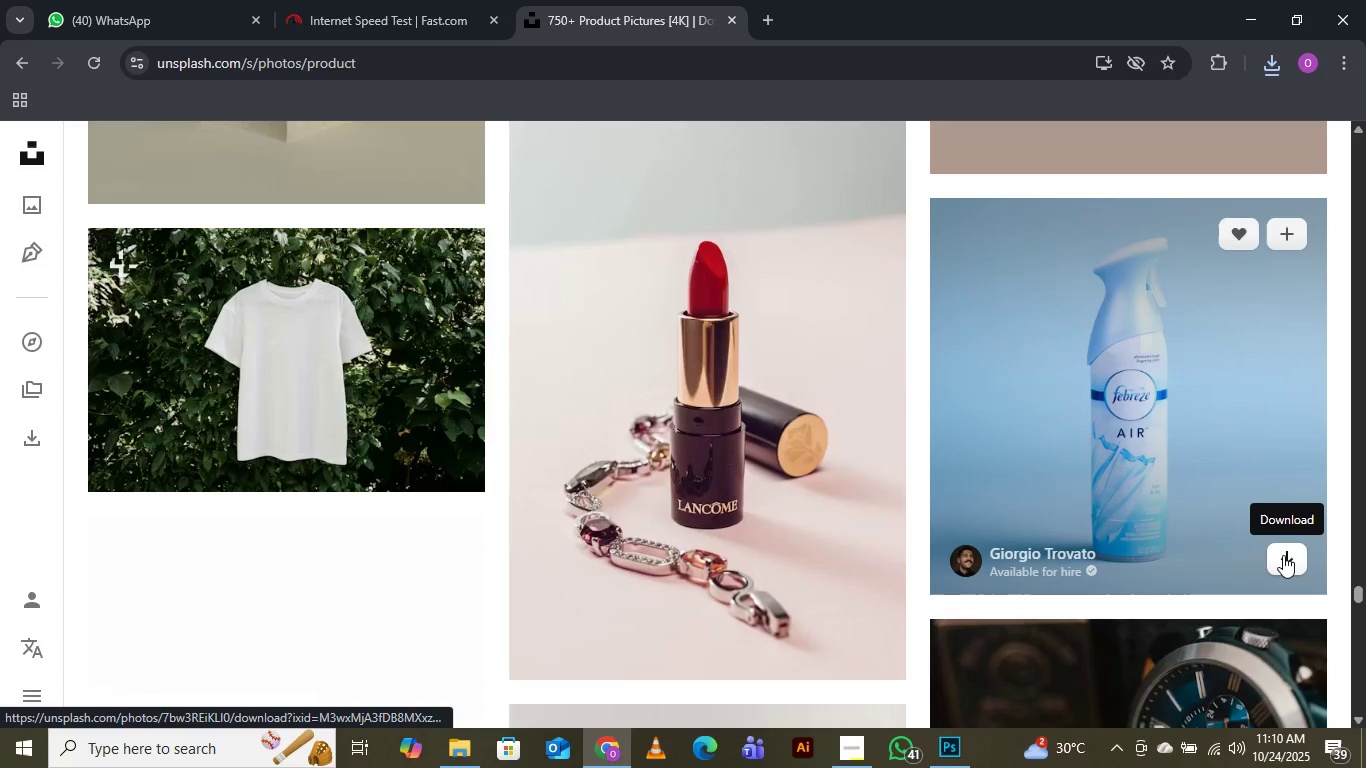 
wait(8.52)
 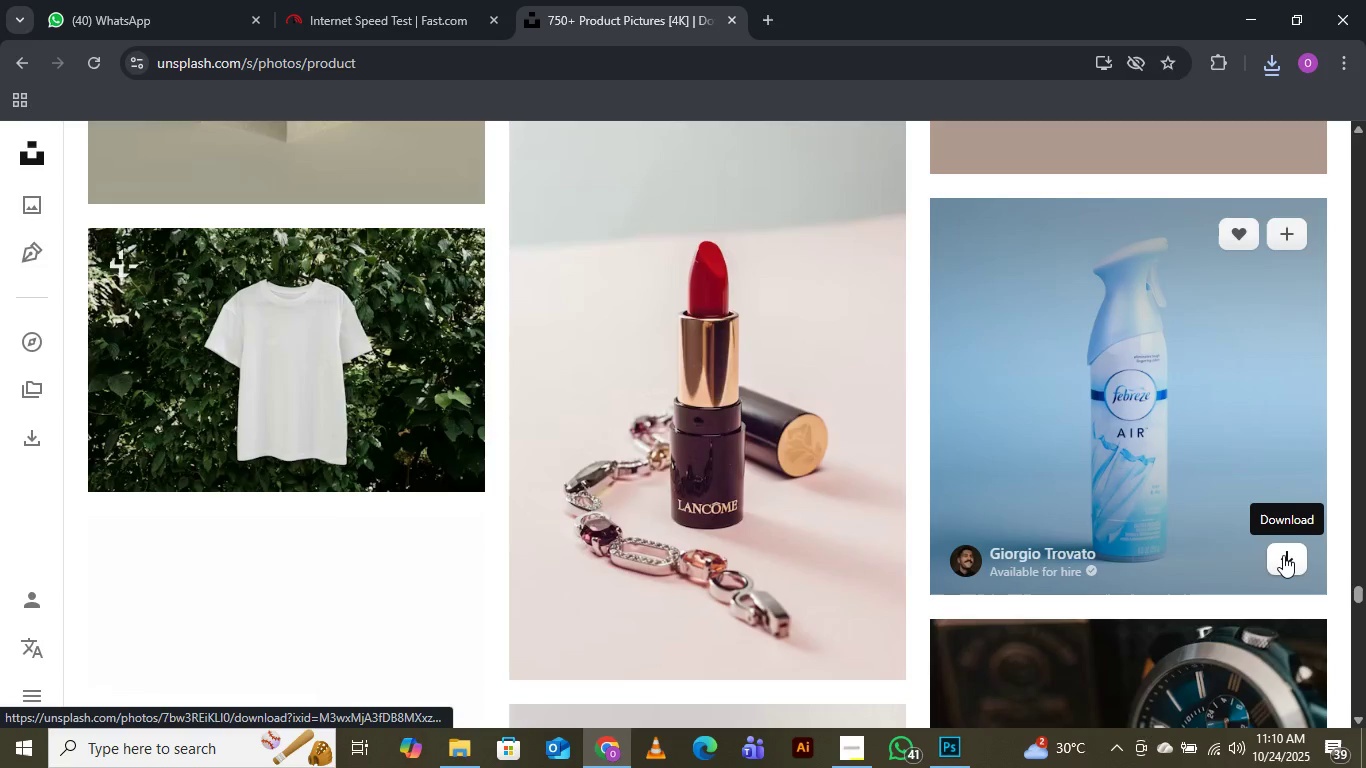 
left_click([1283, 555])
 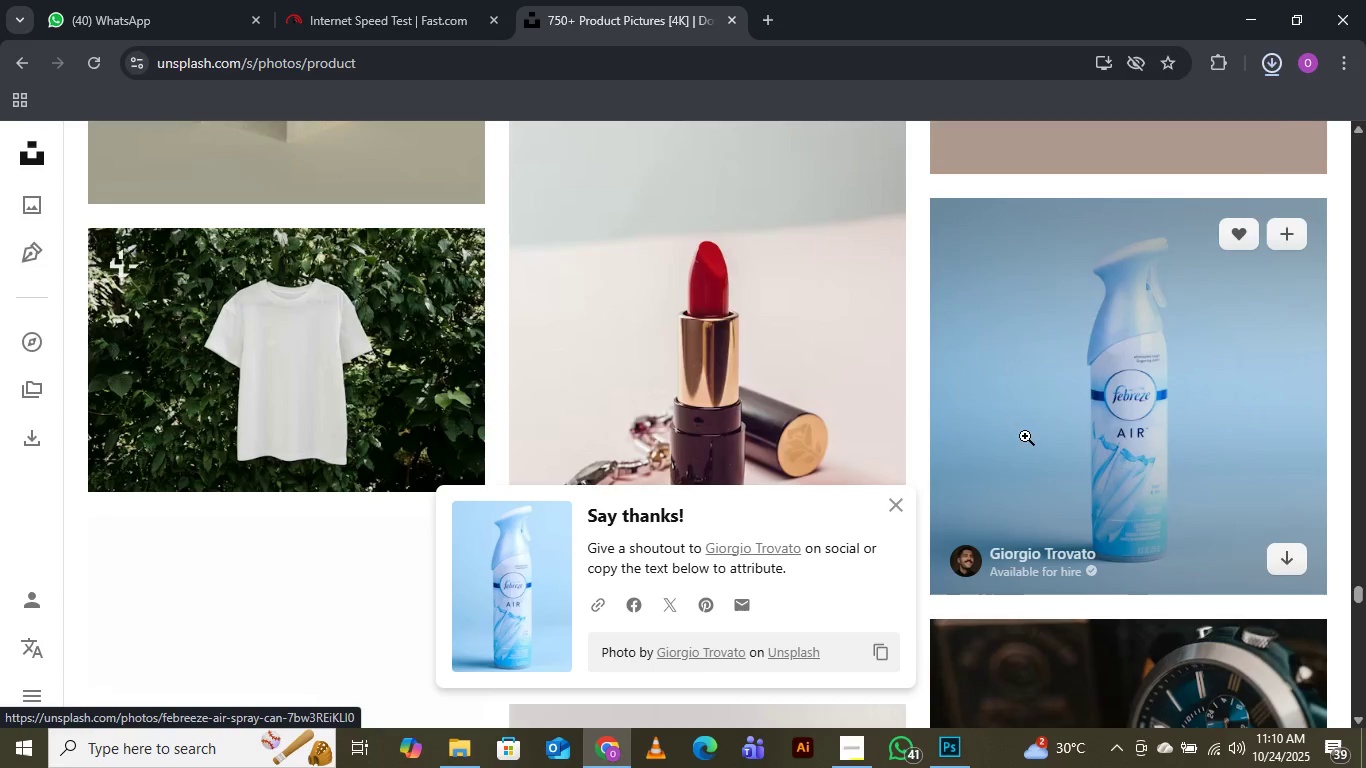 
mouse_move([900, 428])
 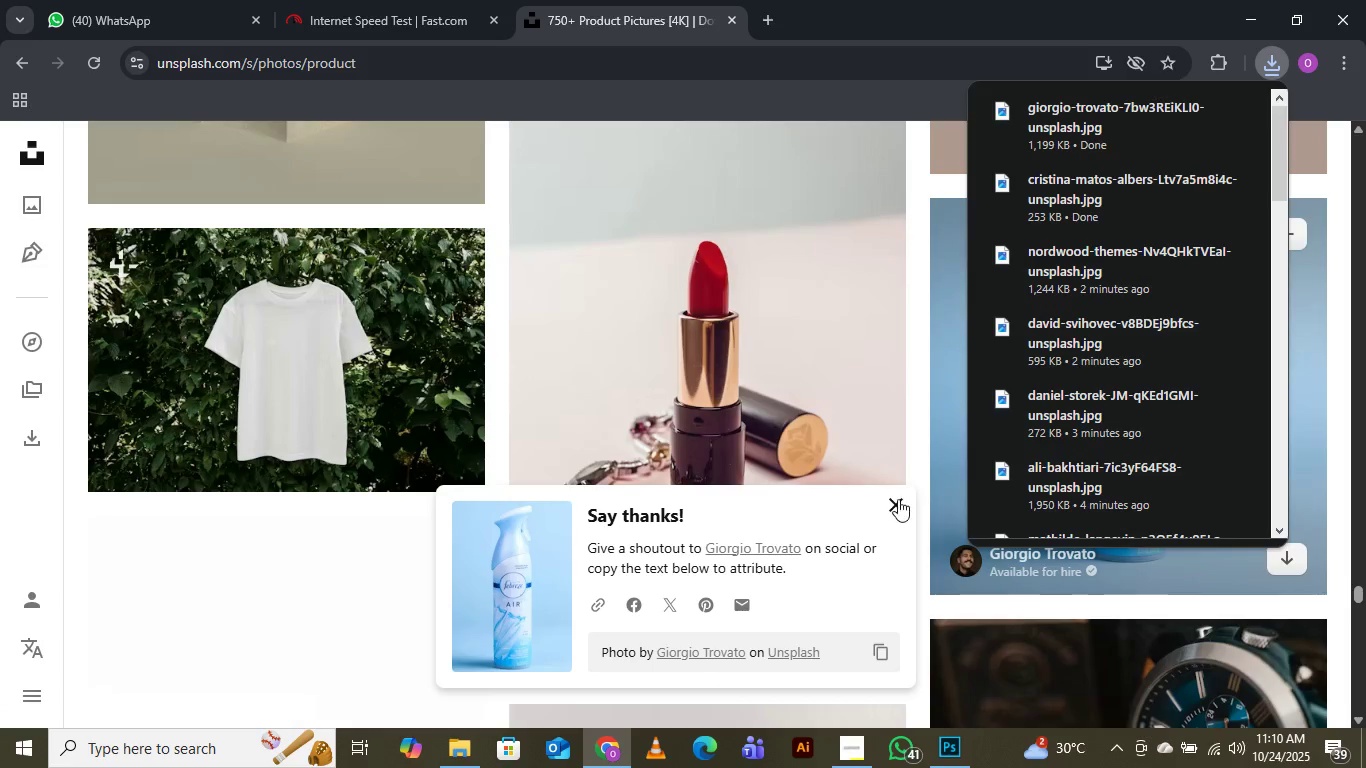 
left_click([898, 499])
 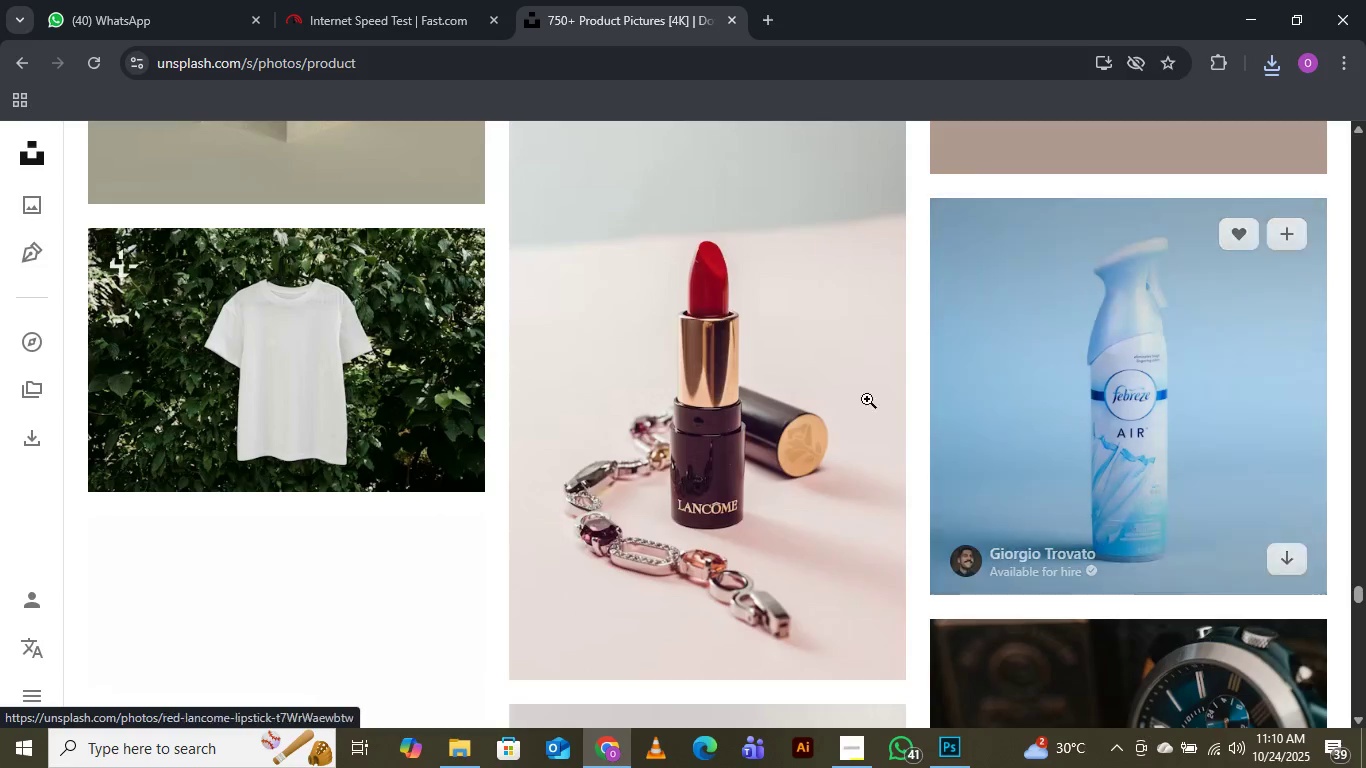 
scroll: coordinate [833, 377], scroll_direction: down, amount: 2.0
 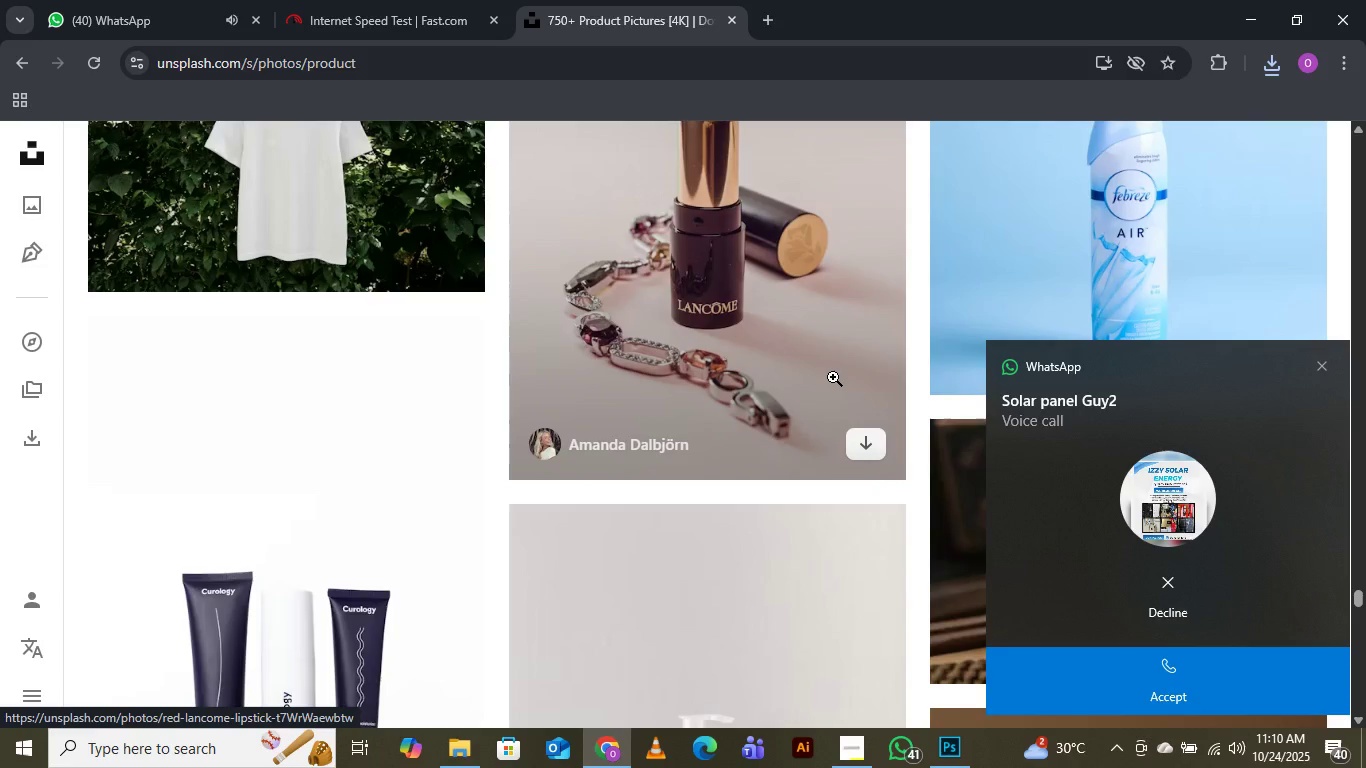 
wait(8.55)
 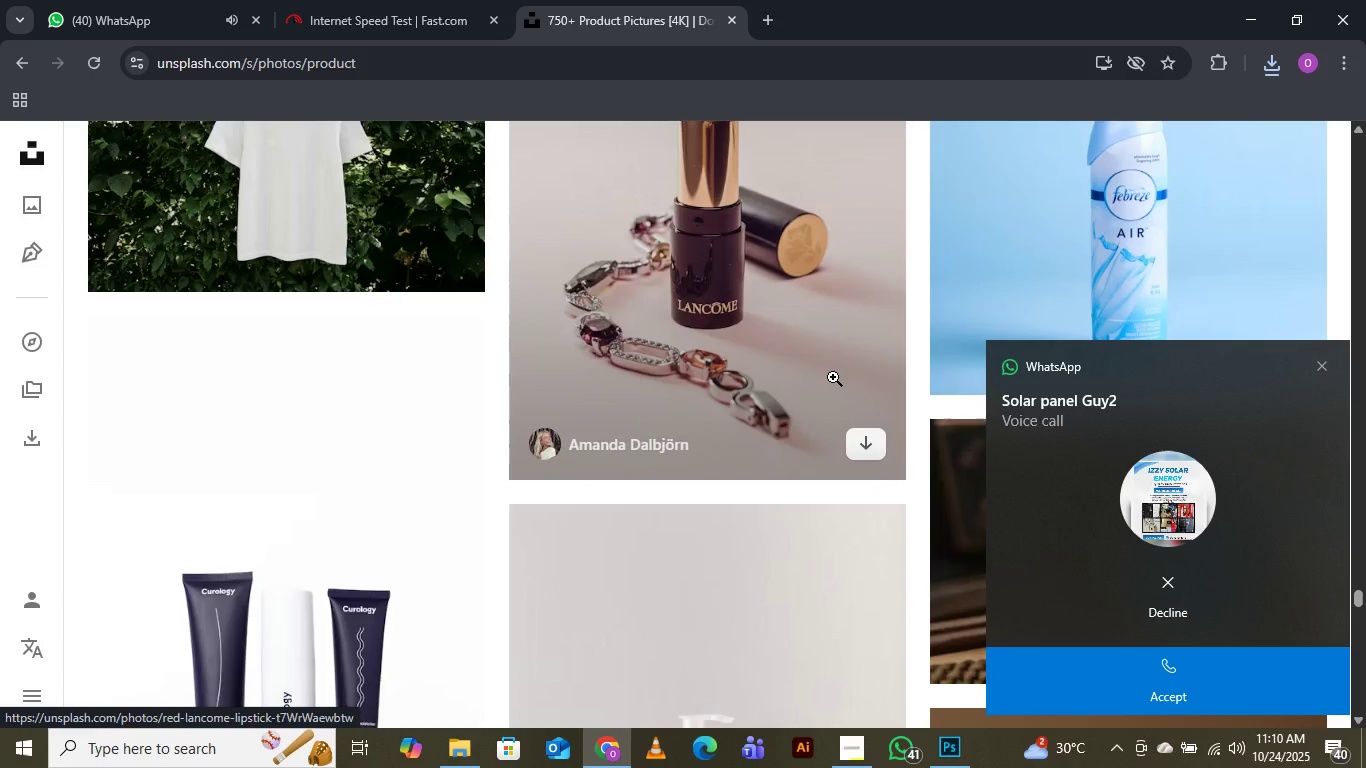 
scroll: coordinate [553, 357], scroll_direction: down, amount: 4.0
 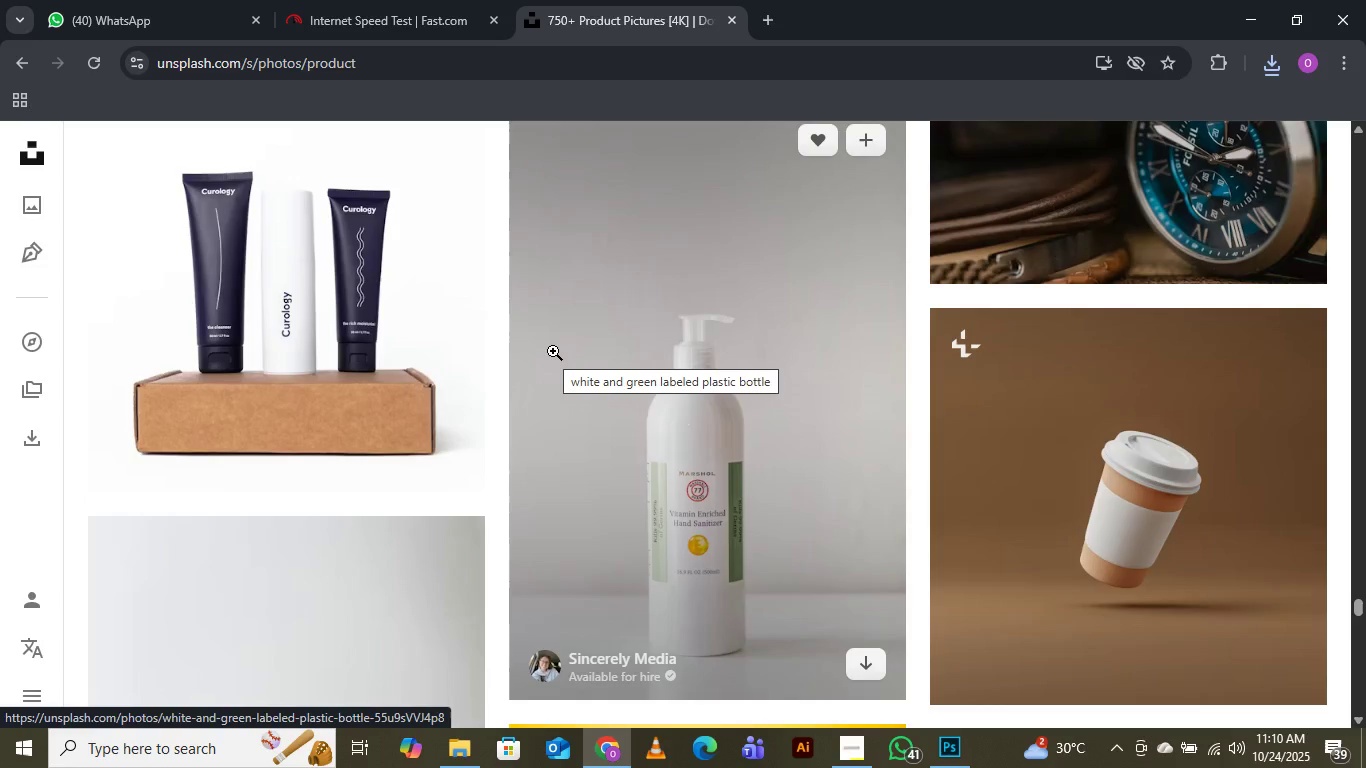 
wait(5.82)
 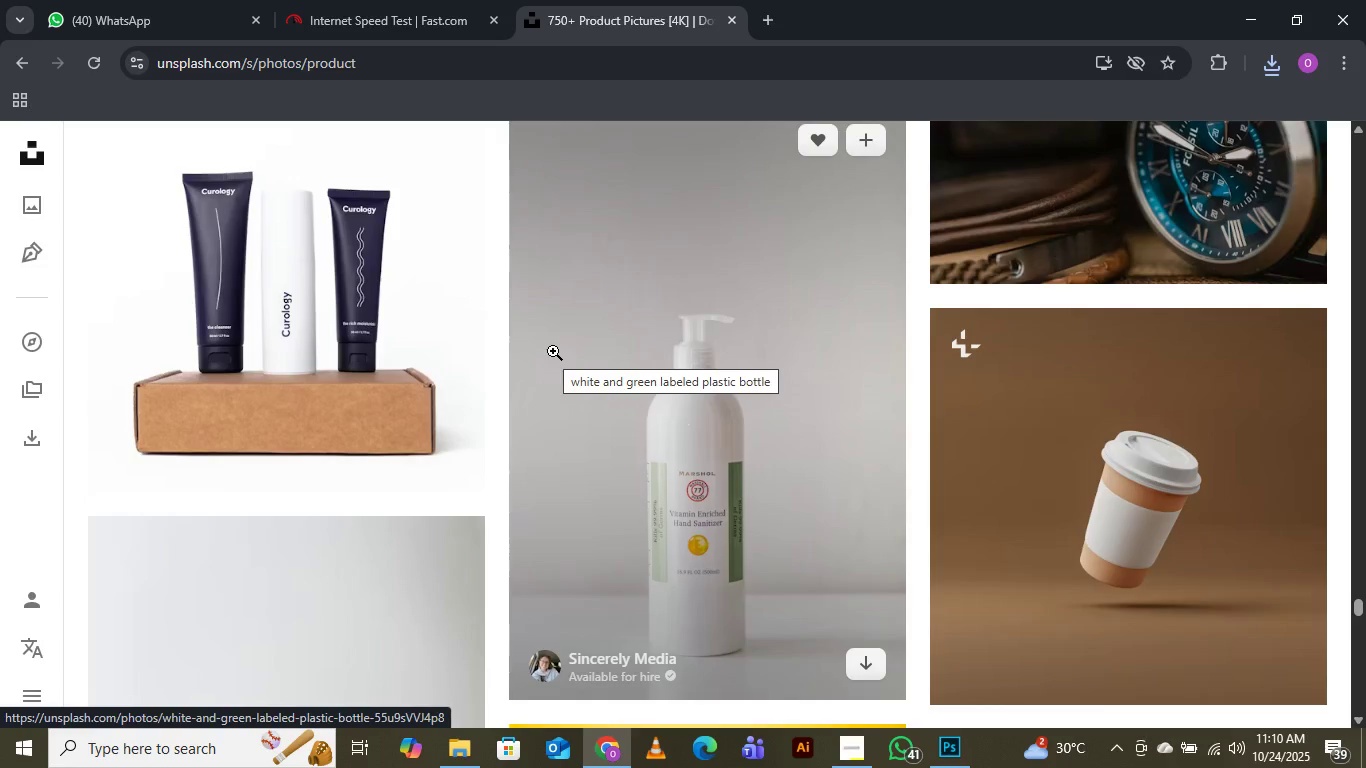 
scroll: coordinate [553, 348], scroll_direction: down, amount: 6.0
 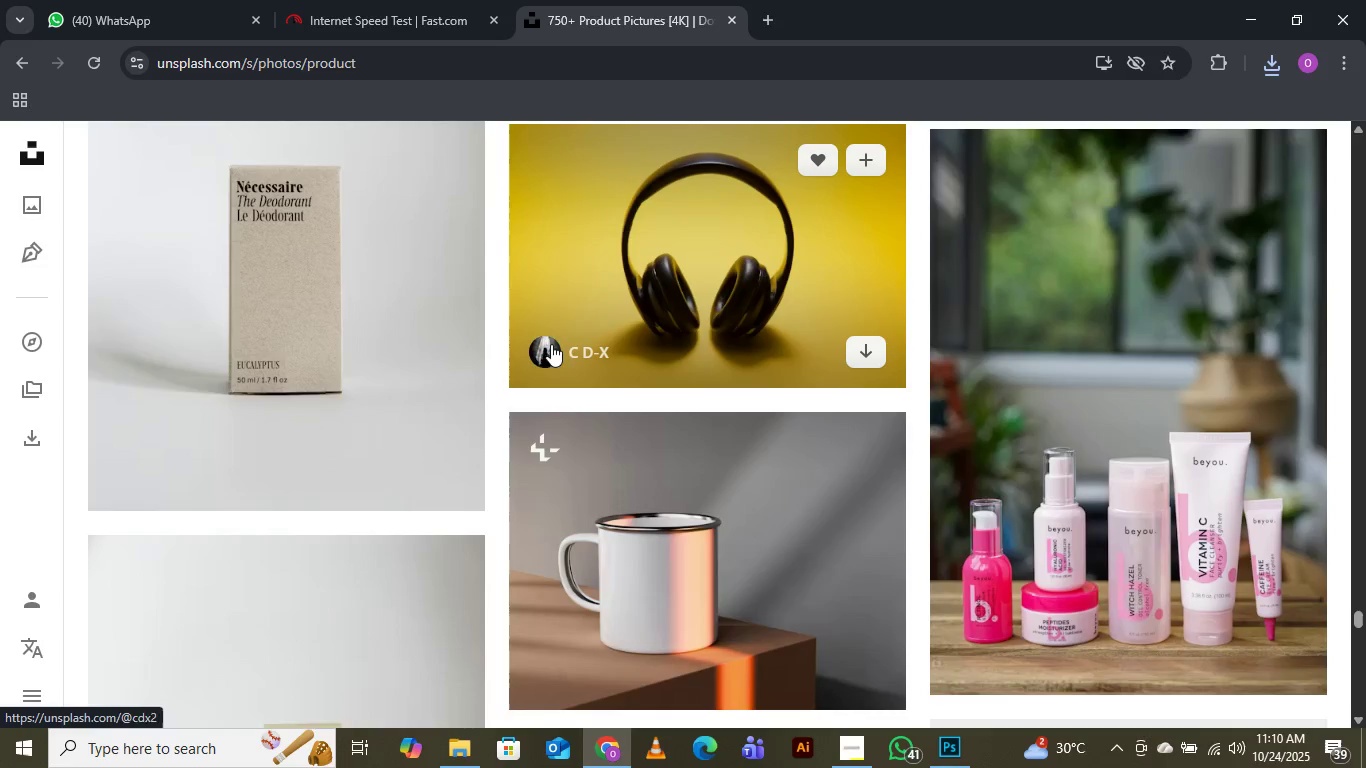 
mouse_move([509, 305])
 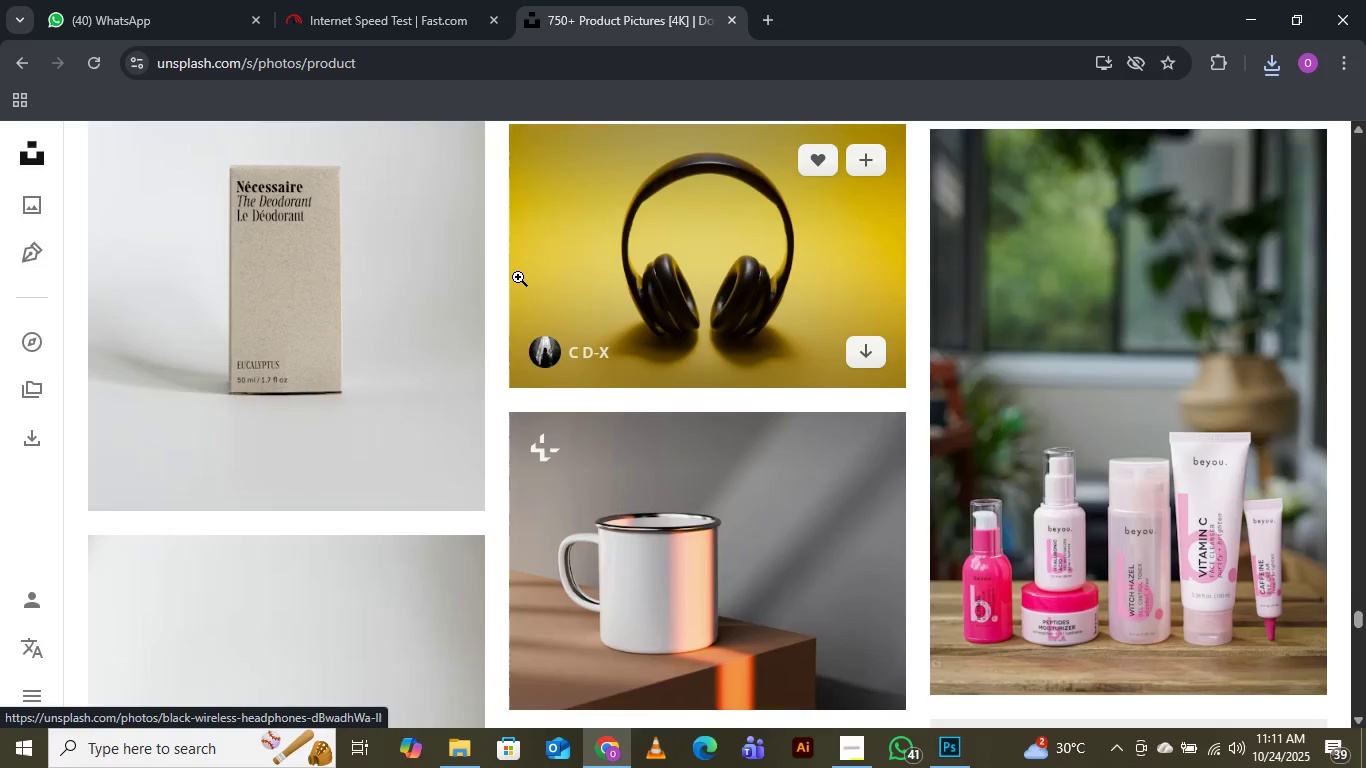 
scroll: coordinate [518, 277], scroll_direction: down, amount: 3.0
 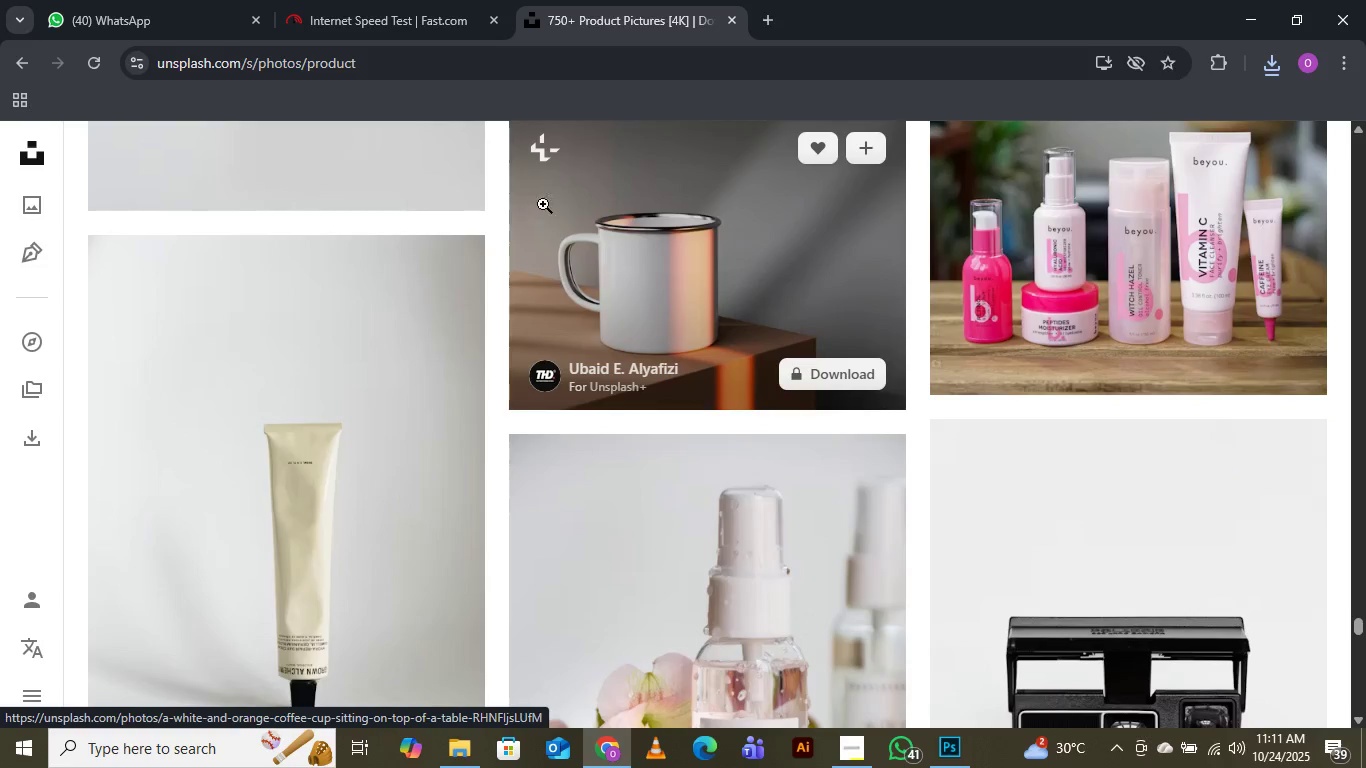 
mouse_move([515, 0])
 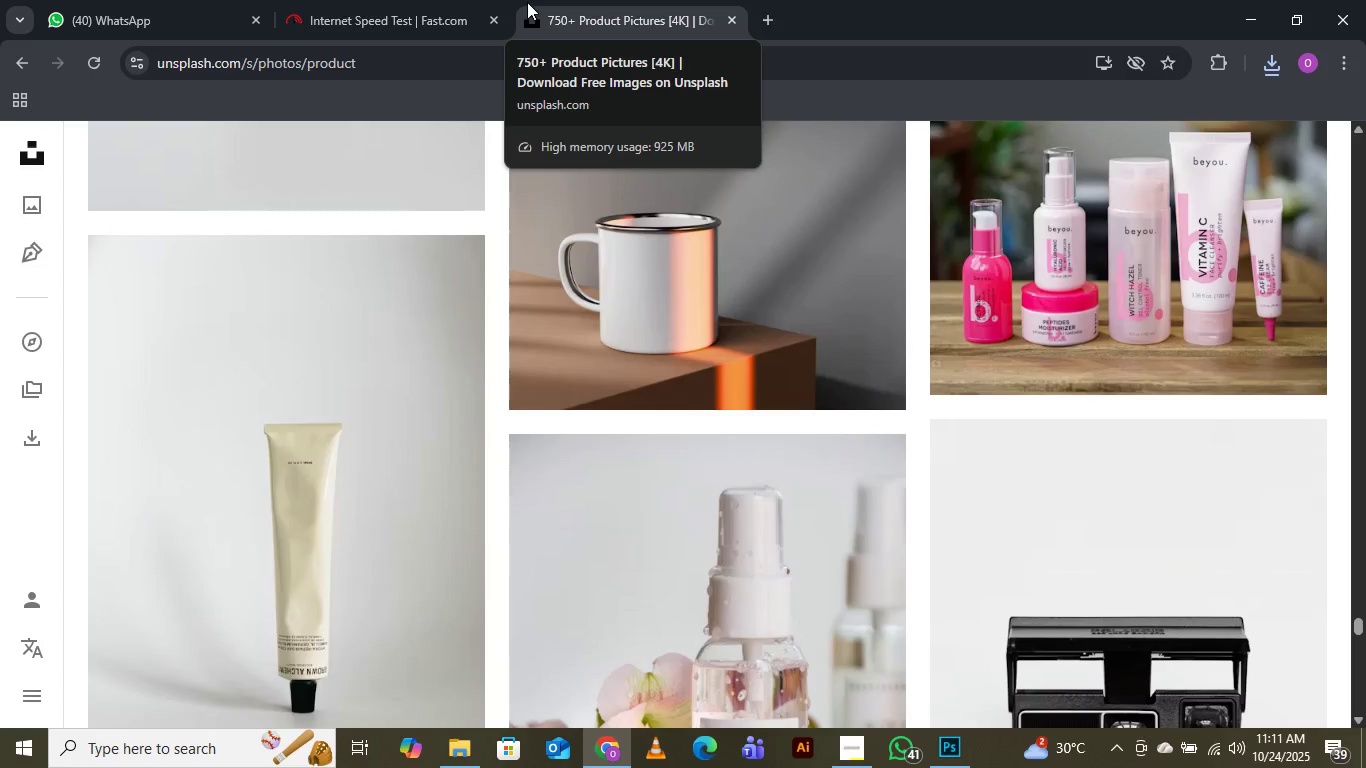 
wait(12.48)
 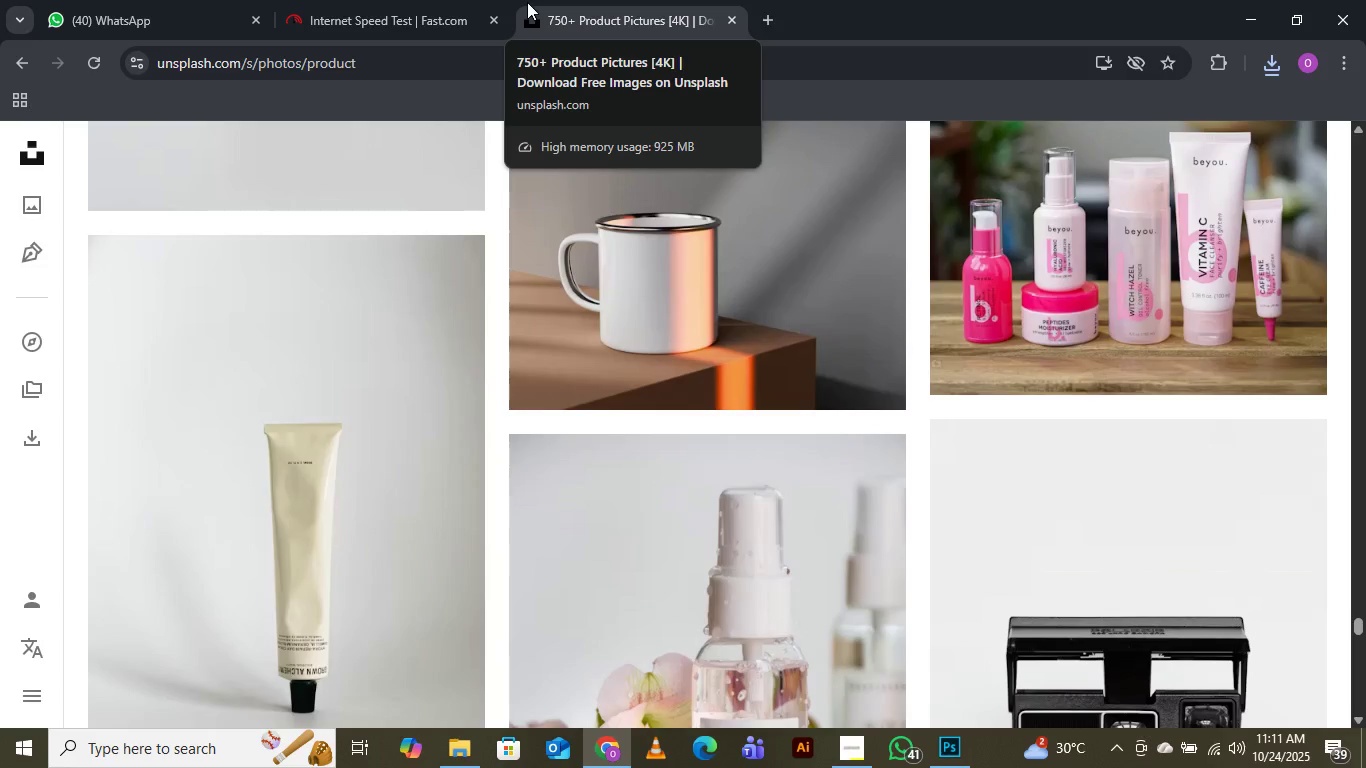 
scroll: coordinate [519, 0], scroll_direction: down, amount: 6.0
 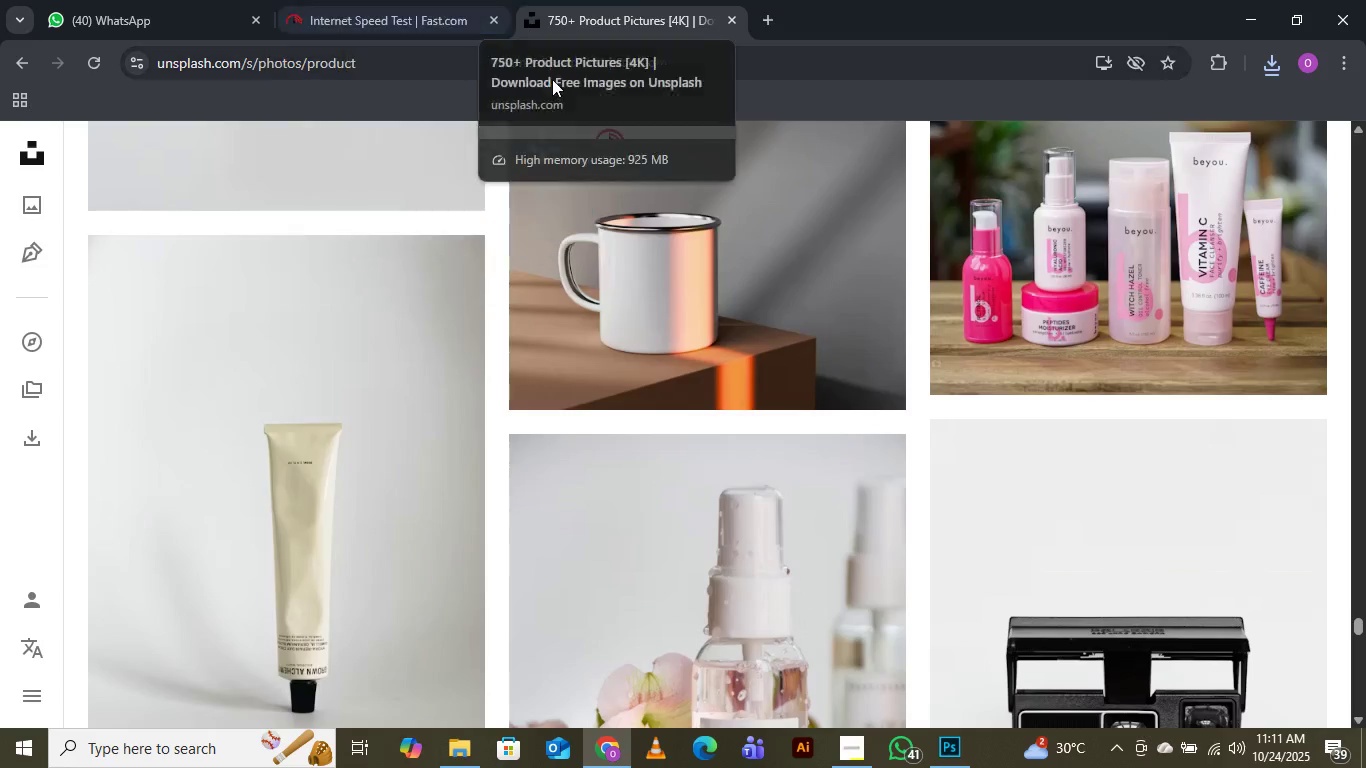 
mouse_move([544, 143])
 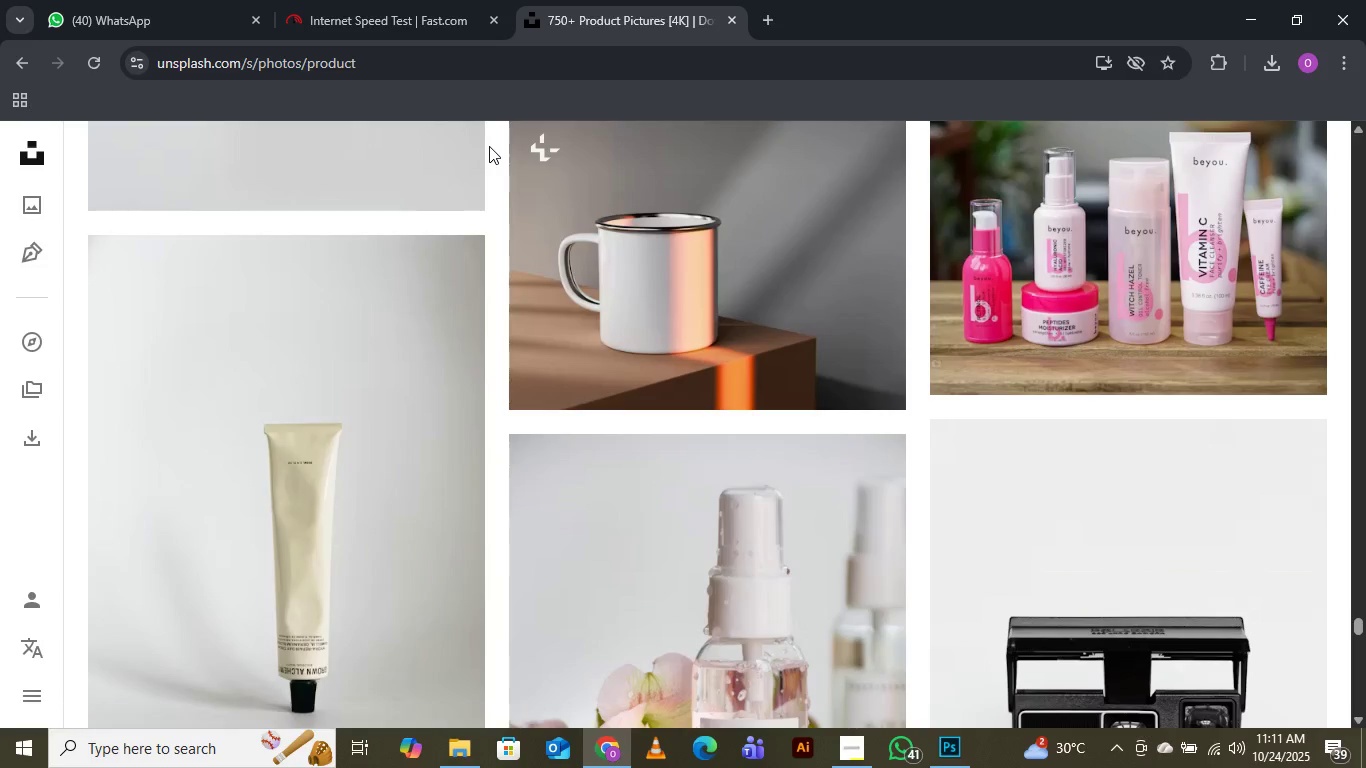 
mouse_move([532, 142])
 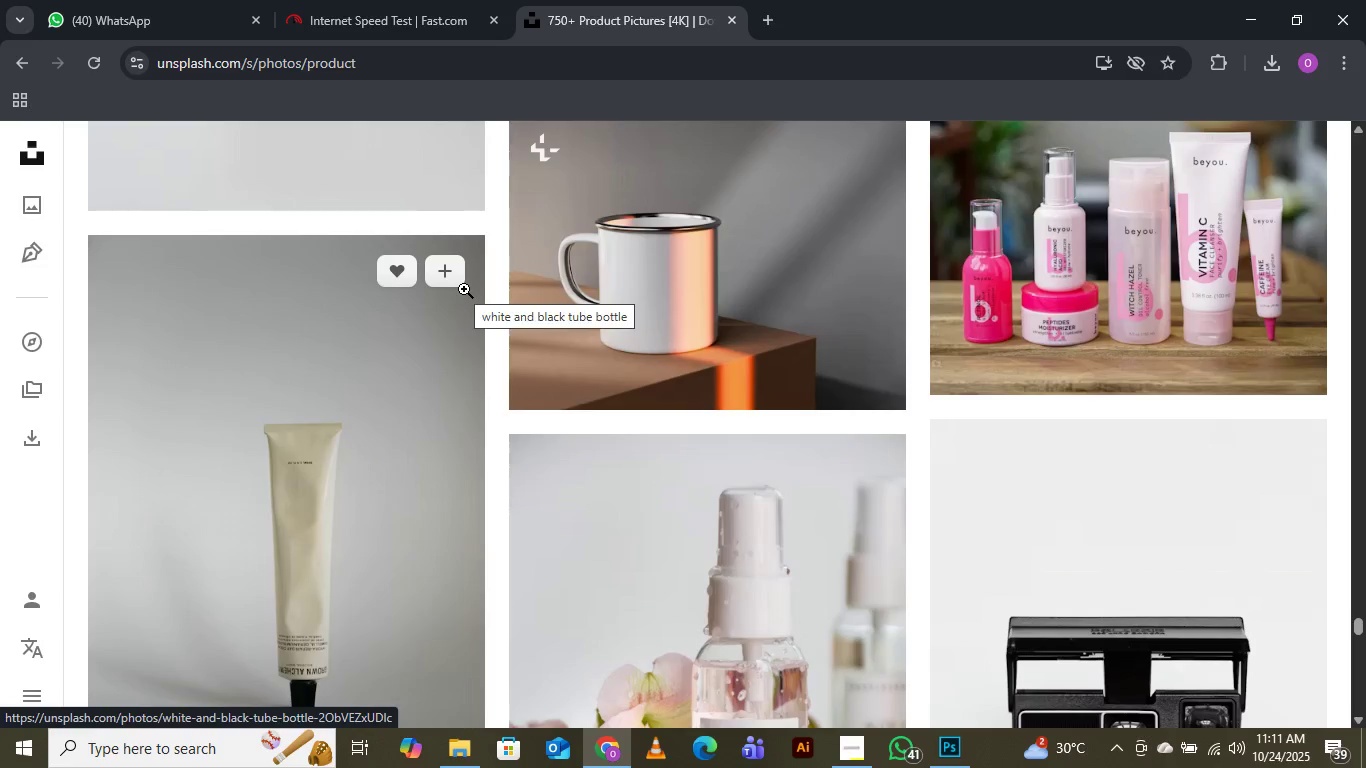 
scroll: coordinate [462, 285], scroll_direction: down, amount: 13.0
 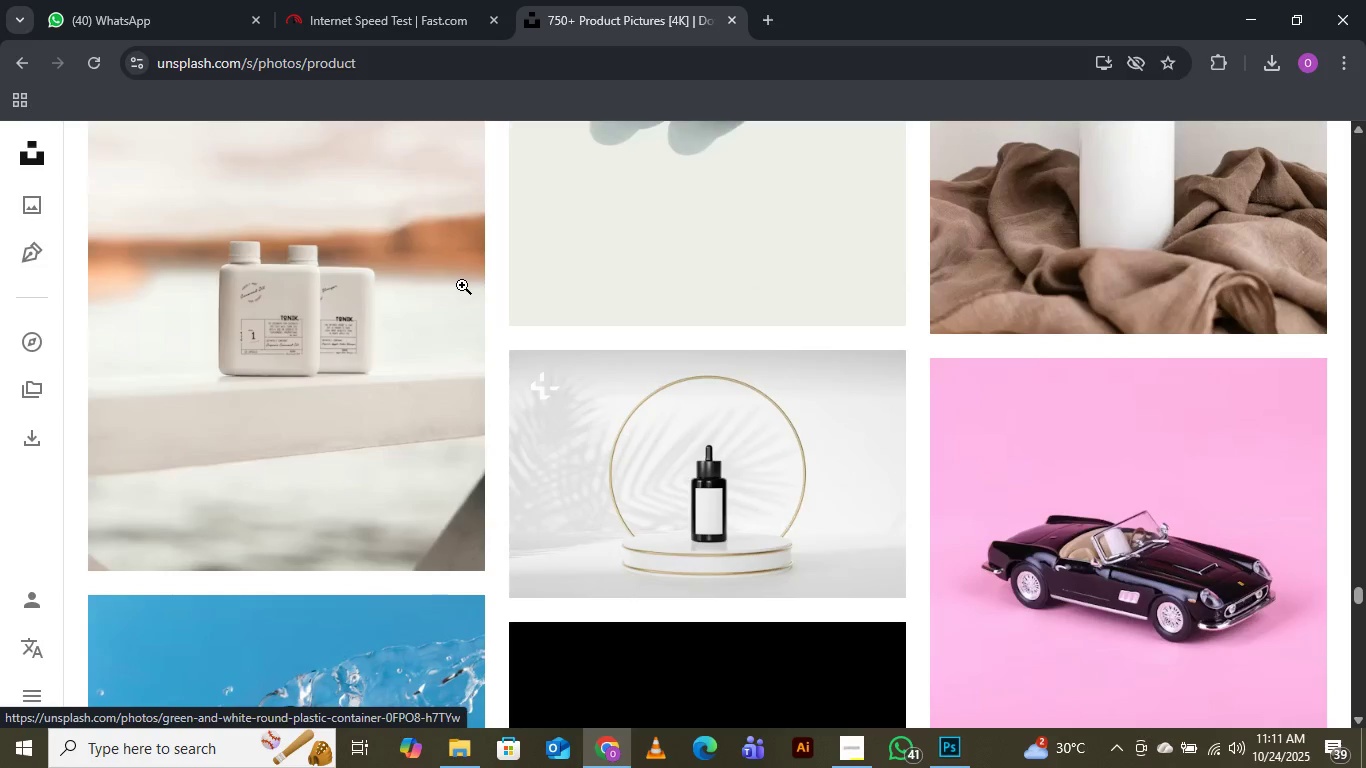 
scroll: coordinate [461, 279], scroll_direction: up, amount: 16.0
 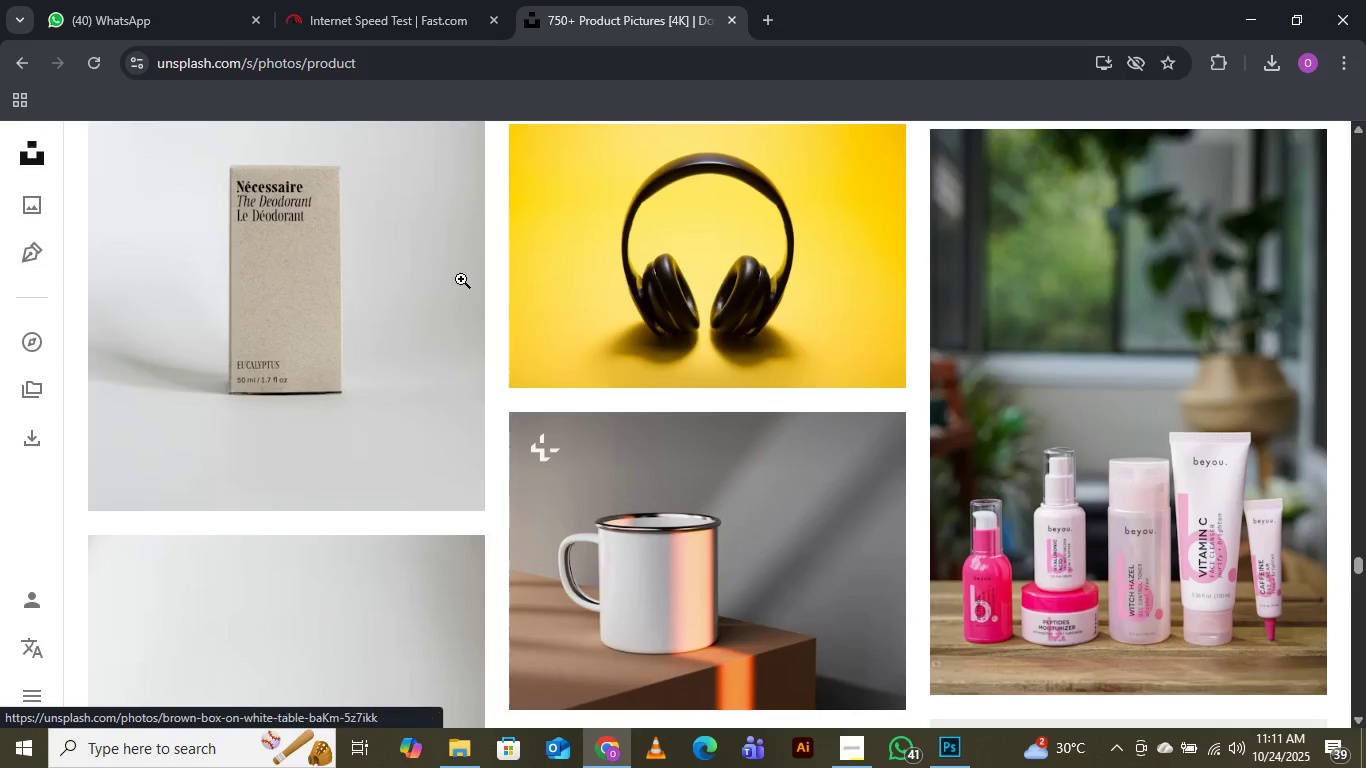 
scroll: coordinate [461, 279], scroll_direction: down, amount: 4.0
 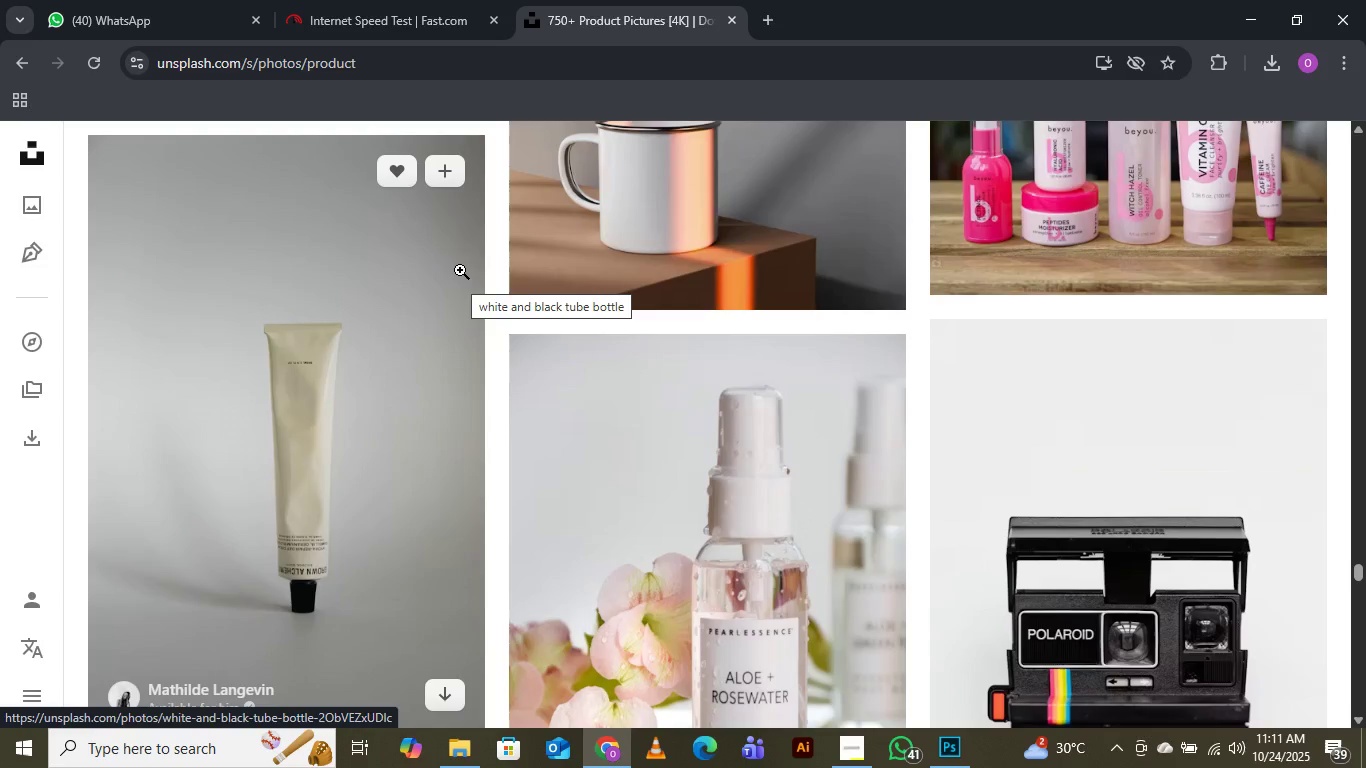 
wait(5.2)
 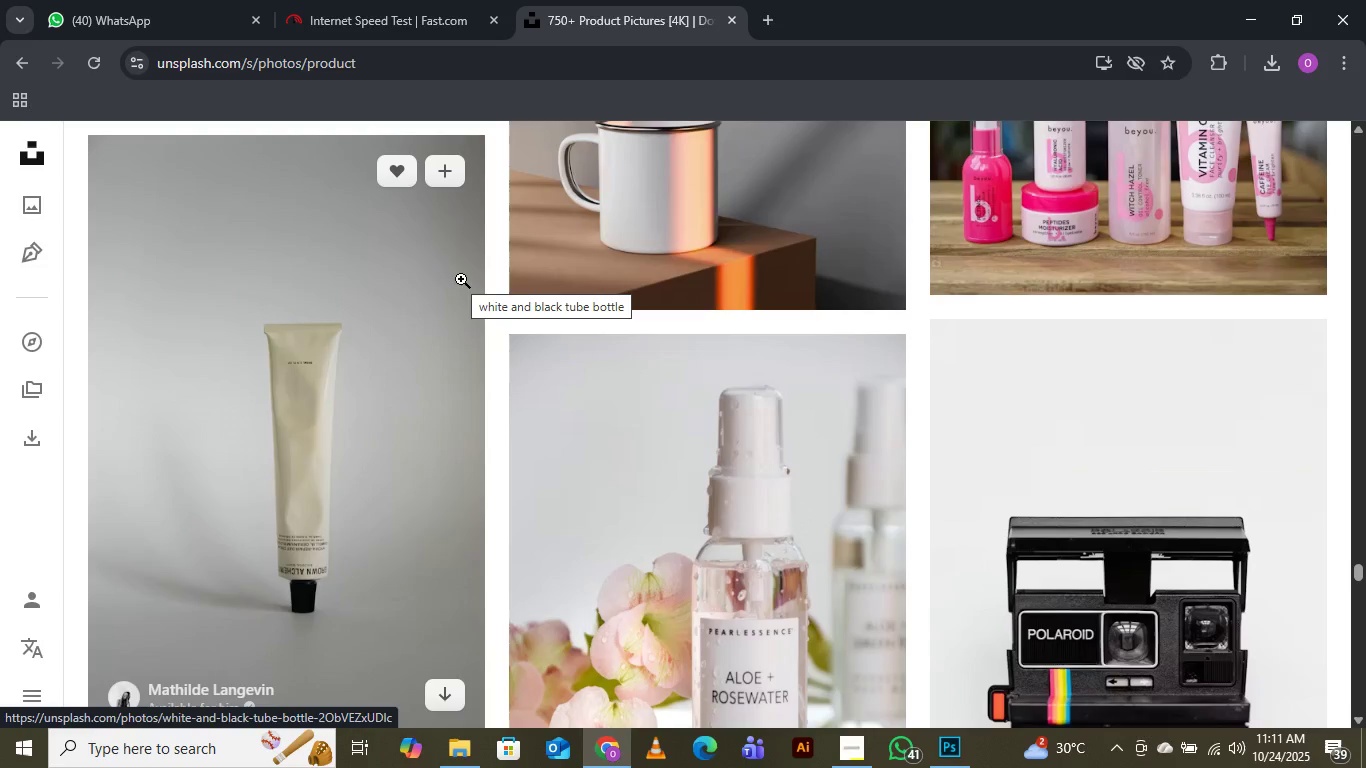 
scroll: coordinate [460, 270], scroll_direction: down, amount: 4.0
 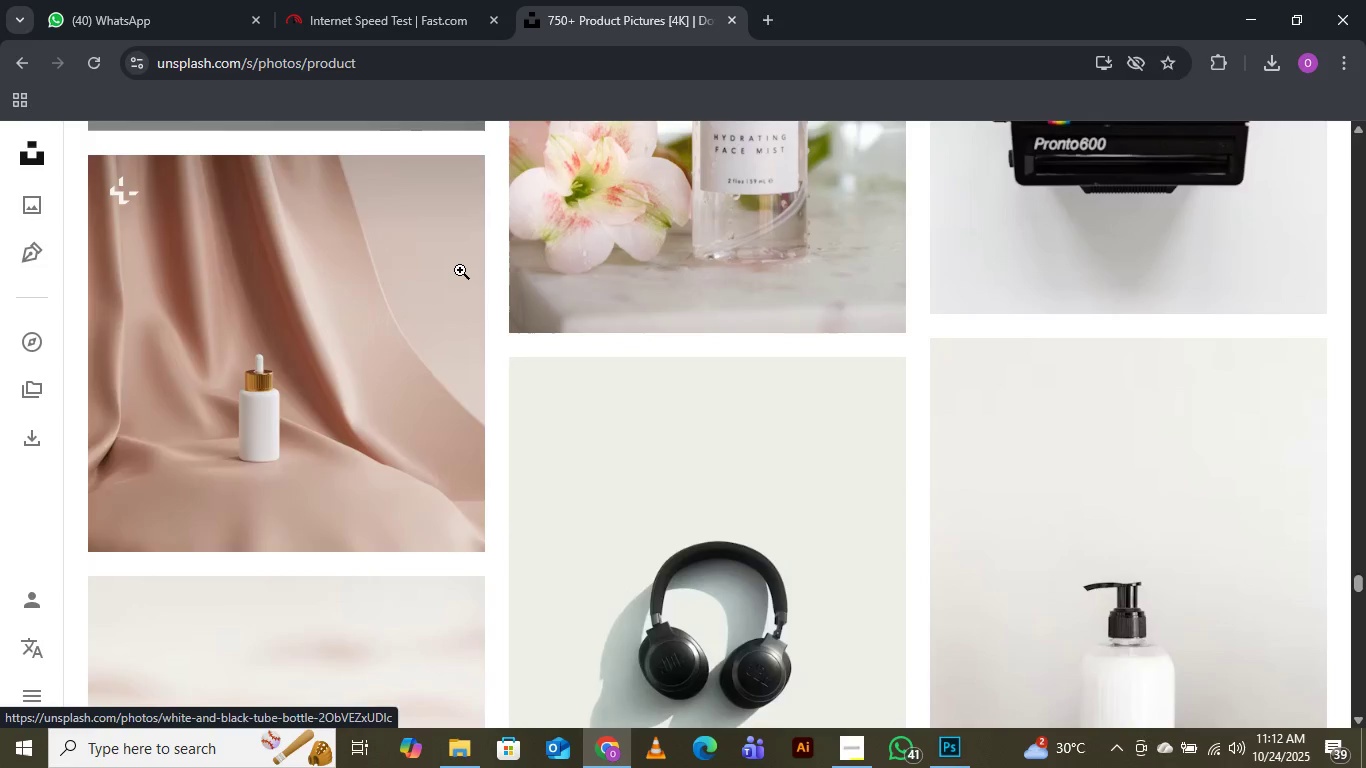 
scroll: coordinate [460, 270], scroll_direction: up, amount: 4.0
 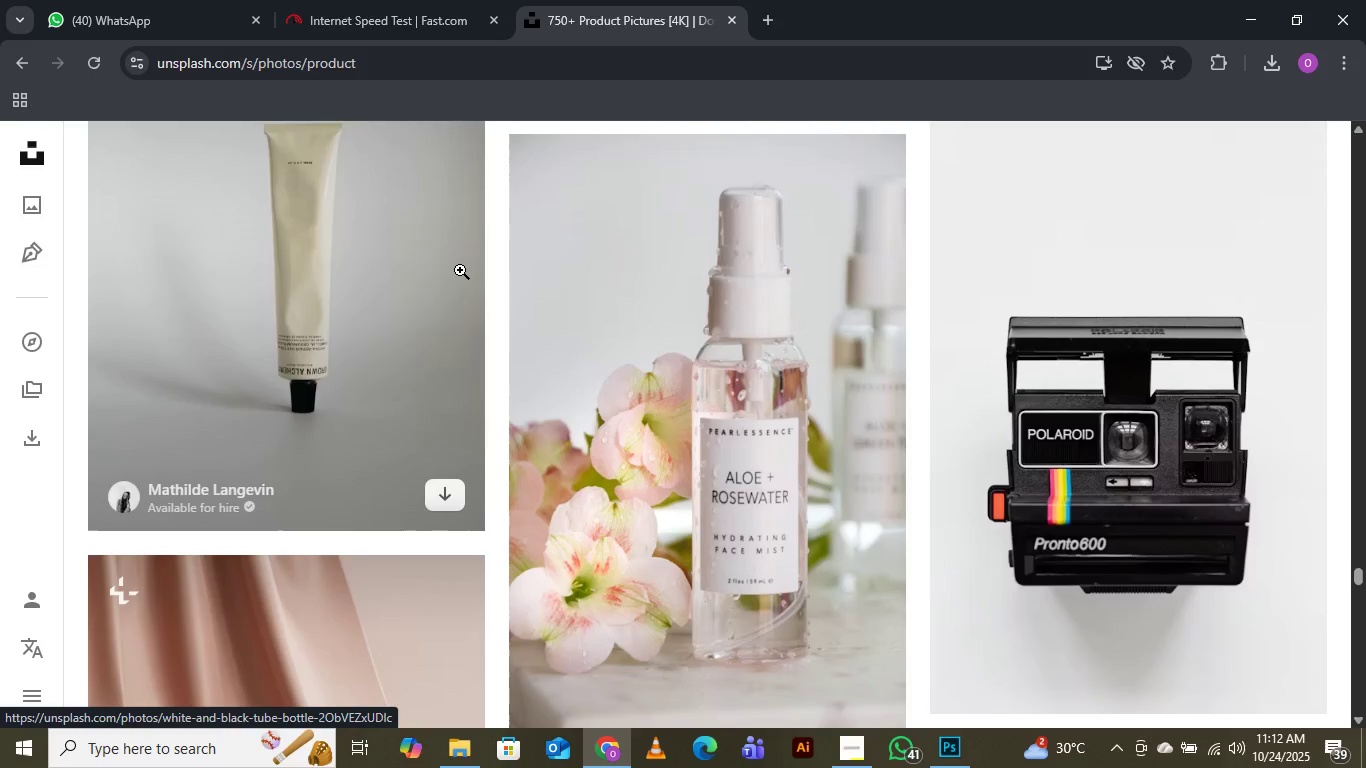 
scroll: coordinate [459, 268], scroll_direction: down, amount: 2.0
 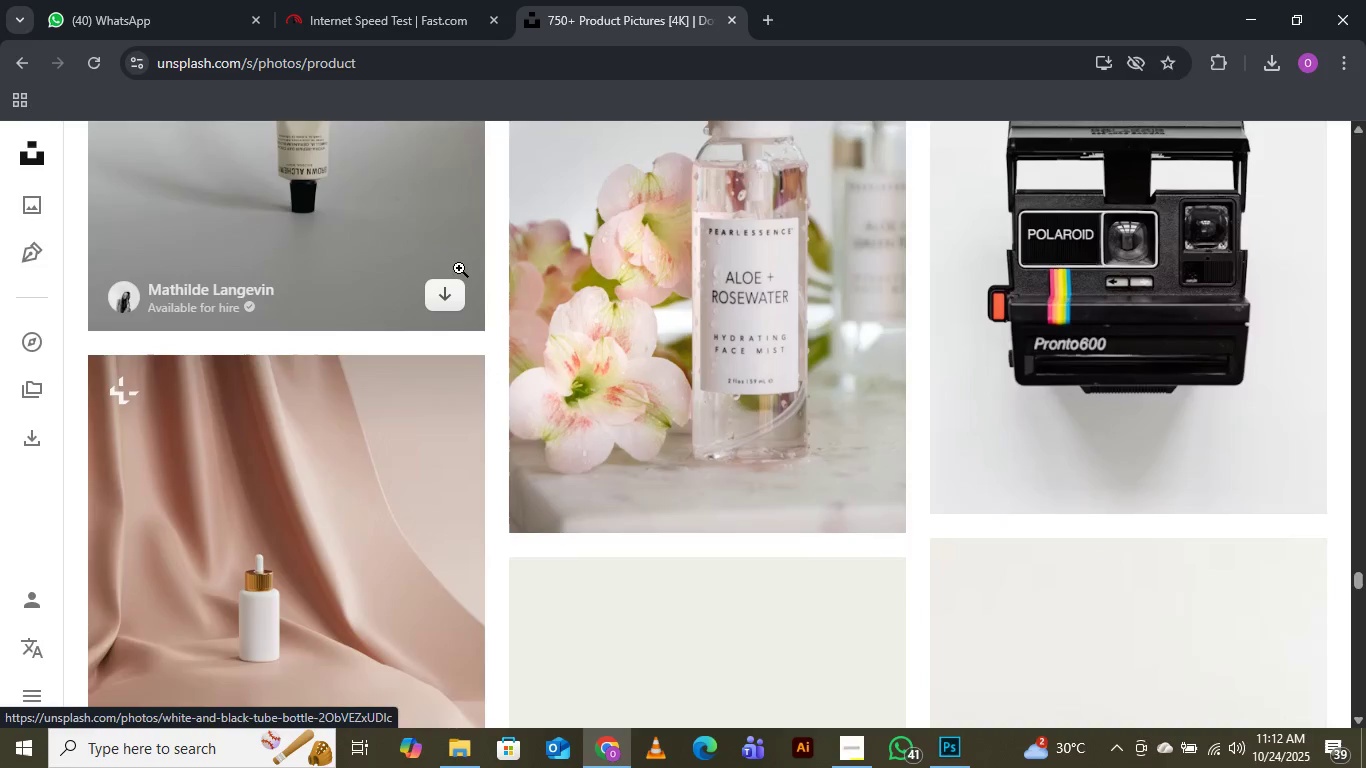 
scroll: coordinate [441, 283], scroll_direction: up, amount: 42.0
 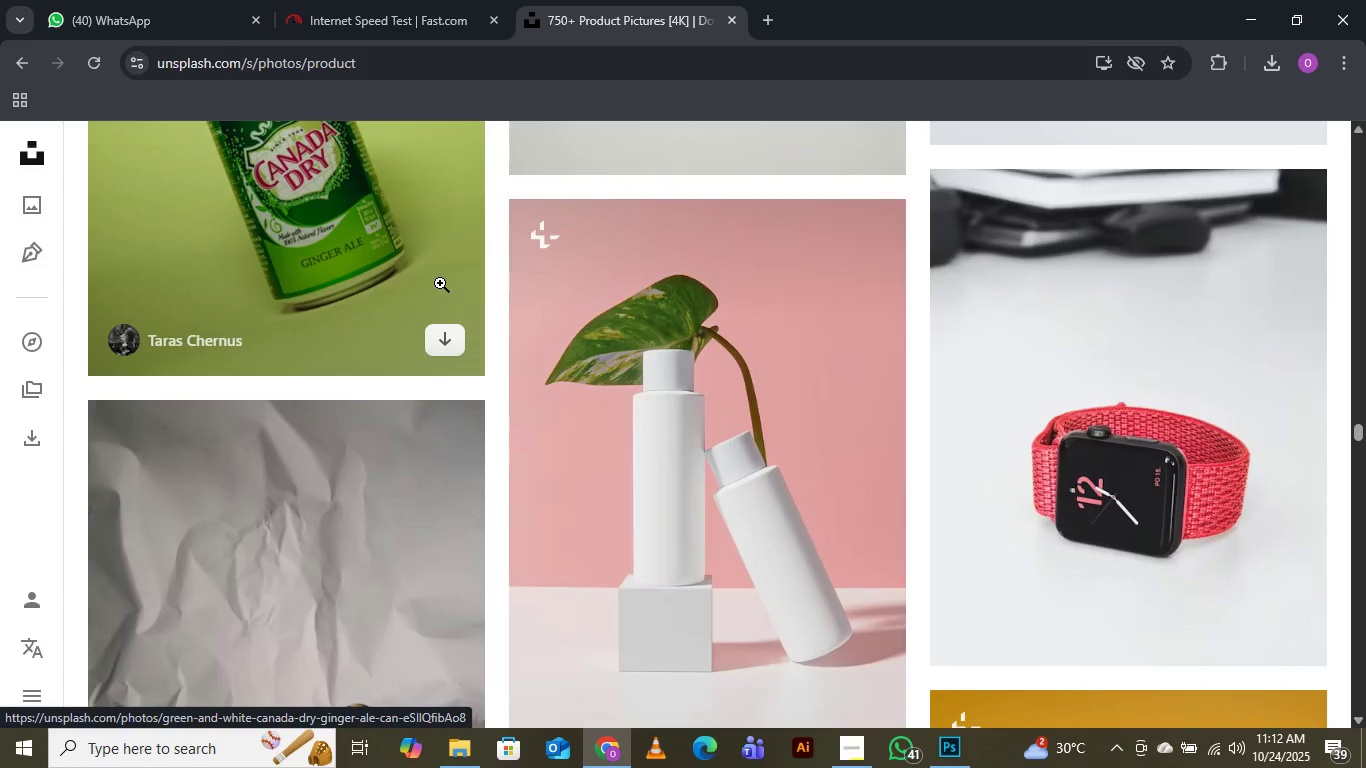 
scroll: coordinate [440, 283], scroll_direction: up, amount: 1.0
 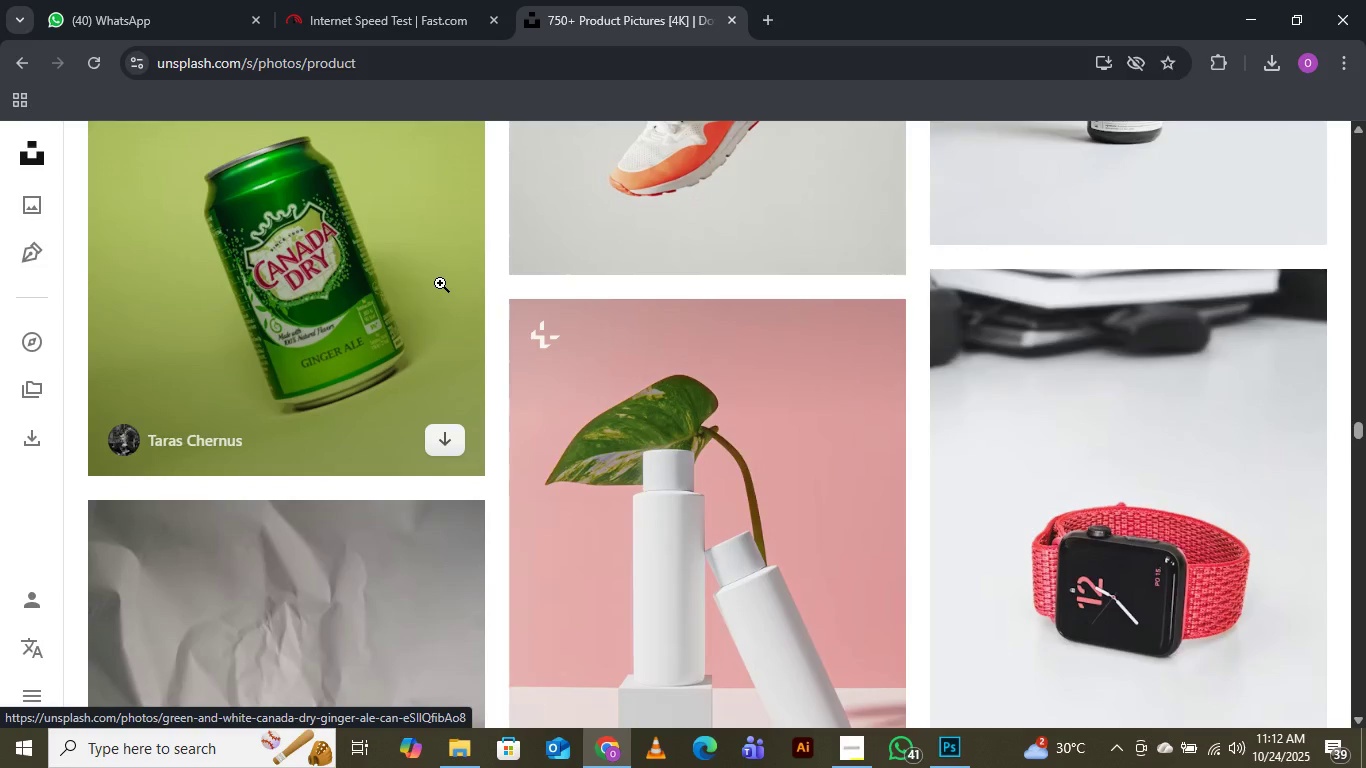 
scroll: coordinate [494, 319], scroll_direction: down, amount: 13.0
 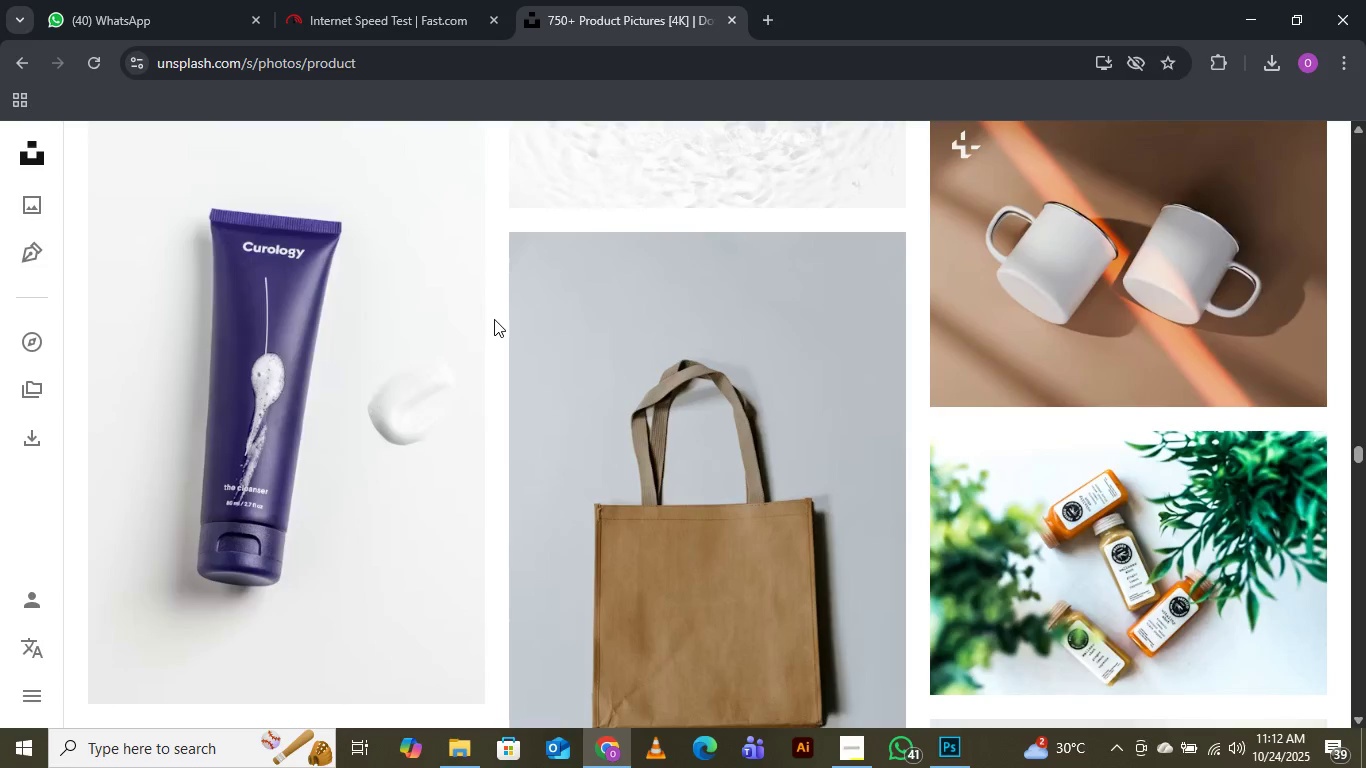 
scroll: coordinate [497, 318], scroll_direction: down, amount: 12.0
 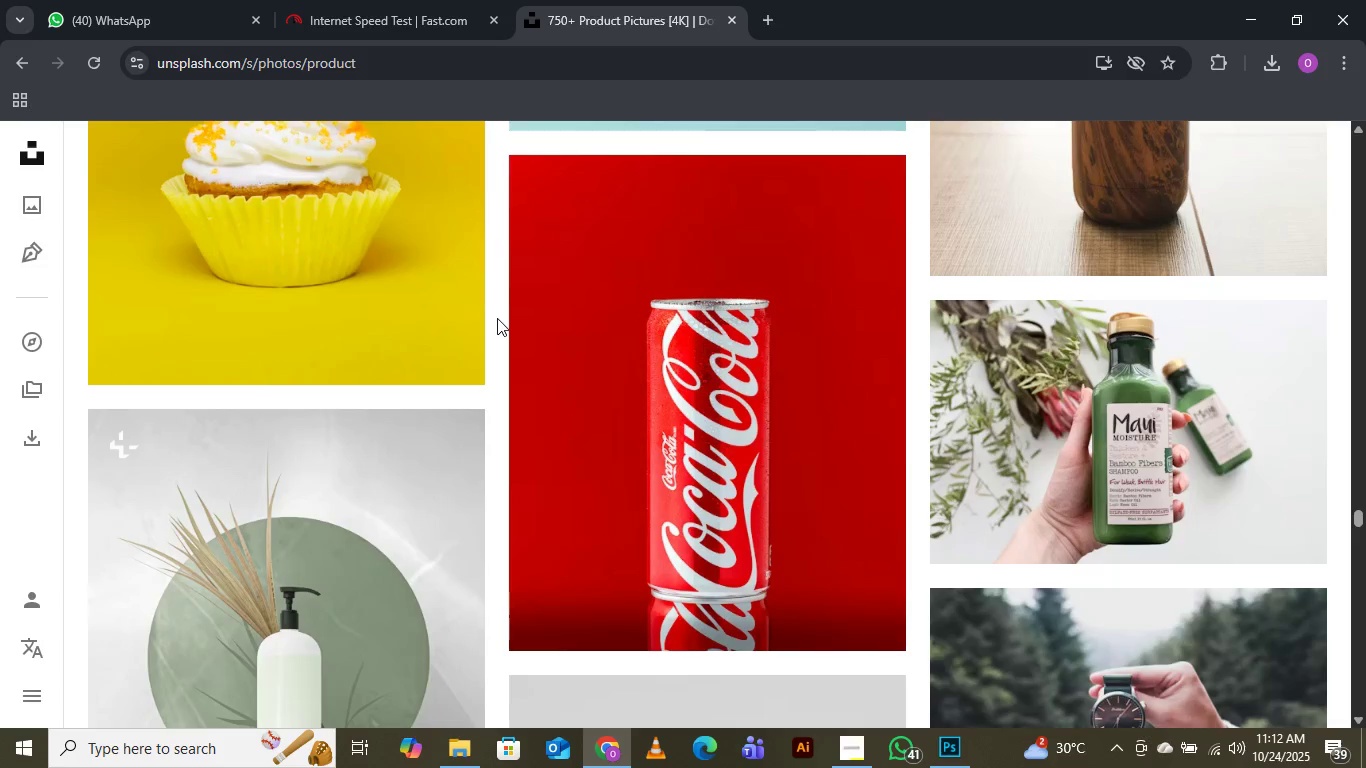 
scroll: coordinate [497, 318], scroll_direction: up, amount: 1.0
 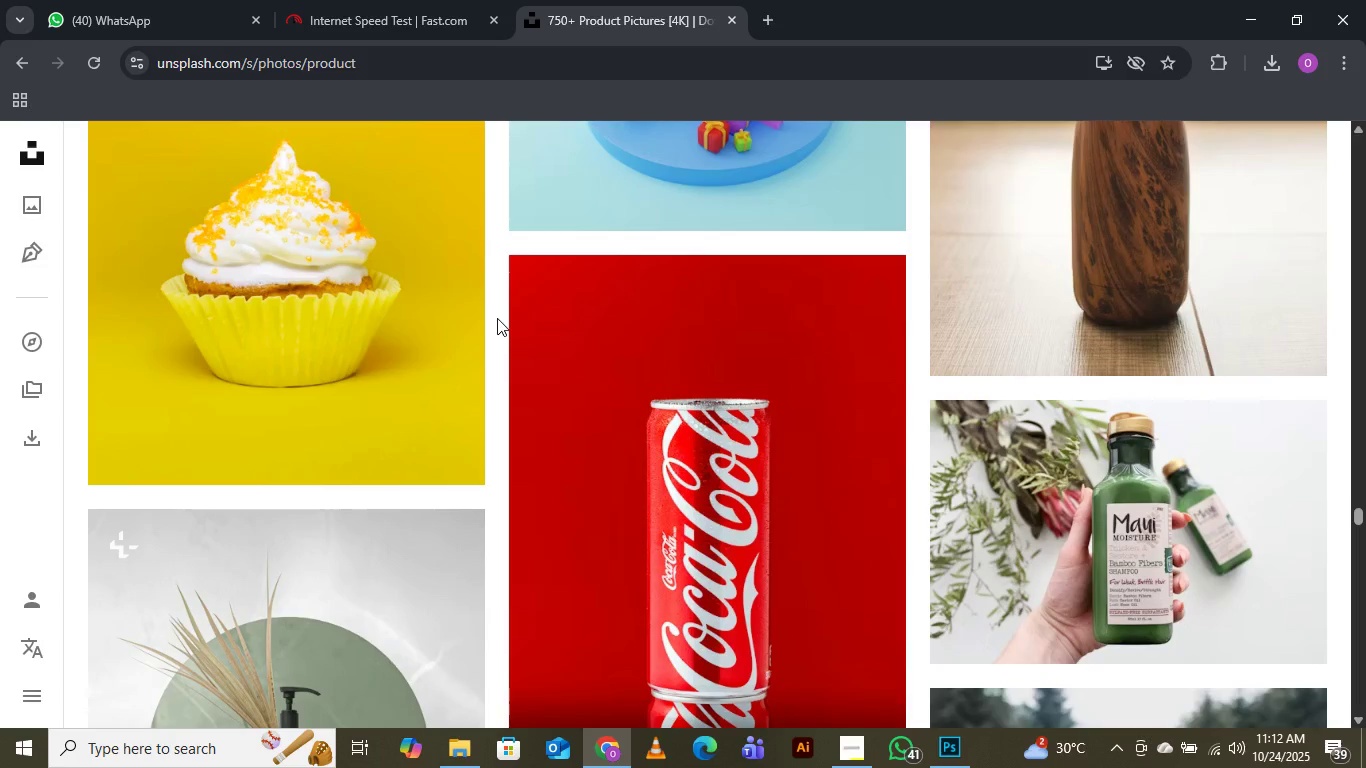 
scroll: coordinate [497, 318], scroll_direction: none, amount: 0.0
 